 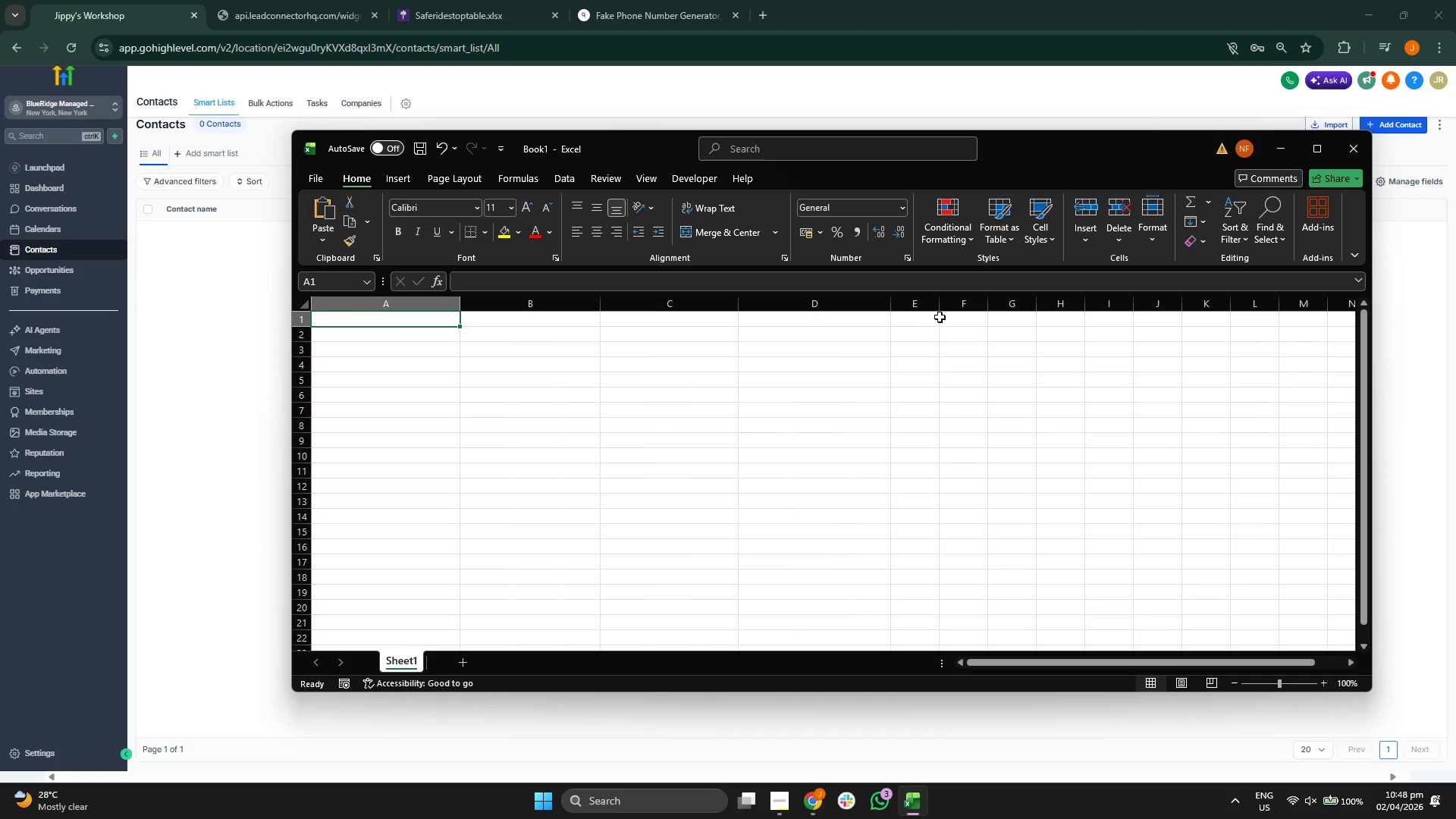 
left_click_drag(start_coordinate=[941, 307], to_coordinate=[1055, 312])
 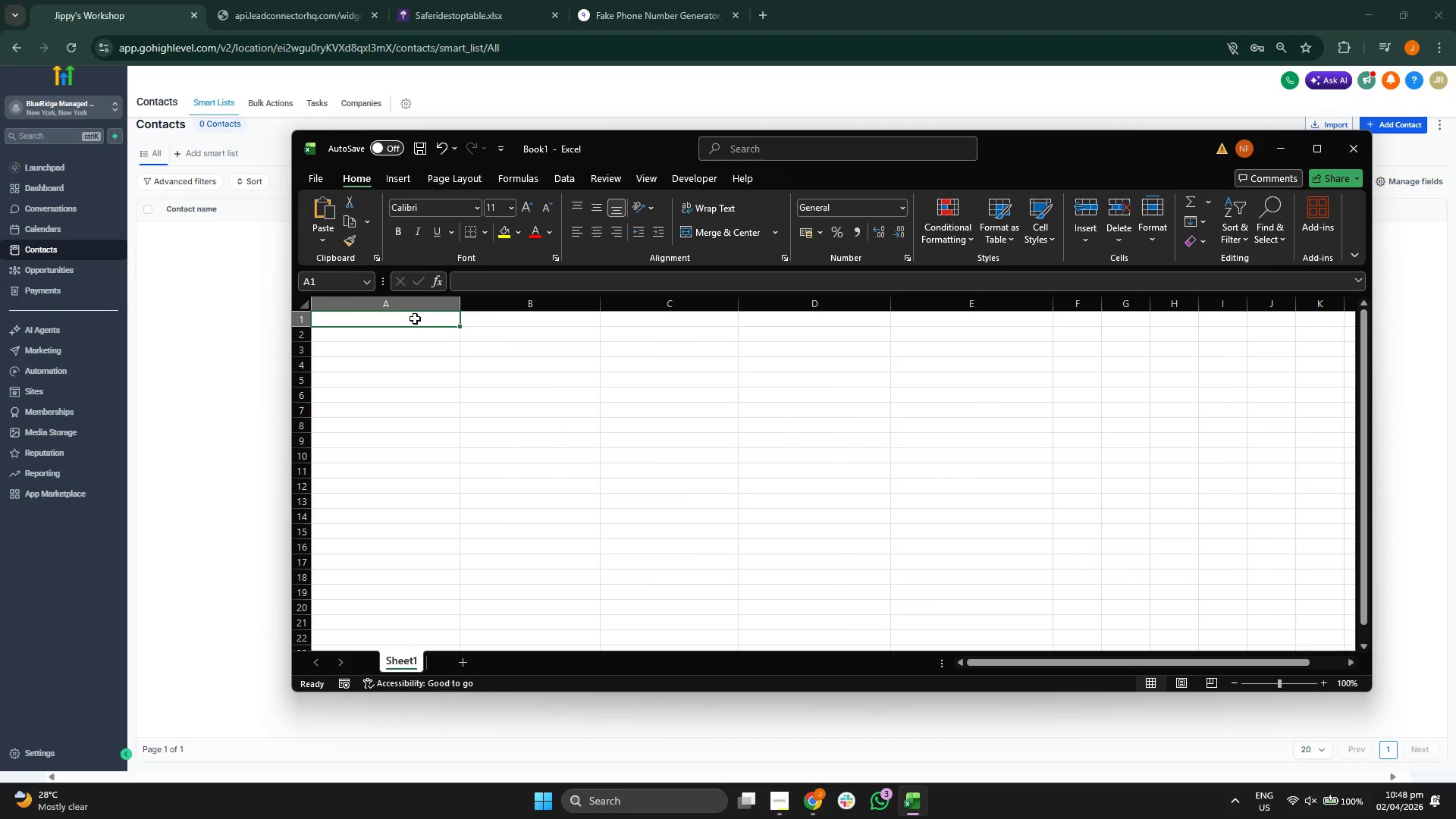 
double_click([414, 318])
 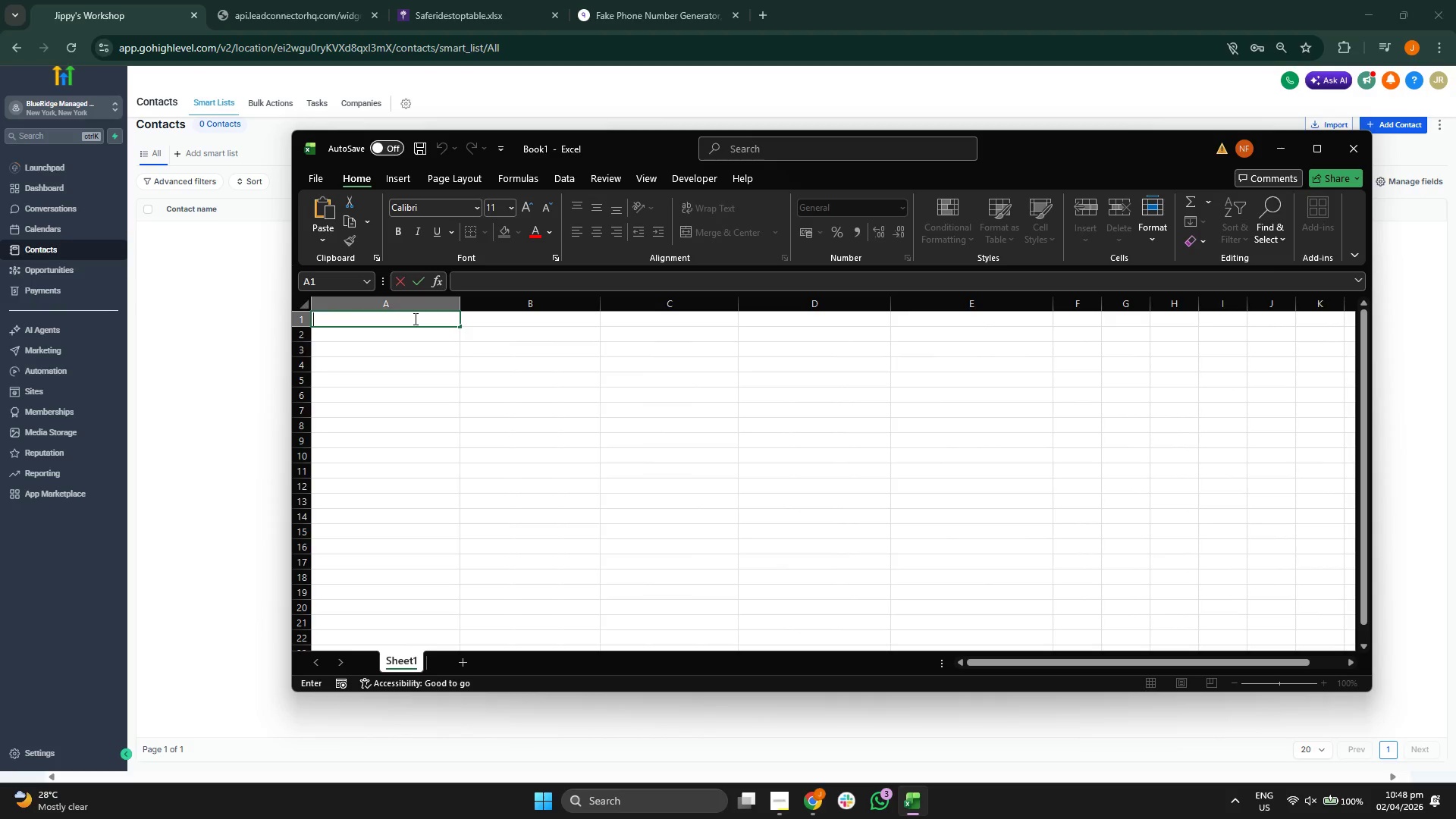 
type(First Name)
key(Tab)
type(L)
 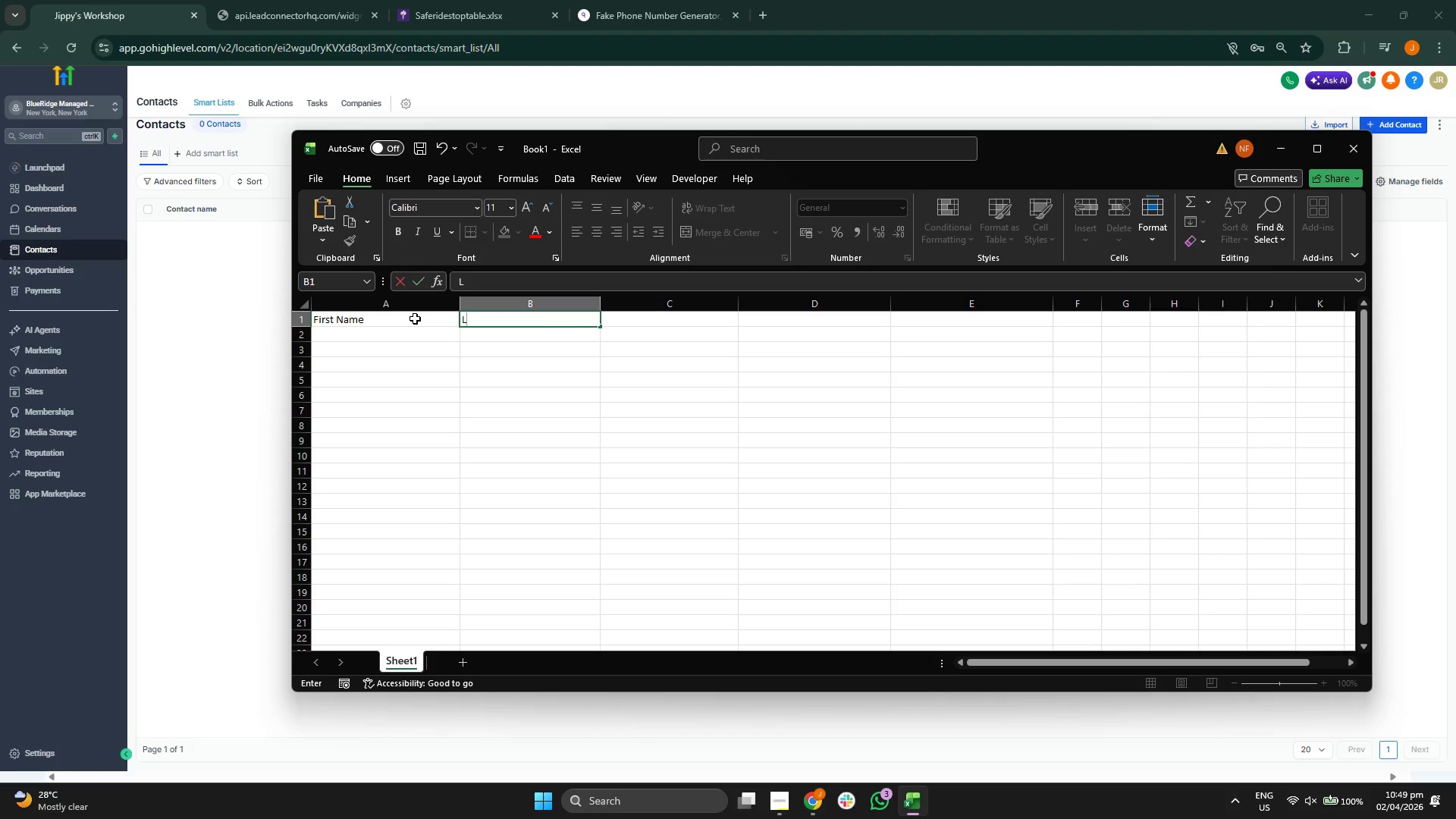 
type(ast Name)
key(Tab)
type(En)
key(Backspace)
type(mail)
key(Tab)
 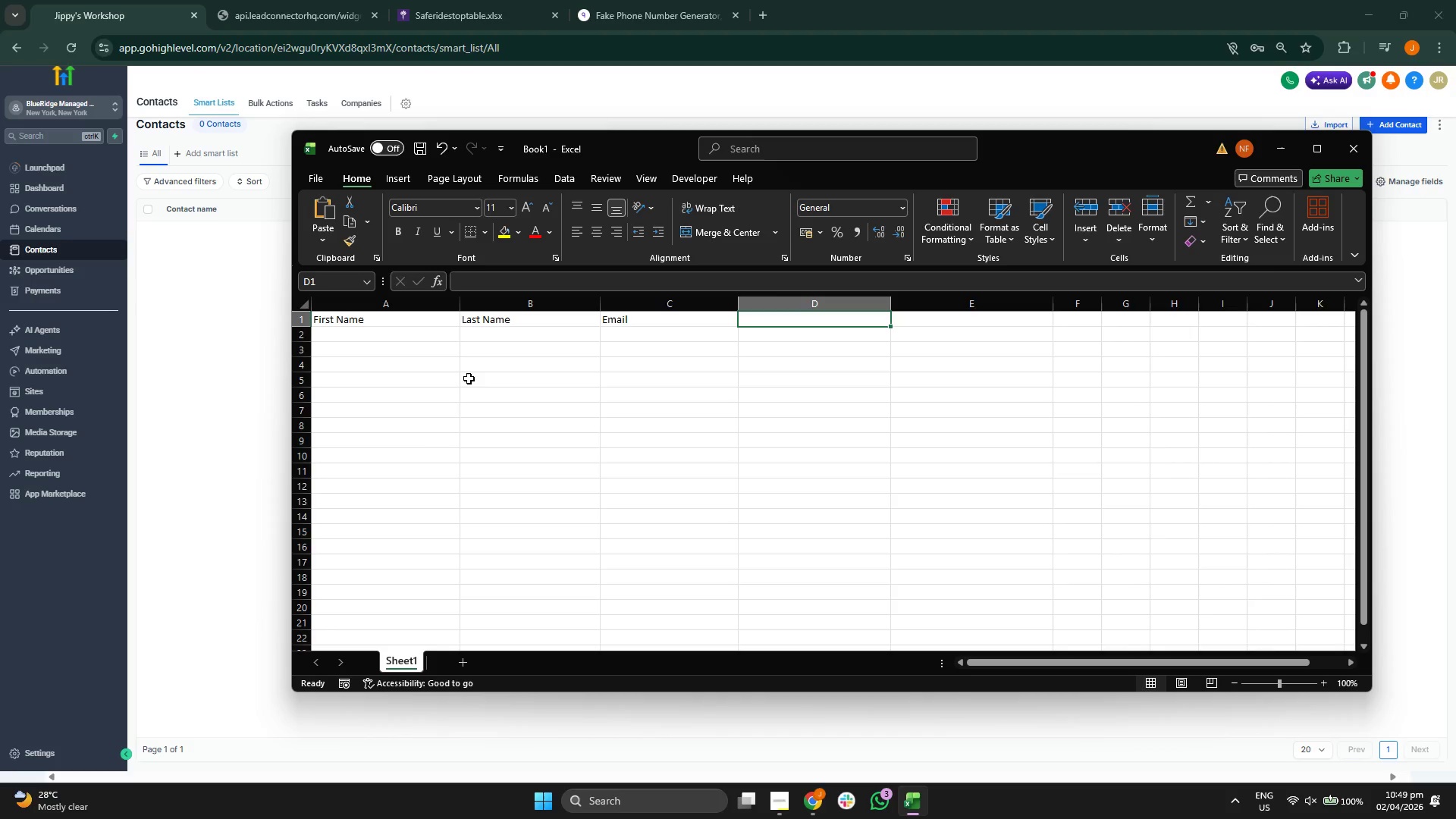 
type(Tage)
key(Backspace)
key(Tab)
 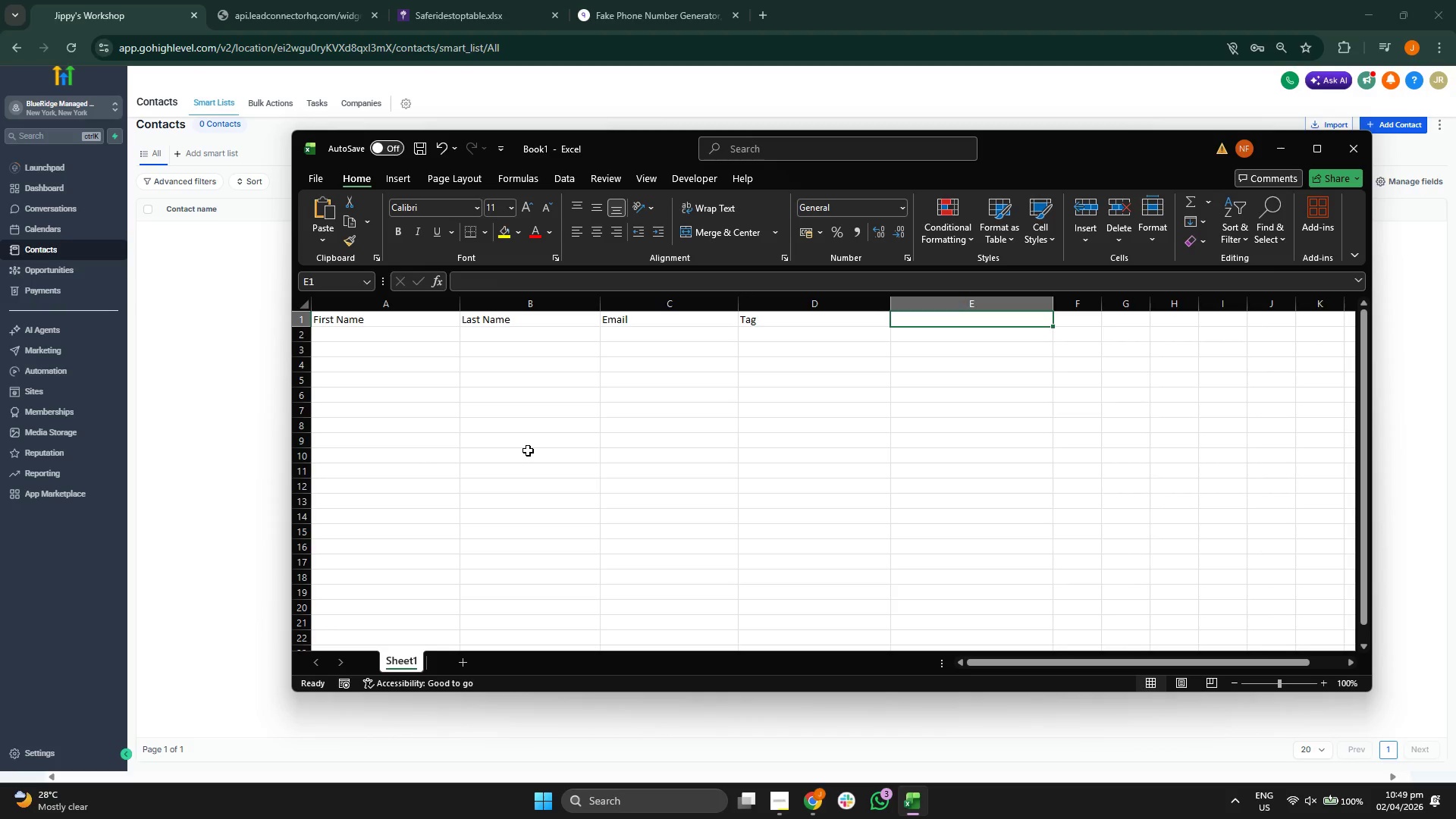 
type(Last Service Type)
 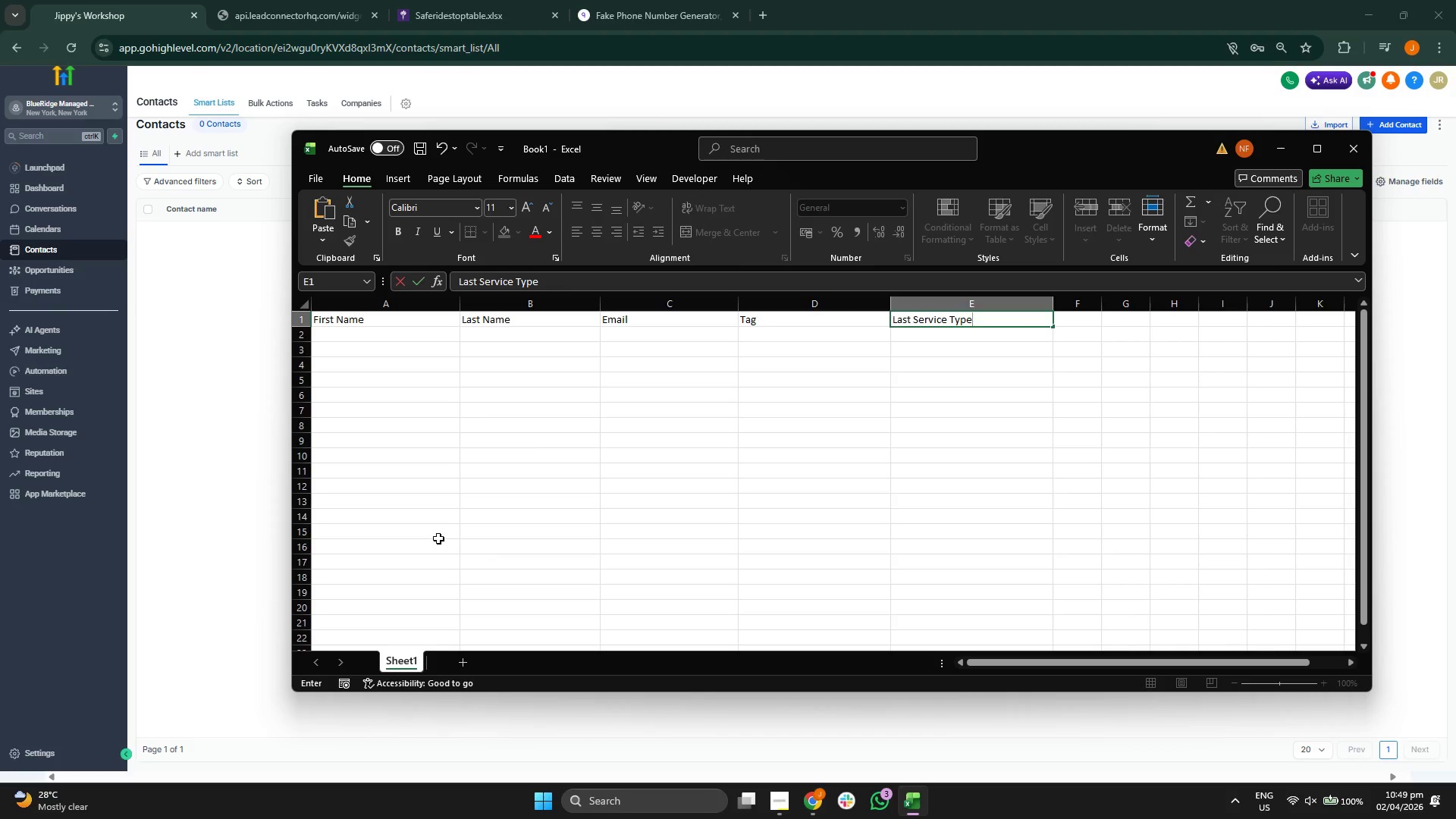 
left_click([569, 470])
 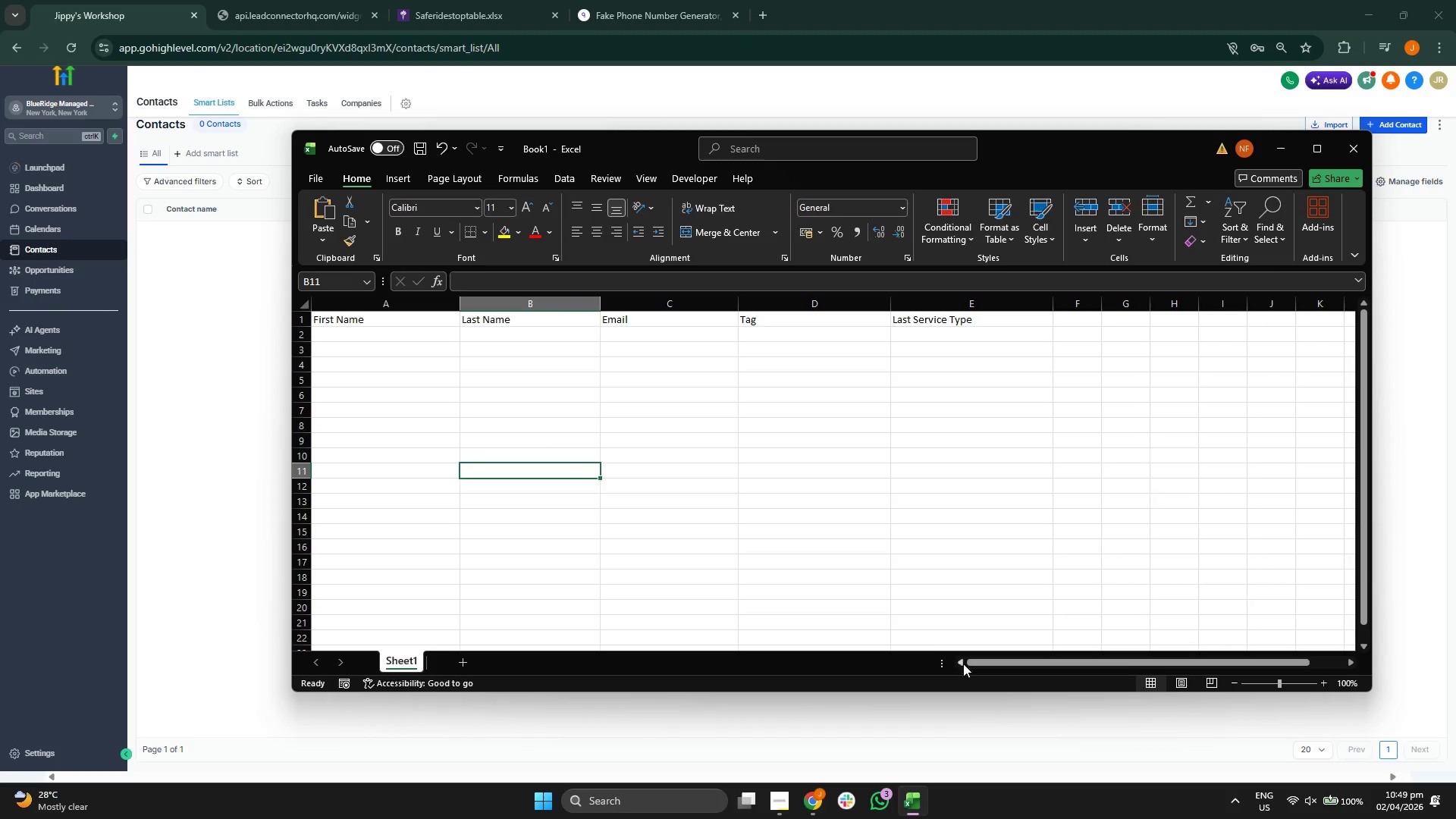 
left_click_drag(start_coordinate=[974, 664], to_coordinate=[956, 663])
 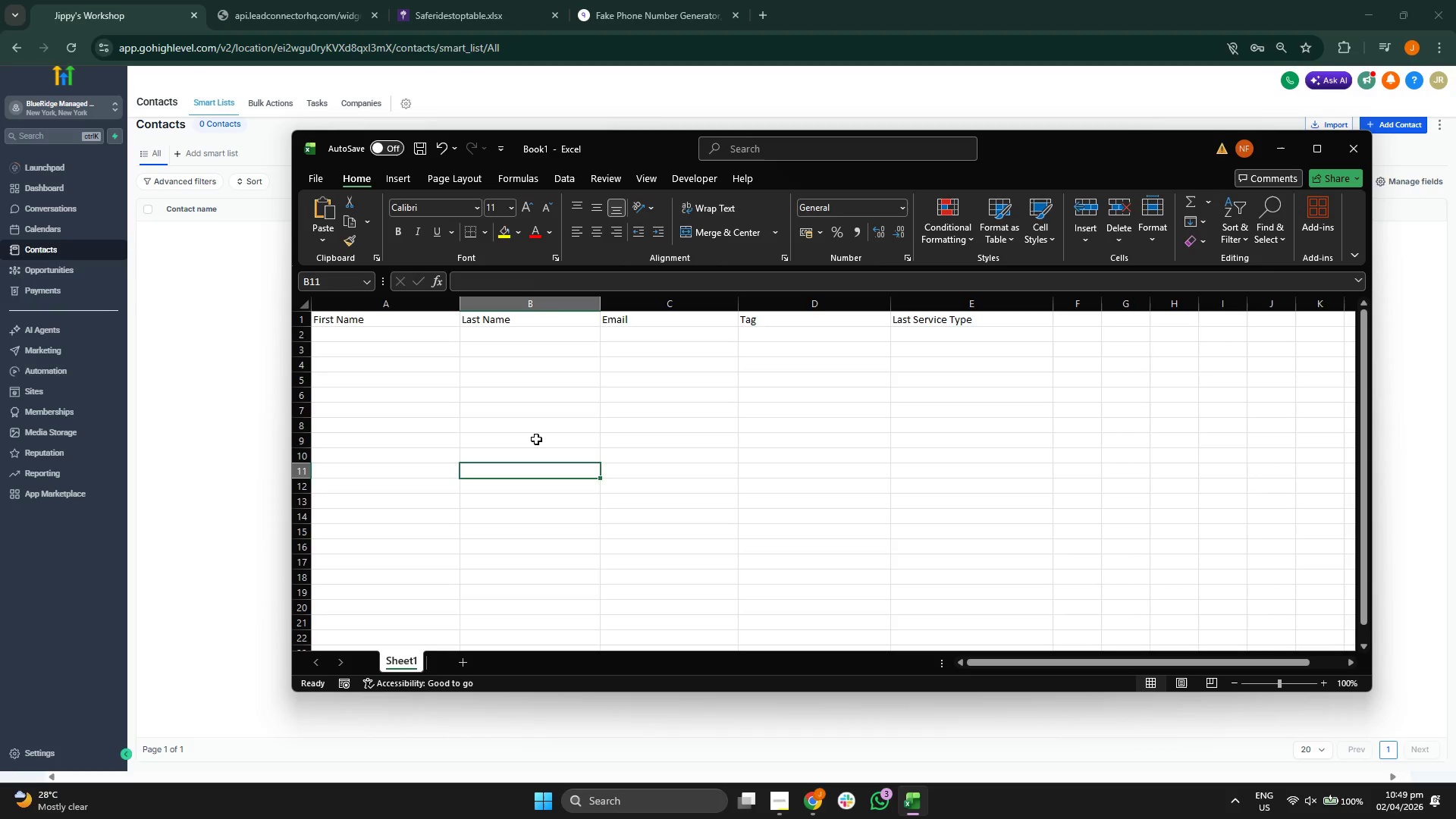 
left_click([532, 438])
 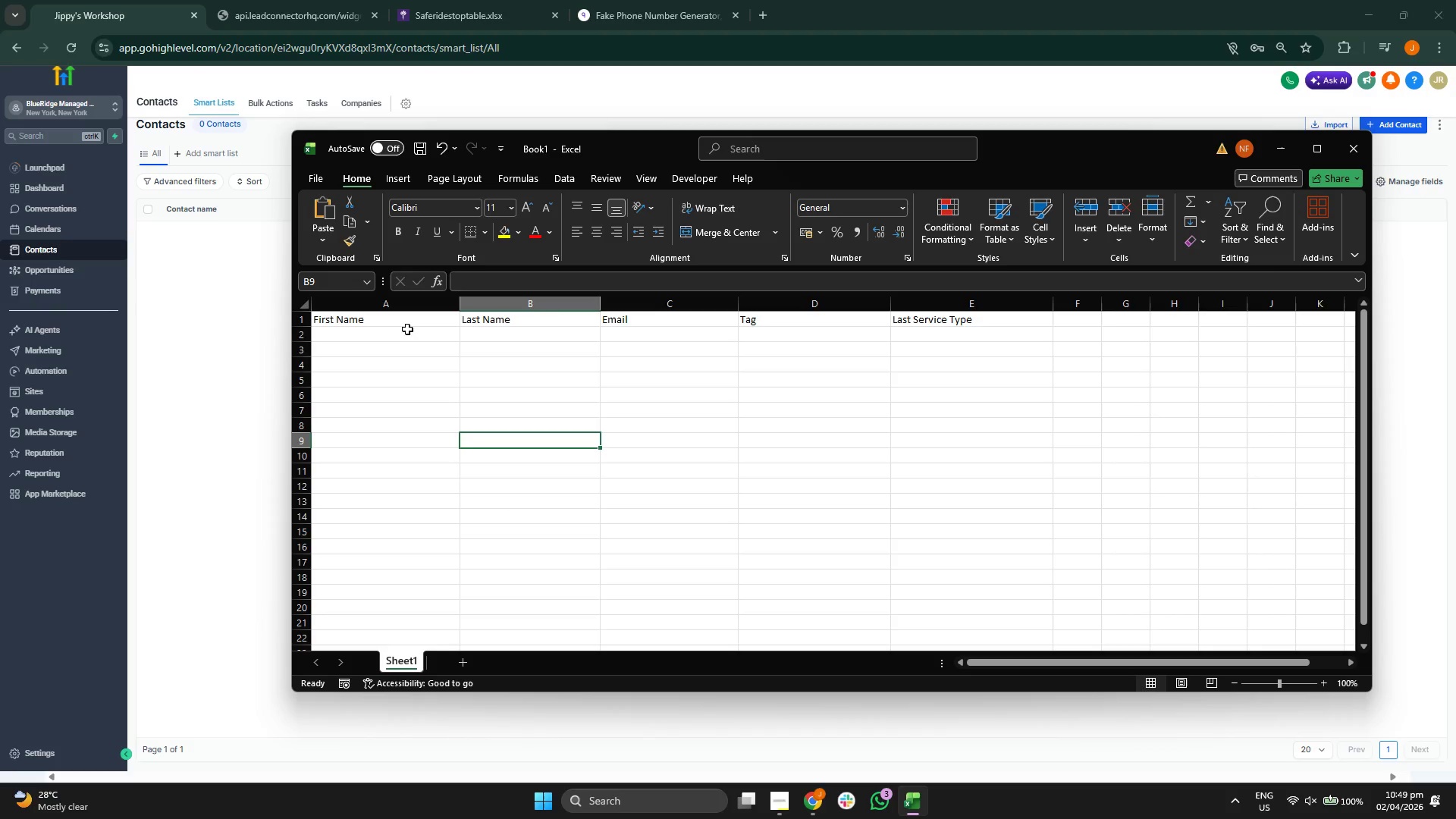 
left_click_drag(start_coordinate=[406, 323], to_coordinate=[924, 465])
 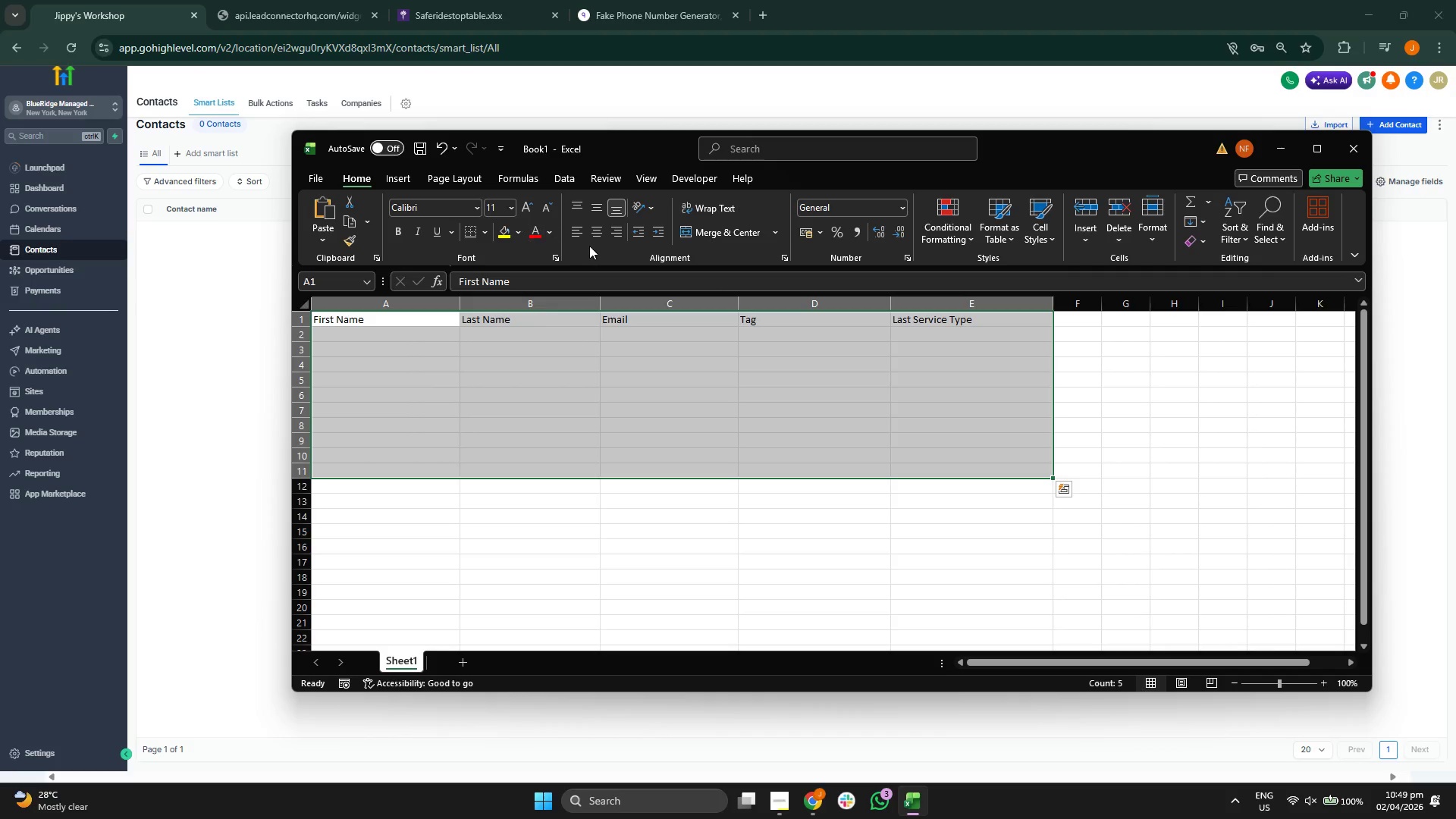 
left_click([601, 240])
 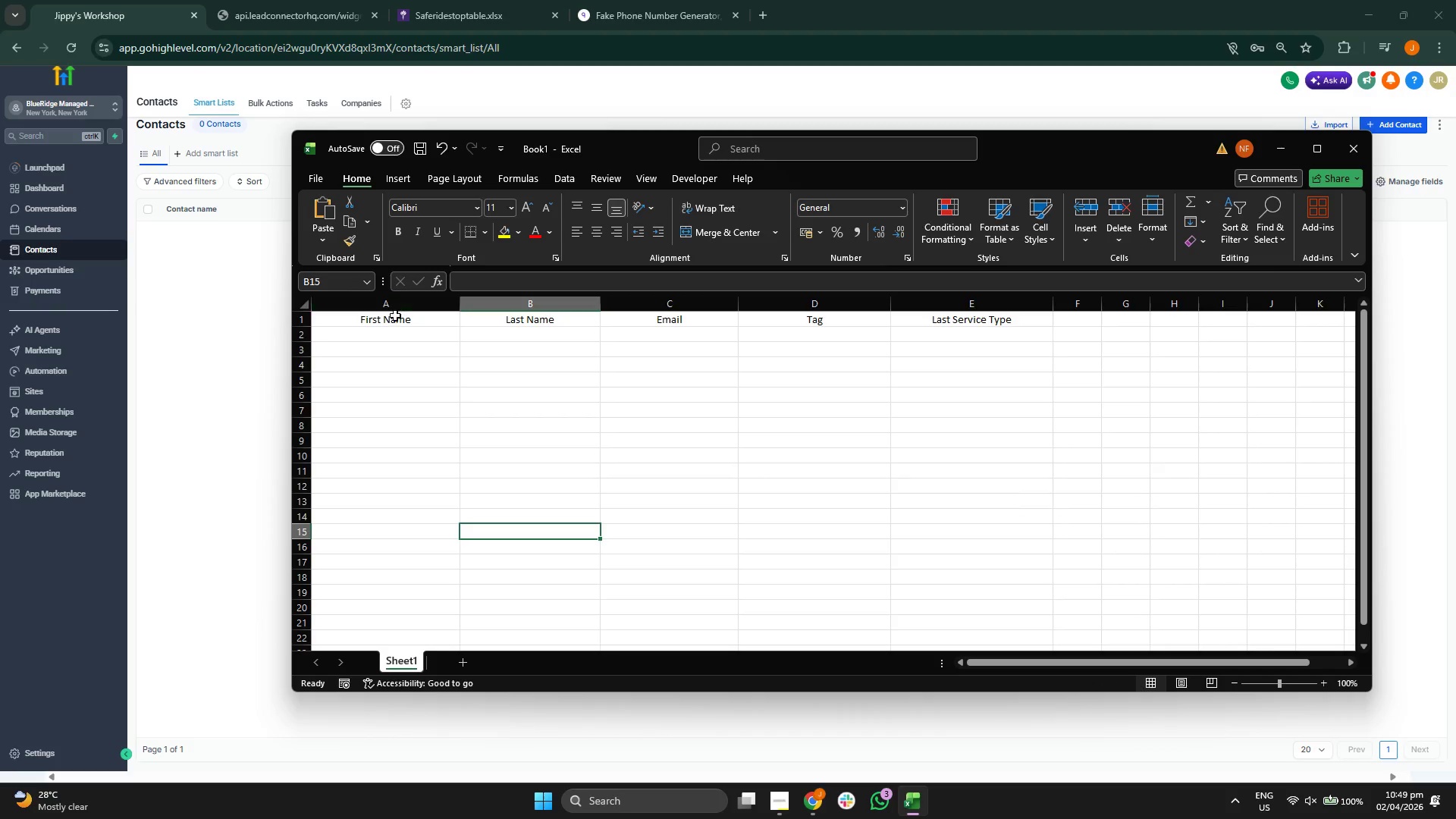 
left_click_drag(start_coordinate=[397, 323], to_coordinate=[915, 527])
 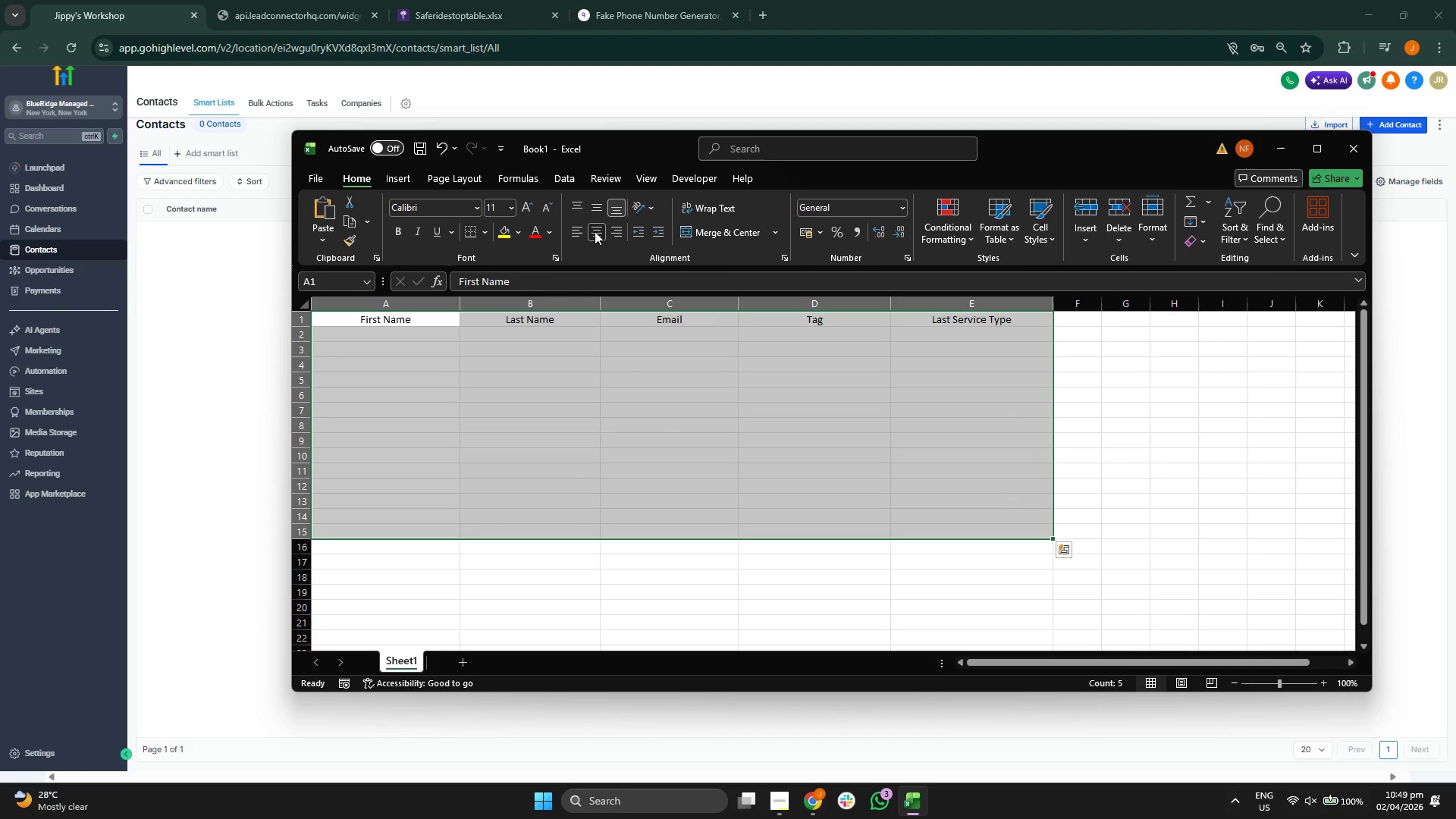 
double_click([595, 231])
 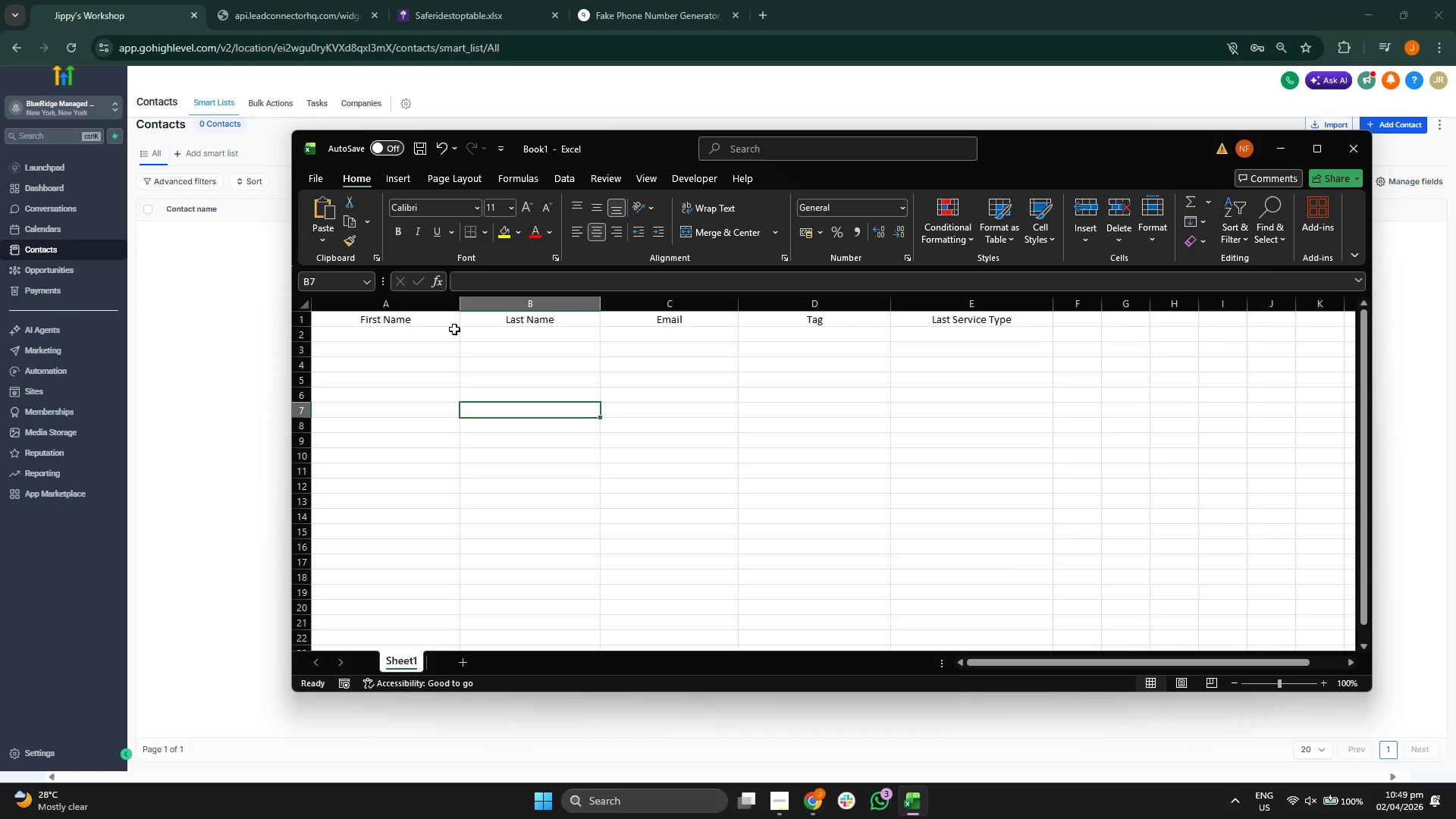 
left_click_drag(start_coordinate=[416, 324], to_coordinate=[956, 323])
 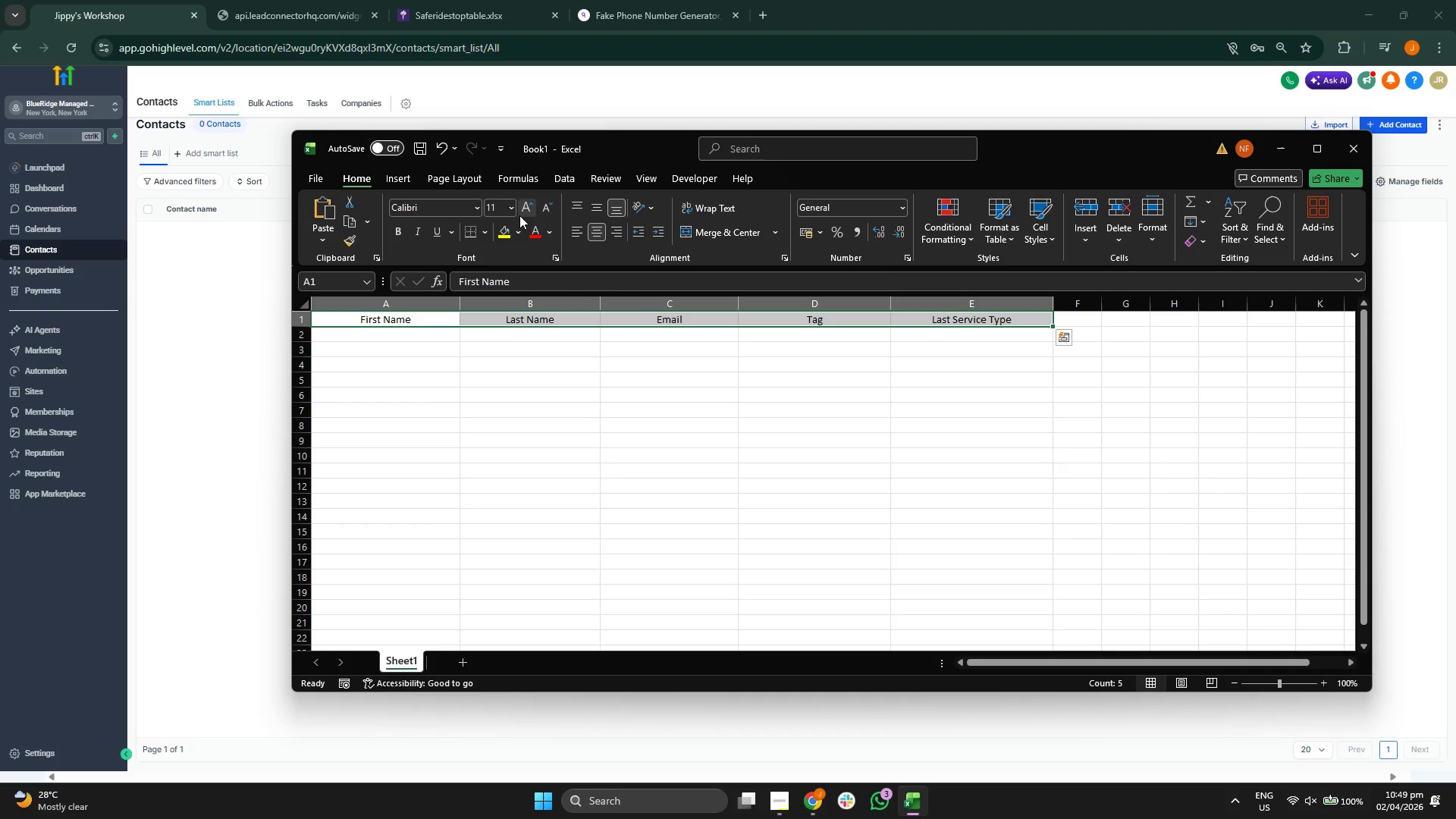 
left_click([513, 211])
 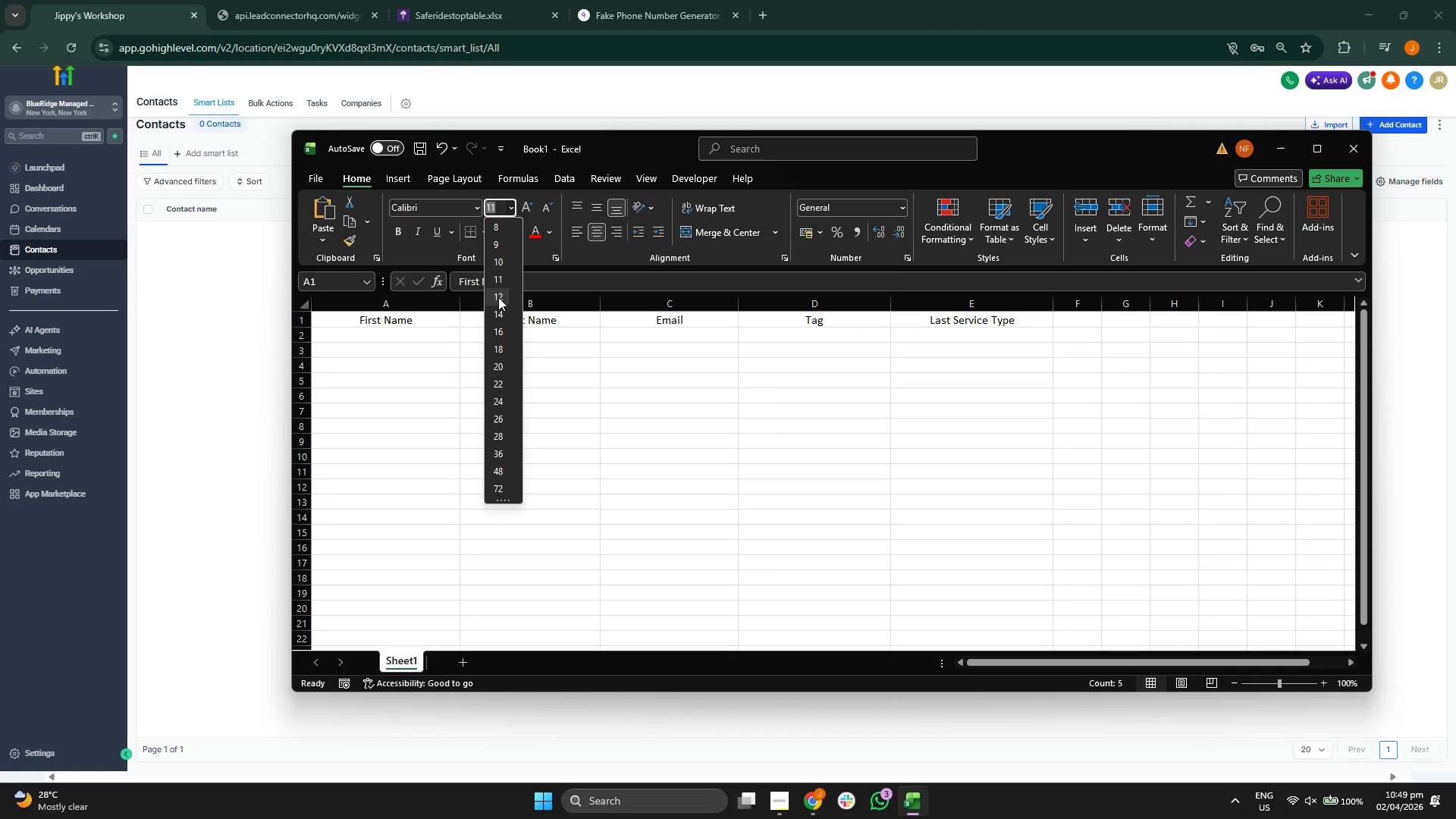 
left_click([497, 312])
 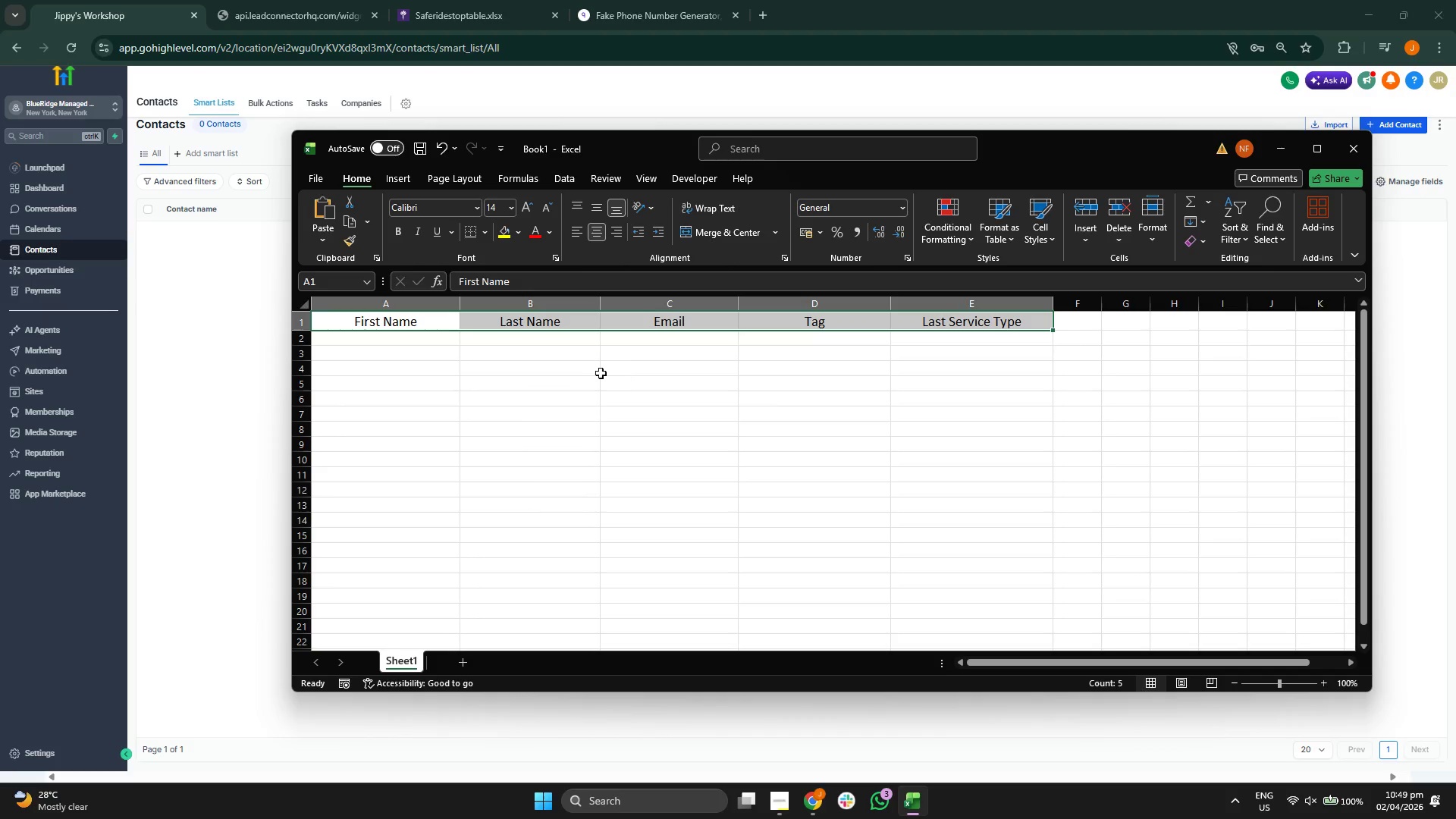 
double_click([597, 372])
 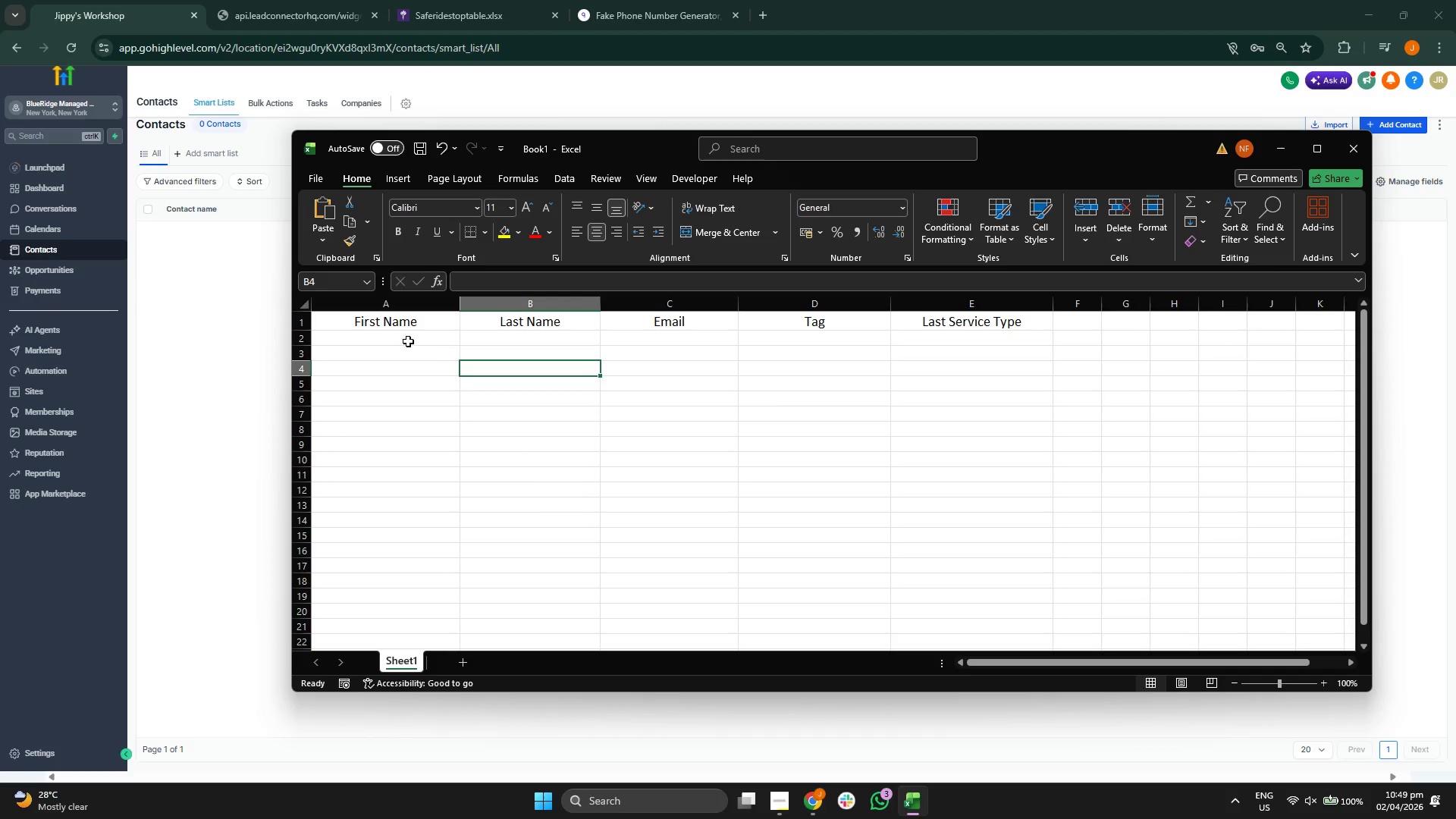 
left_click_drag(start_coordinate=[404, 338], to_coordinate=[938, 463])
 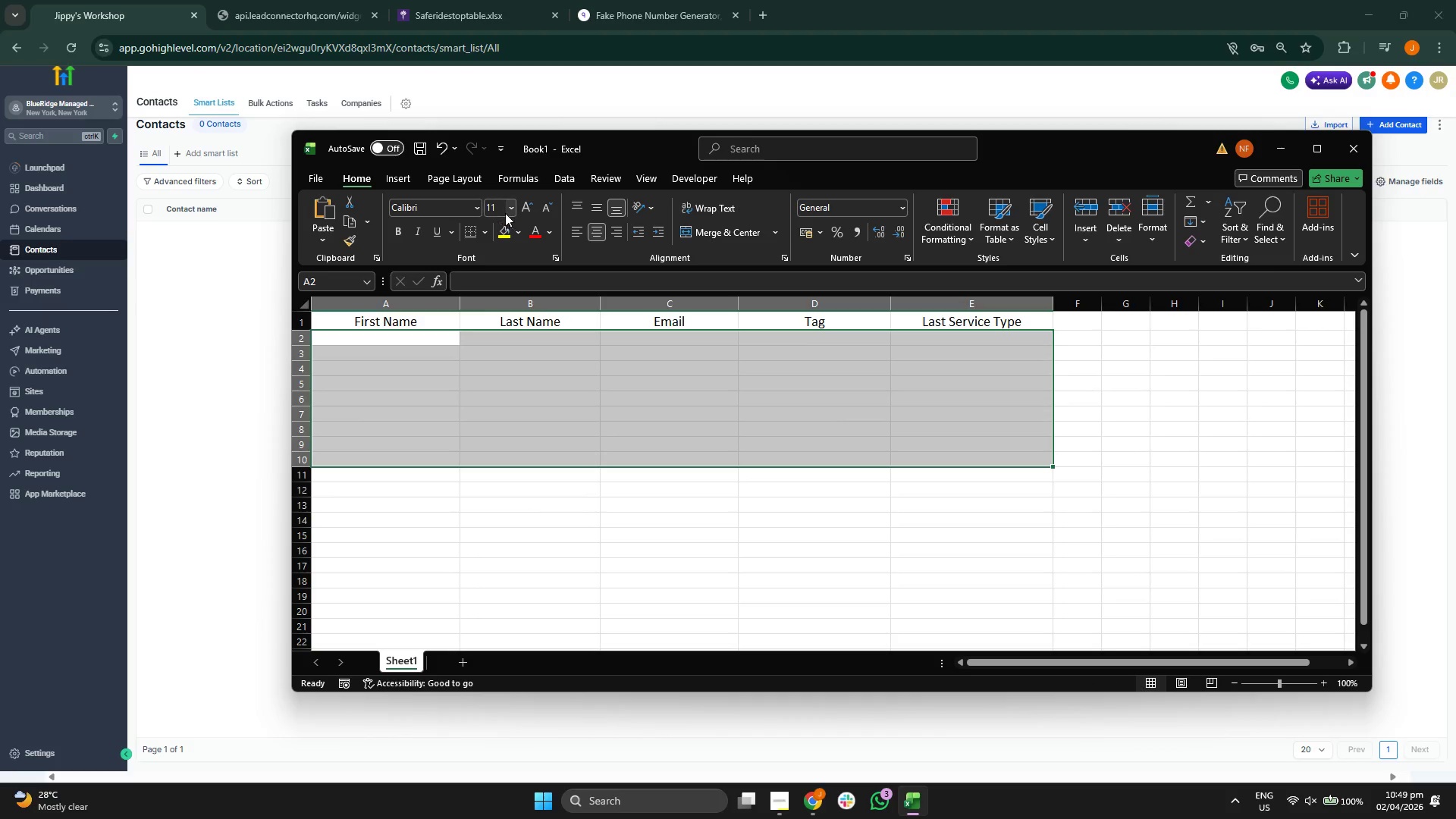 
left_click([508, 208])
 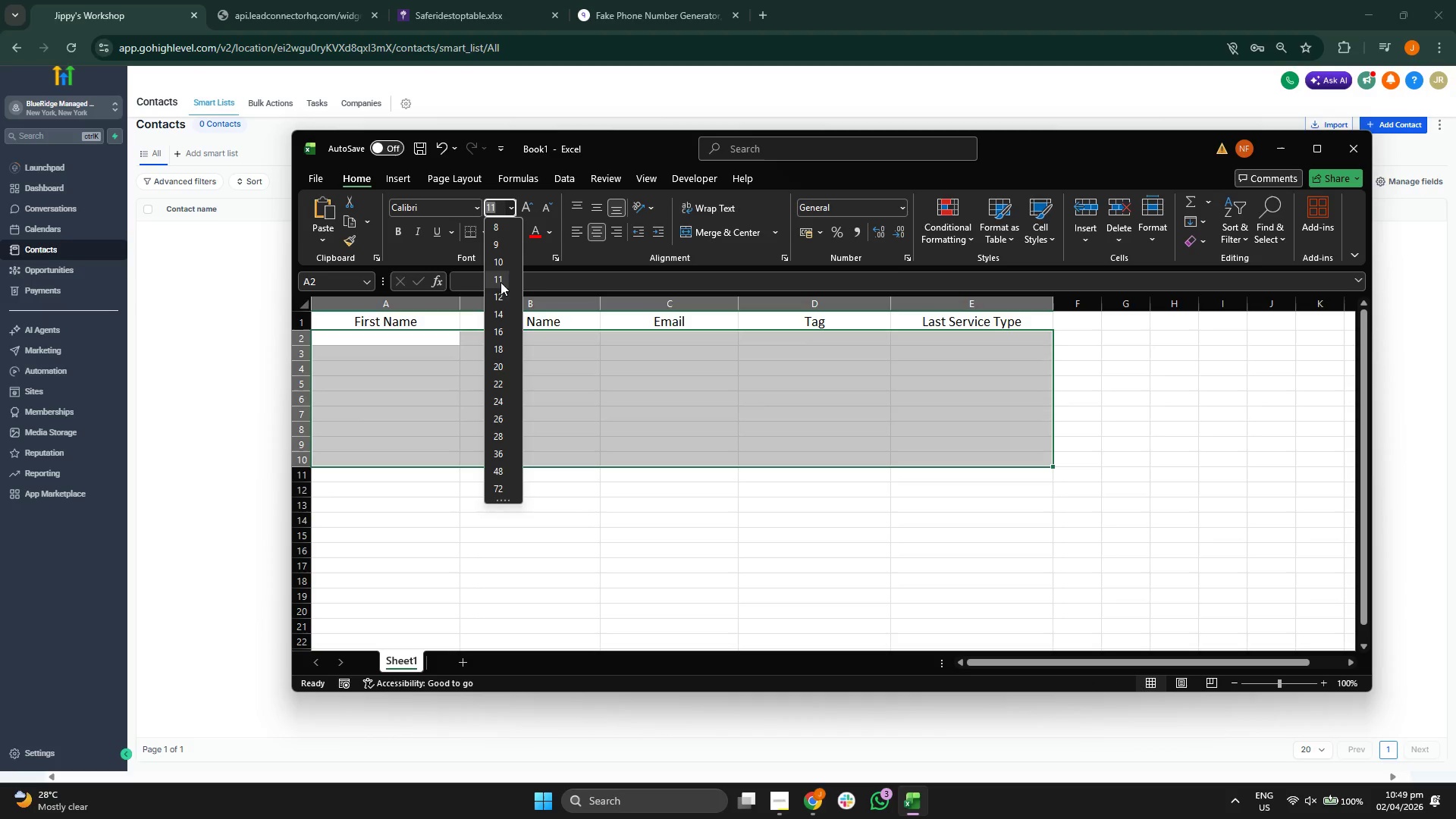 
left_click([500, 300])
 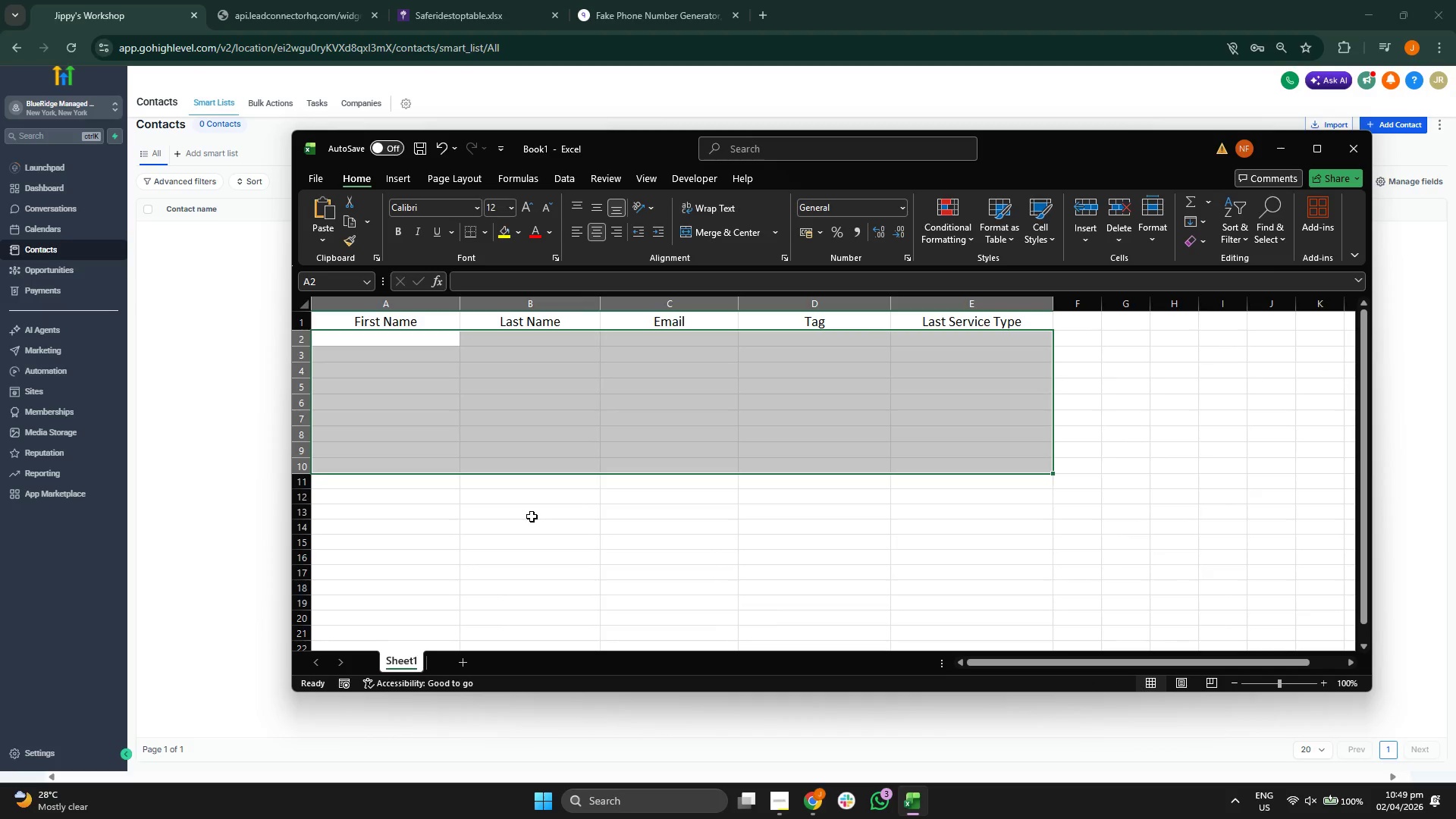 
left_click([532, 516])
 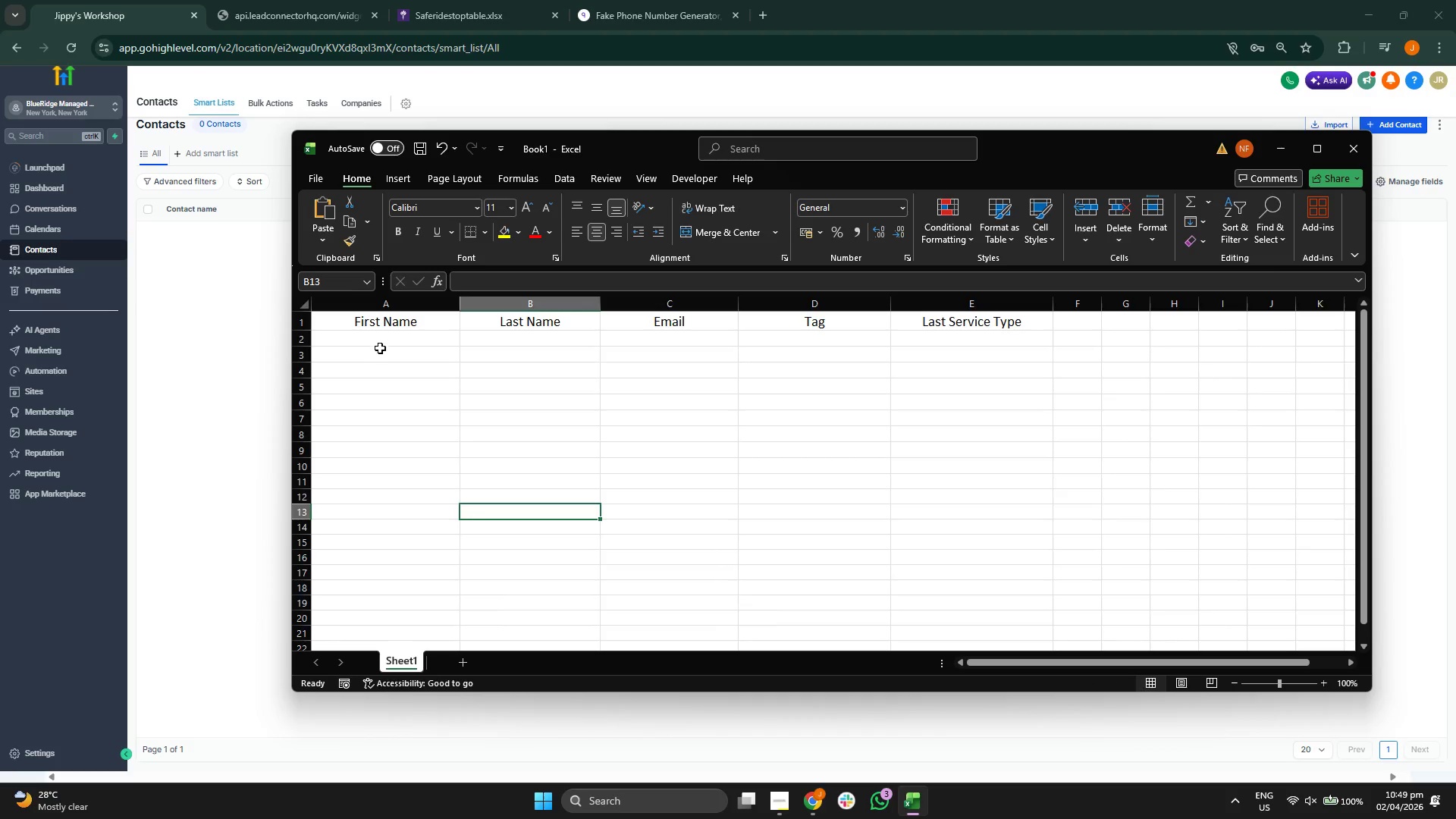 
left_click([390, 337])
 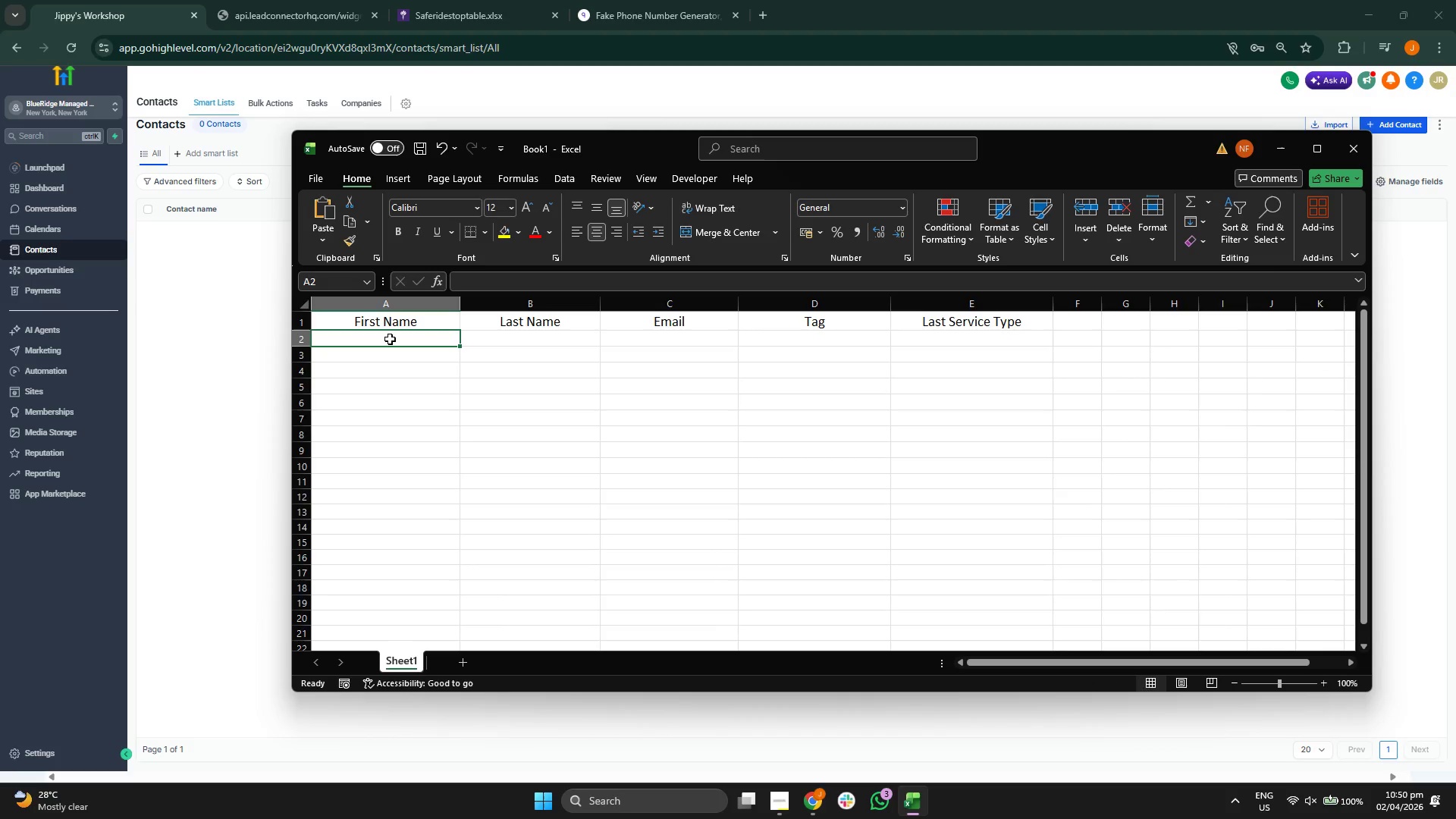 
key(CapsLock)
 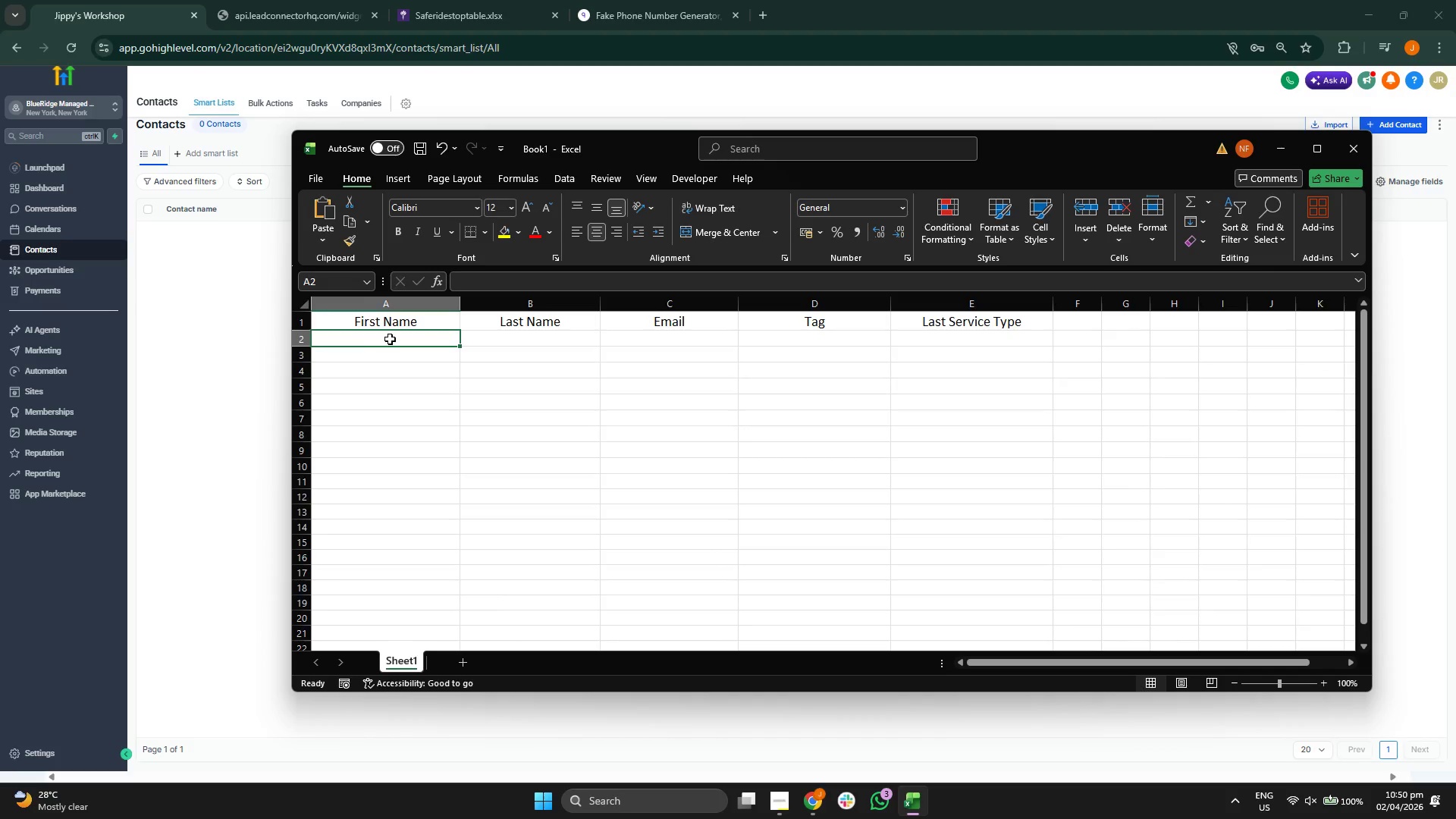 
key(S)
 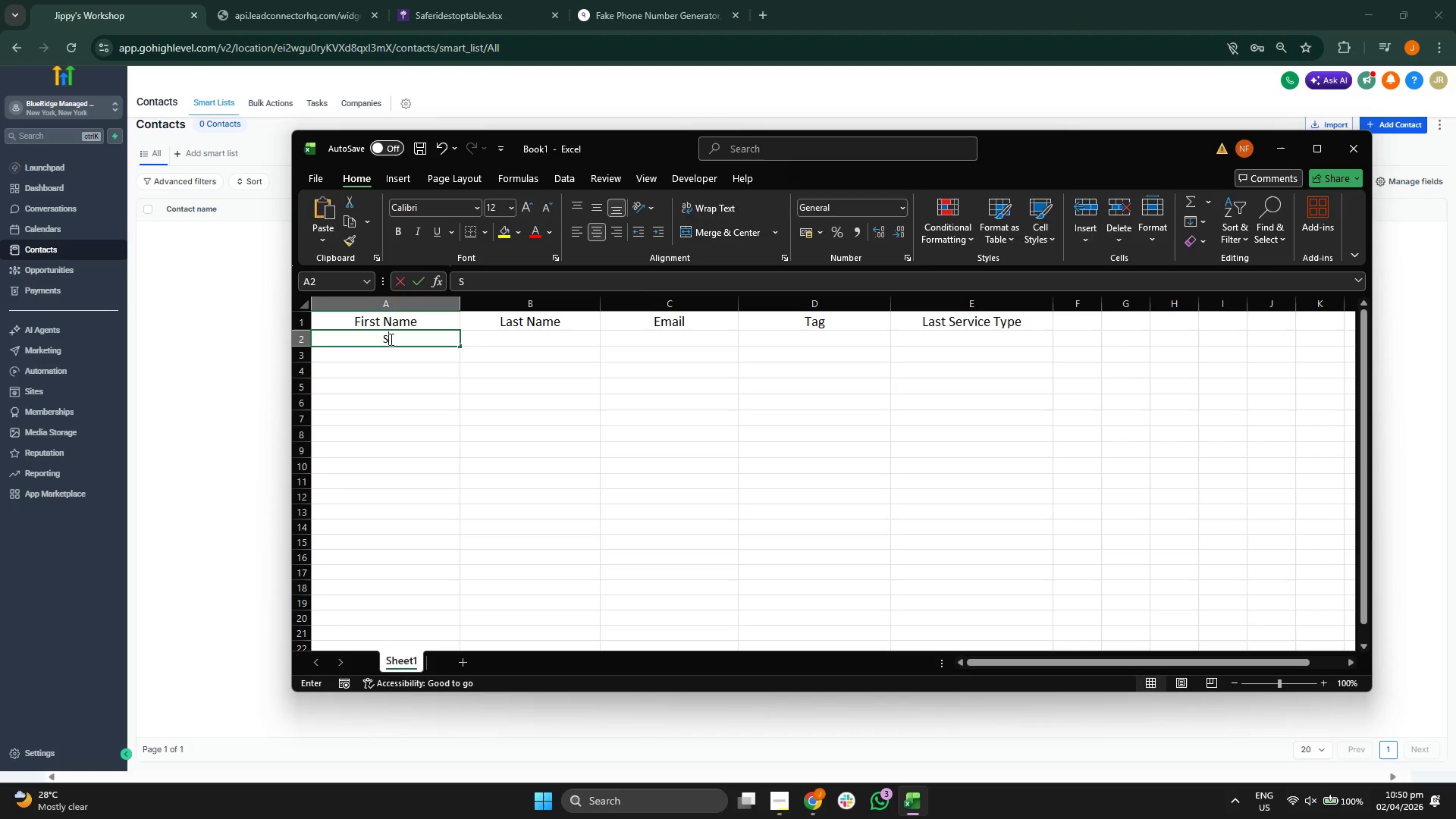 
key(CapsLock)
 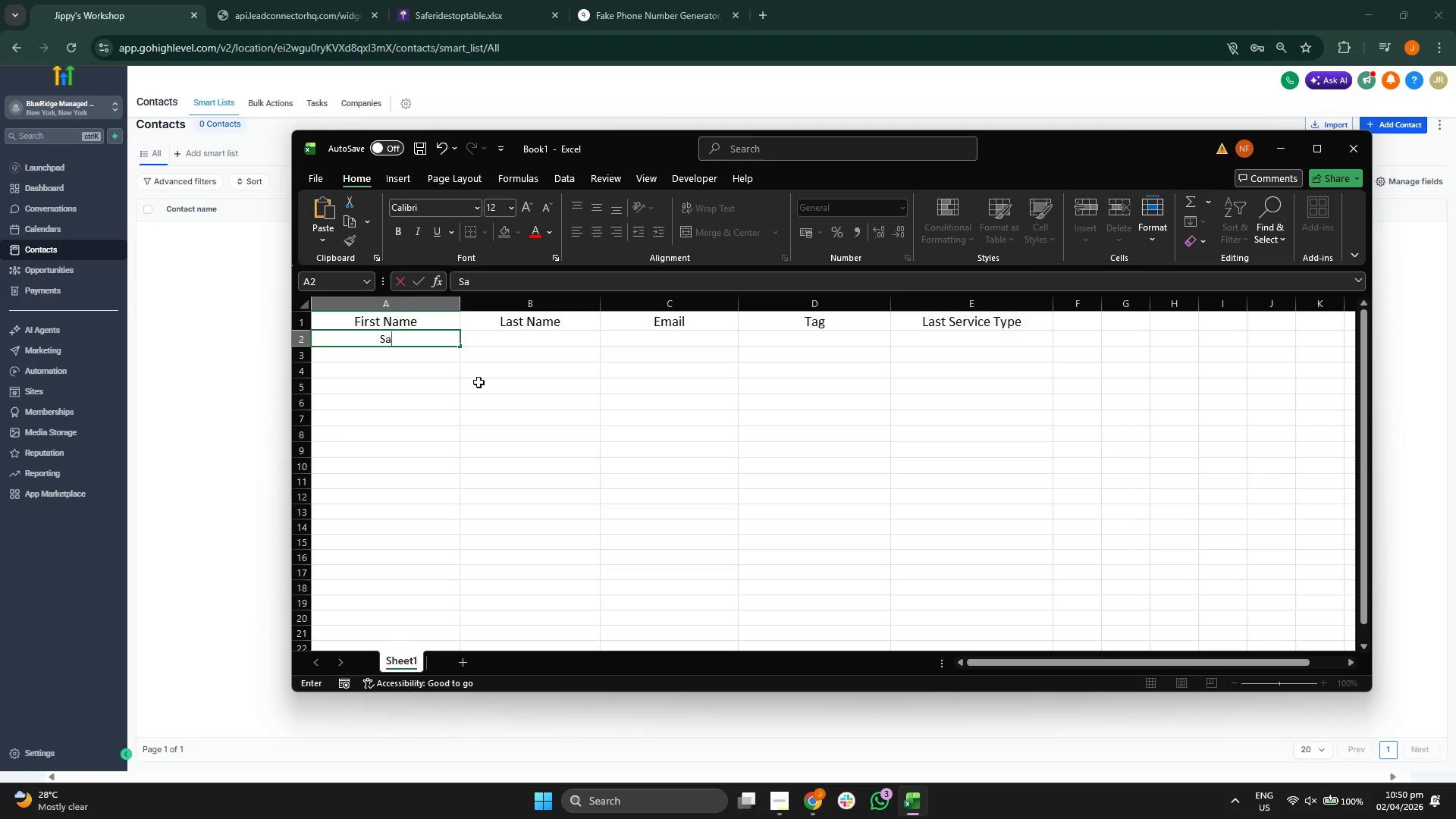 
type(arah)
key(Tab)
type(Jenkins)
 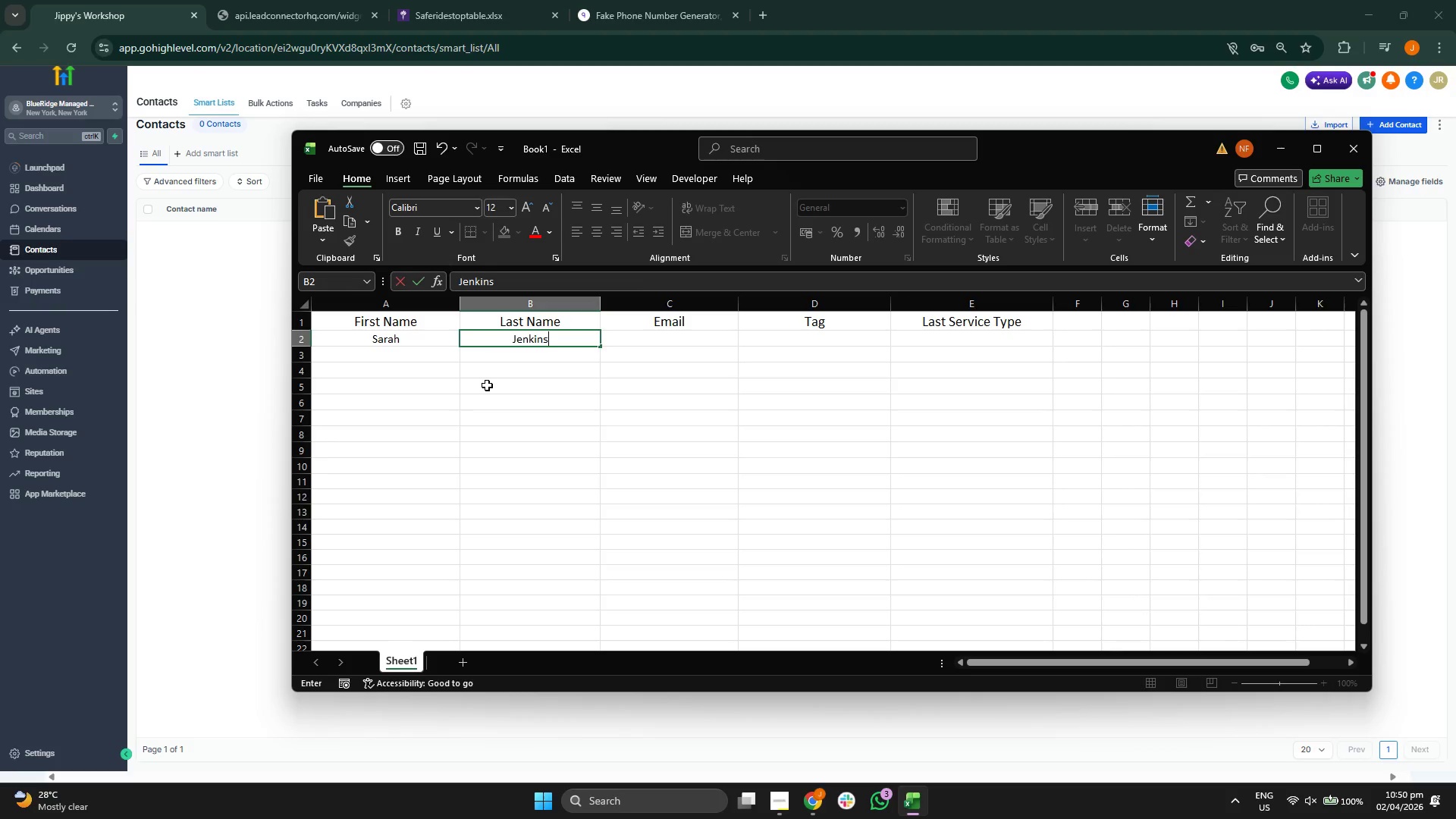 
key(Enter)
 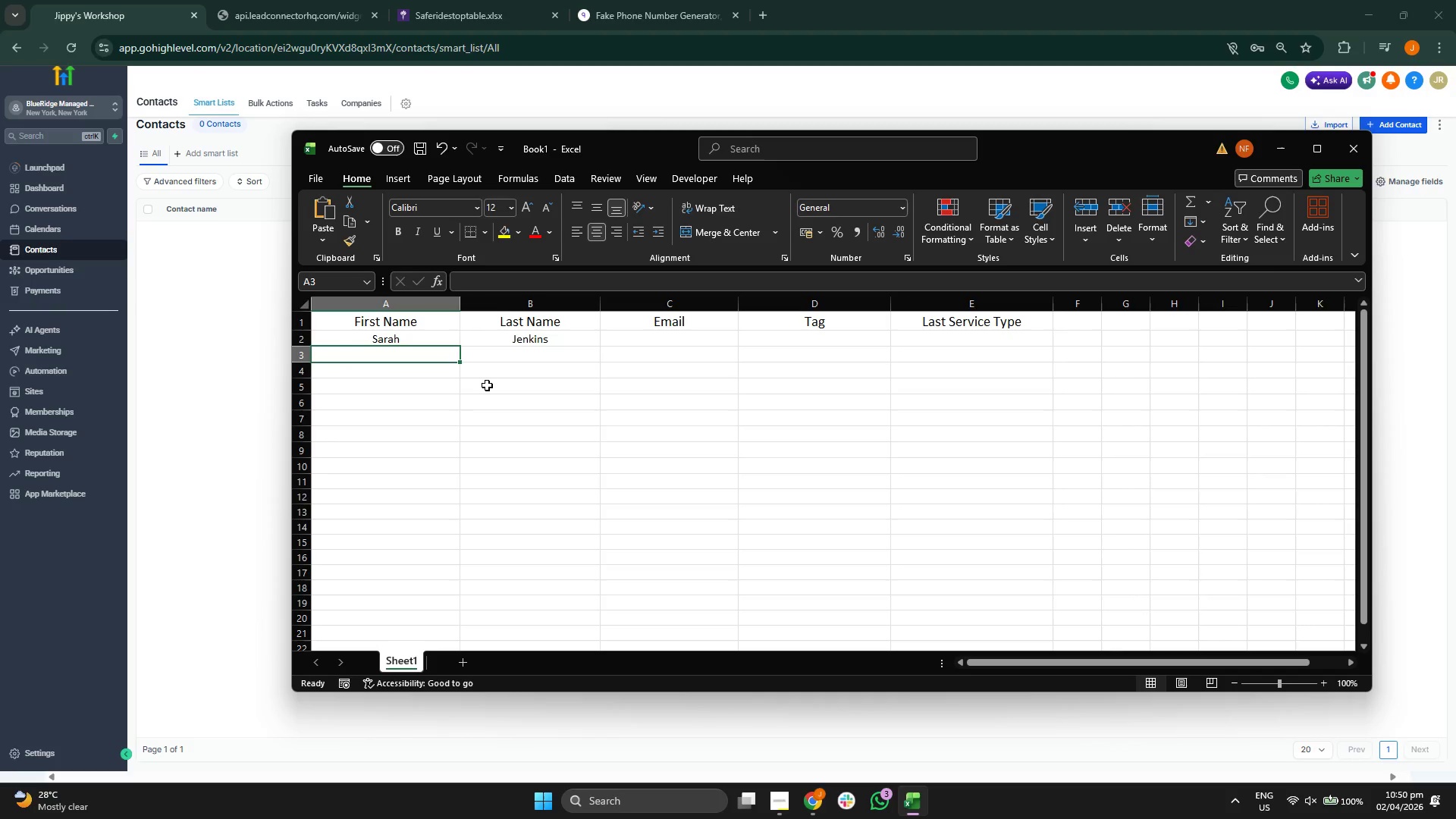 
key(CapsLock)
 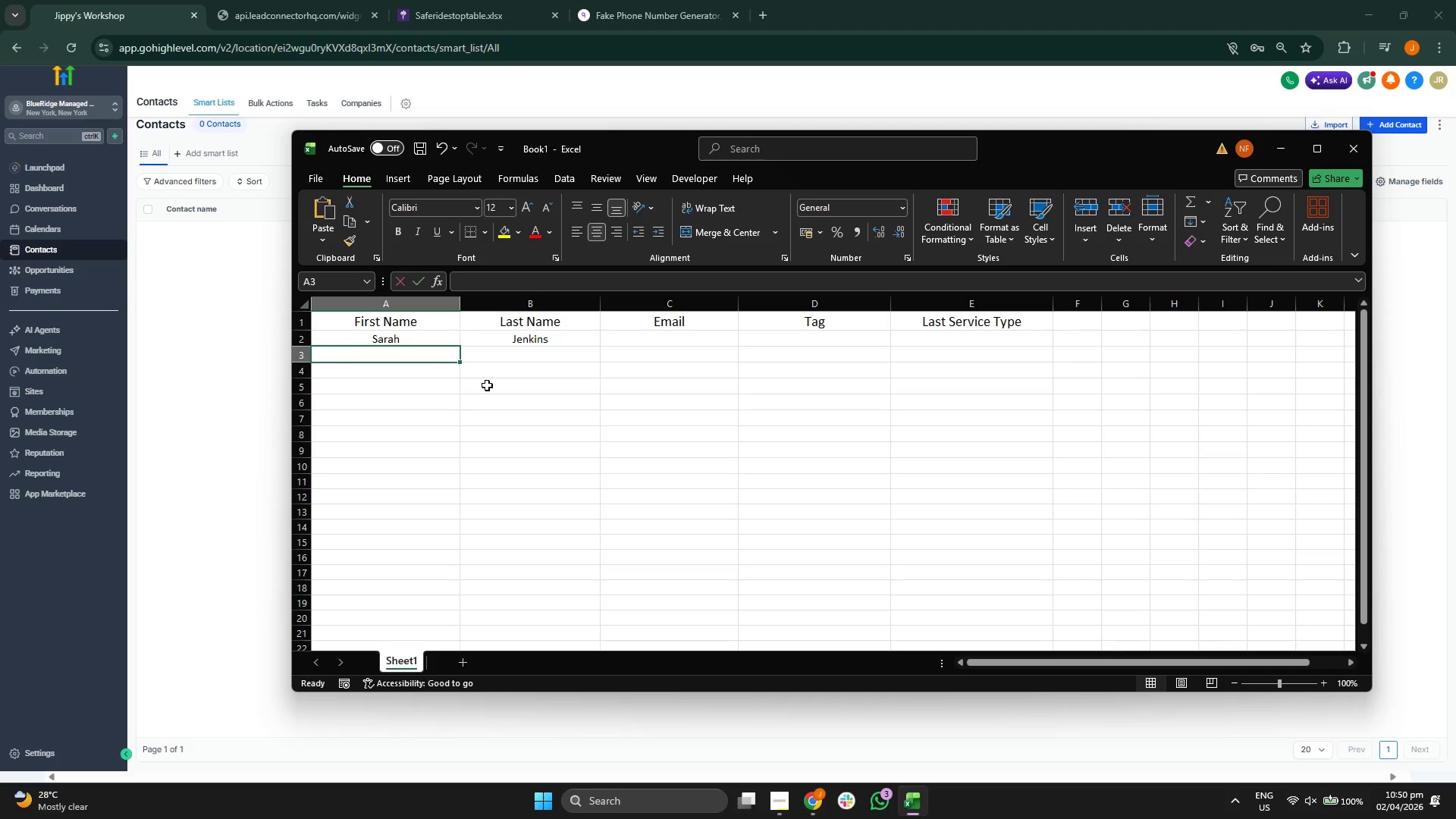 
key(M)
 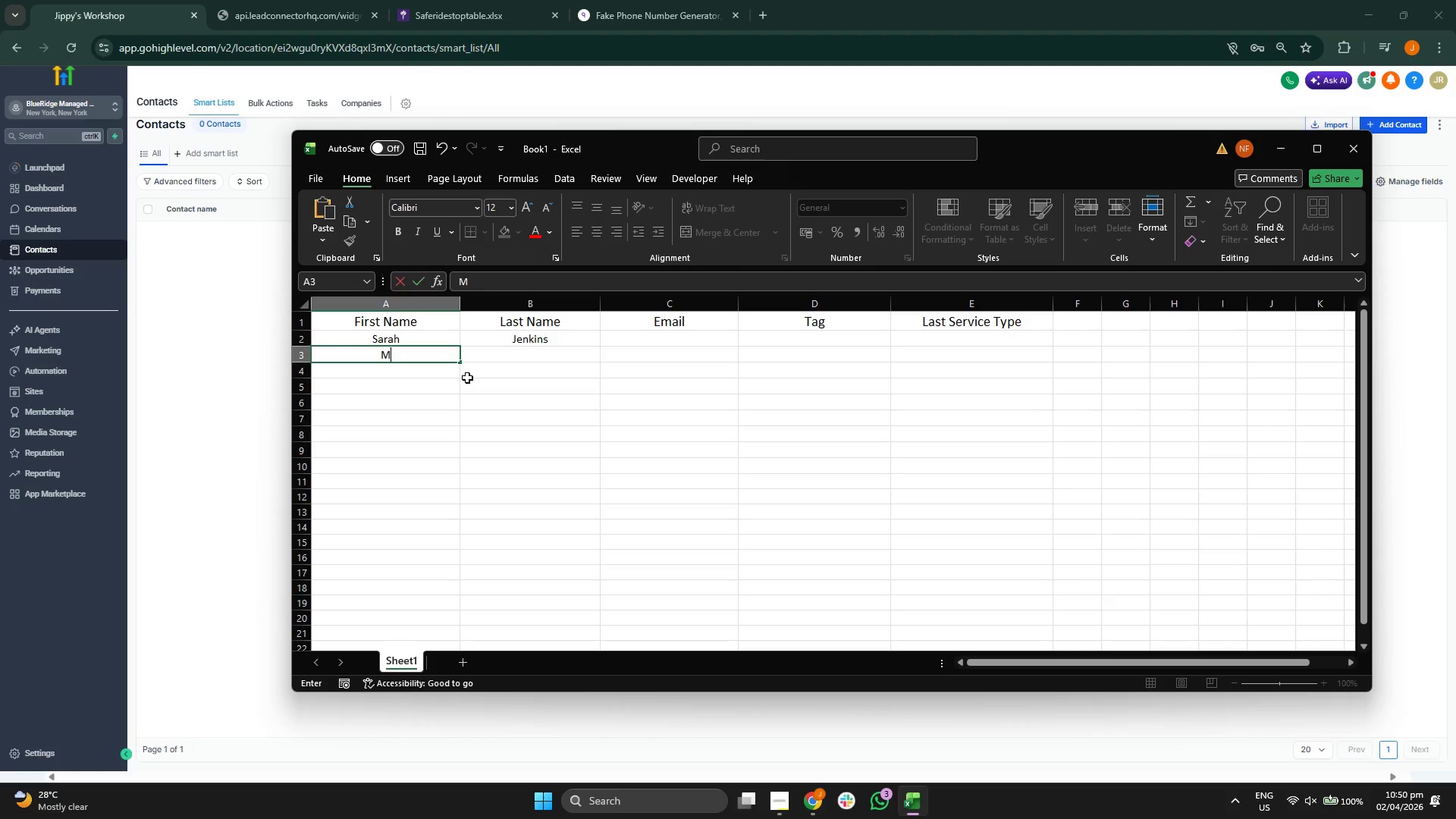 
type(ark)
key(Tab)
type(Thorm)
key(Backspace)
key(Backspace)
type(mpson)
key(Backspace)
type(n)
 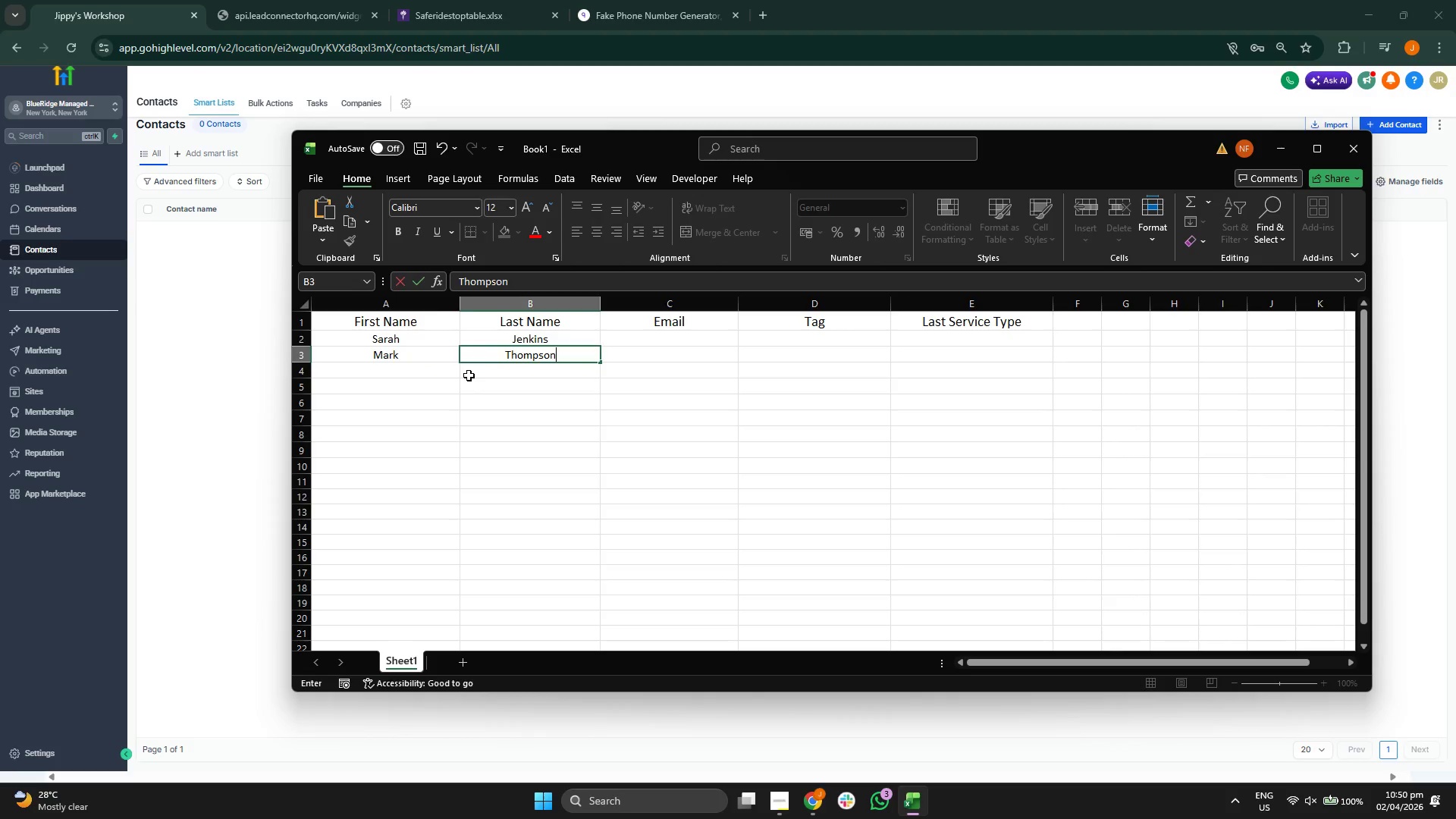 
key(Enter)
 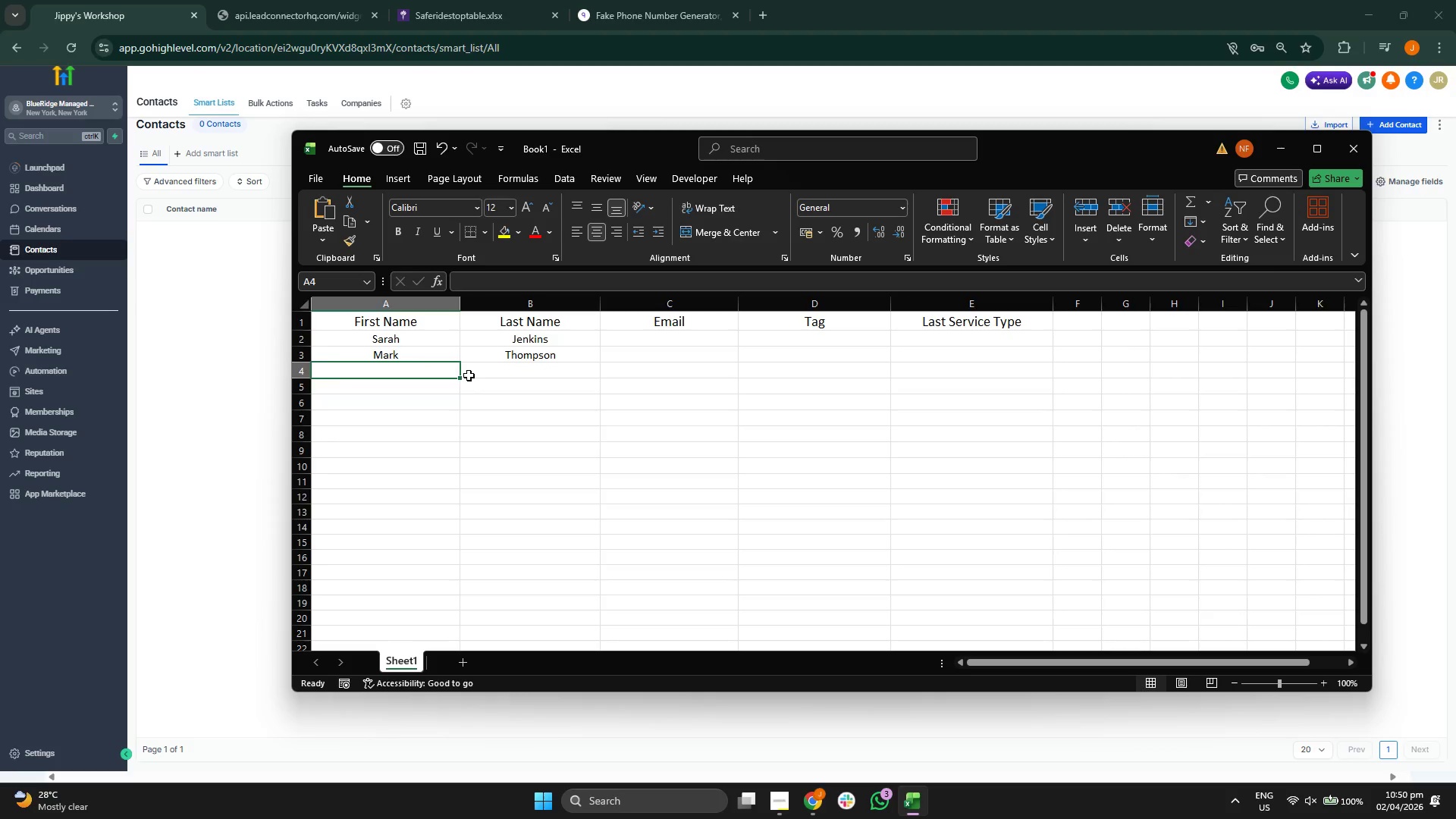 
type(Elena)
key(Tab)
type(Rodriguez)
 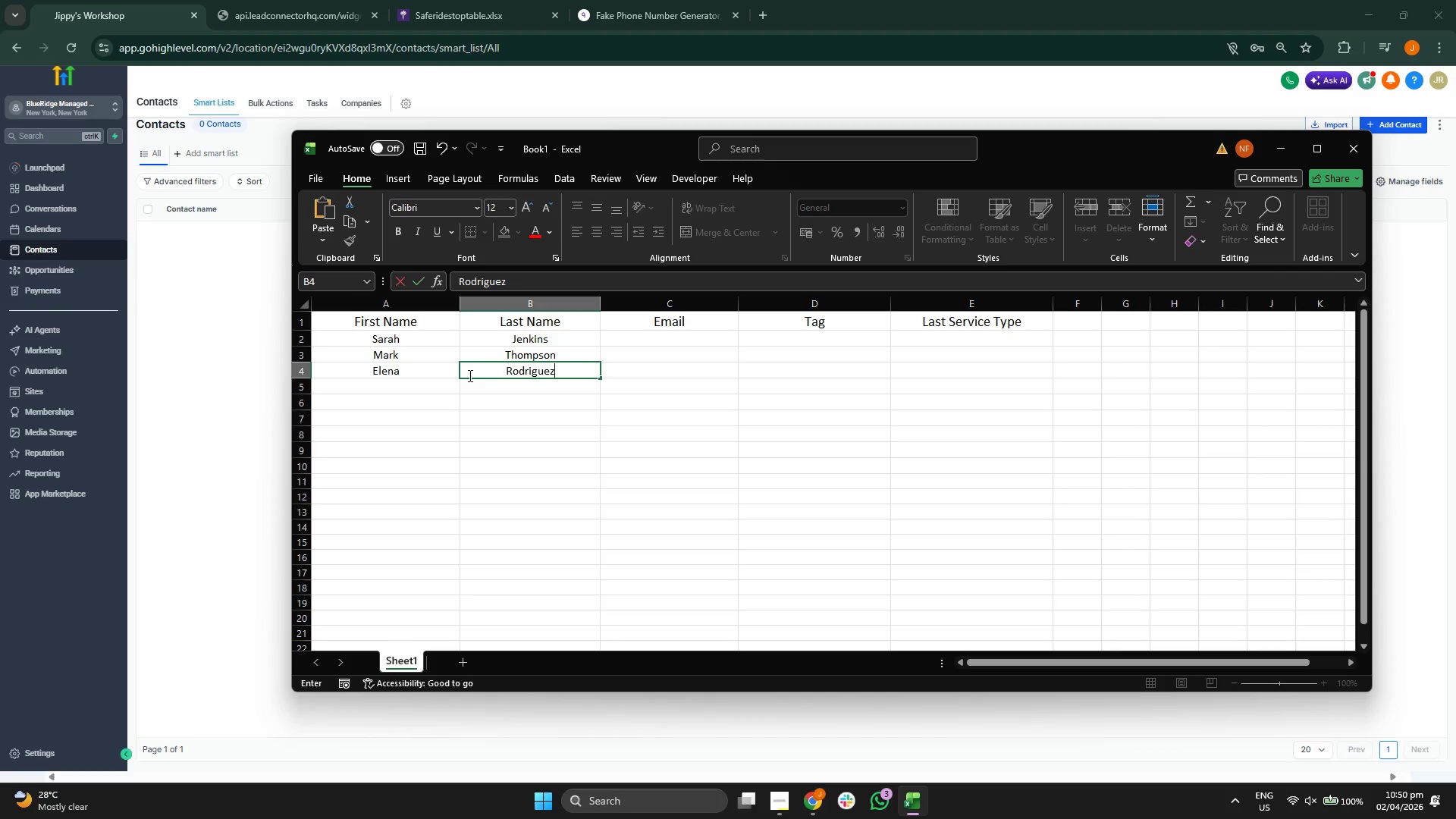 
key(Enter)
 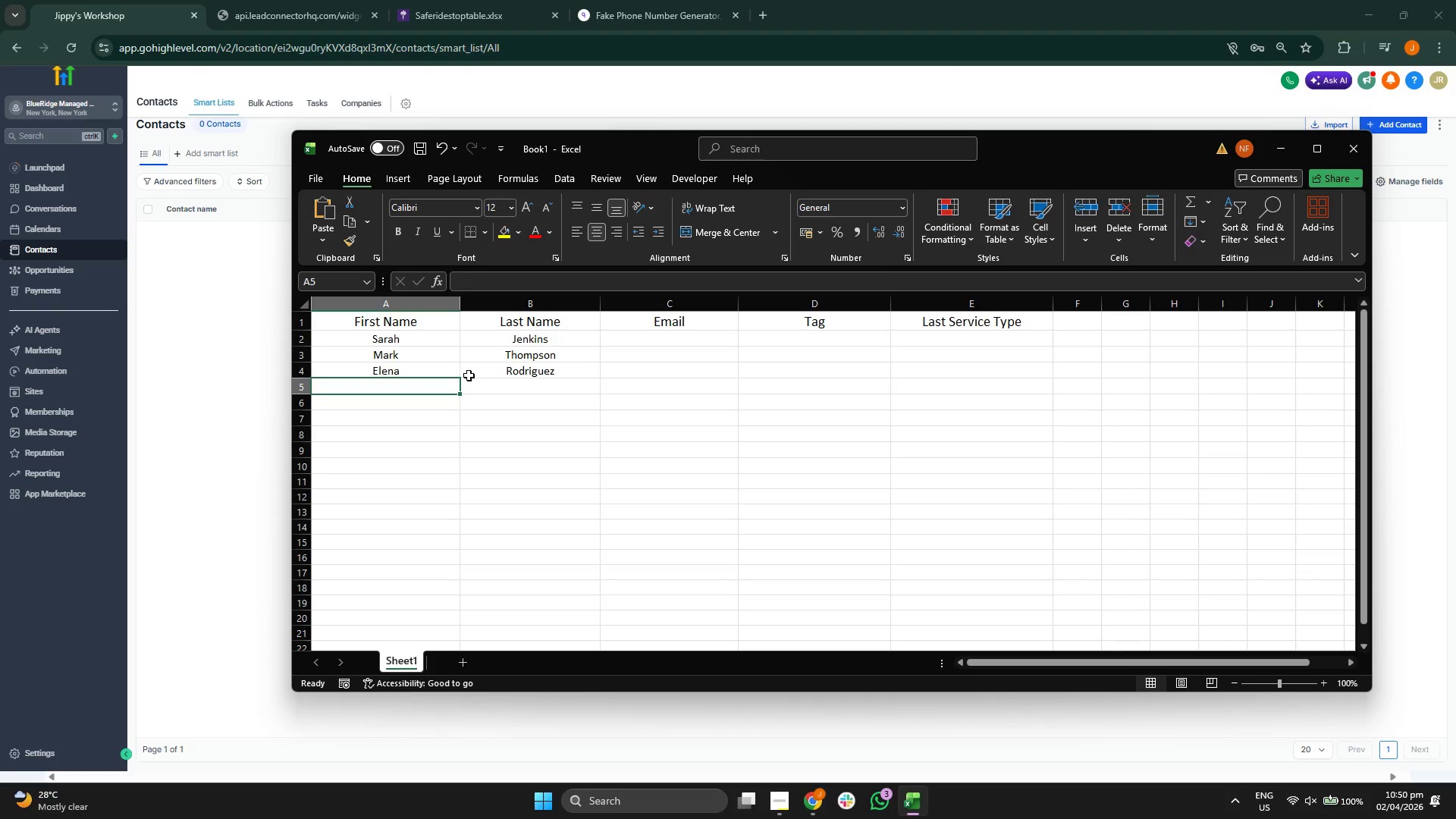 
type(David )
key(Backspace)
key(Tab)
type(Chen)
 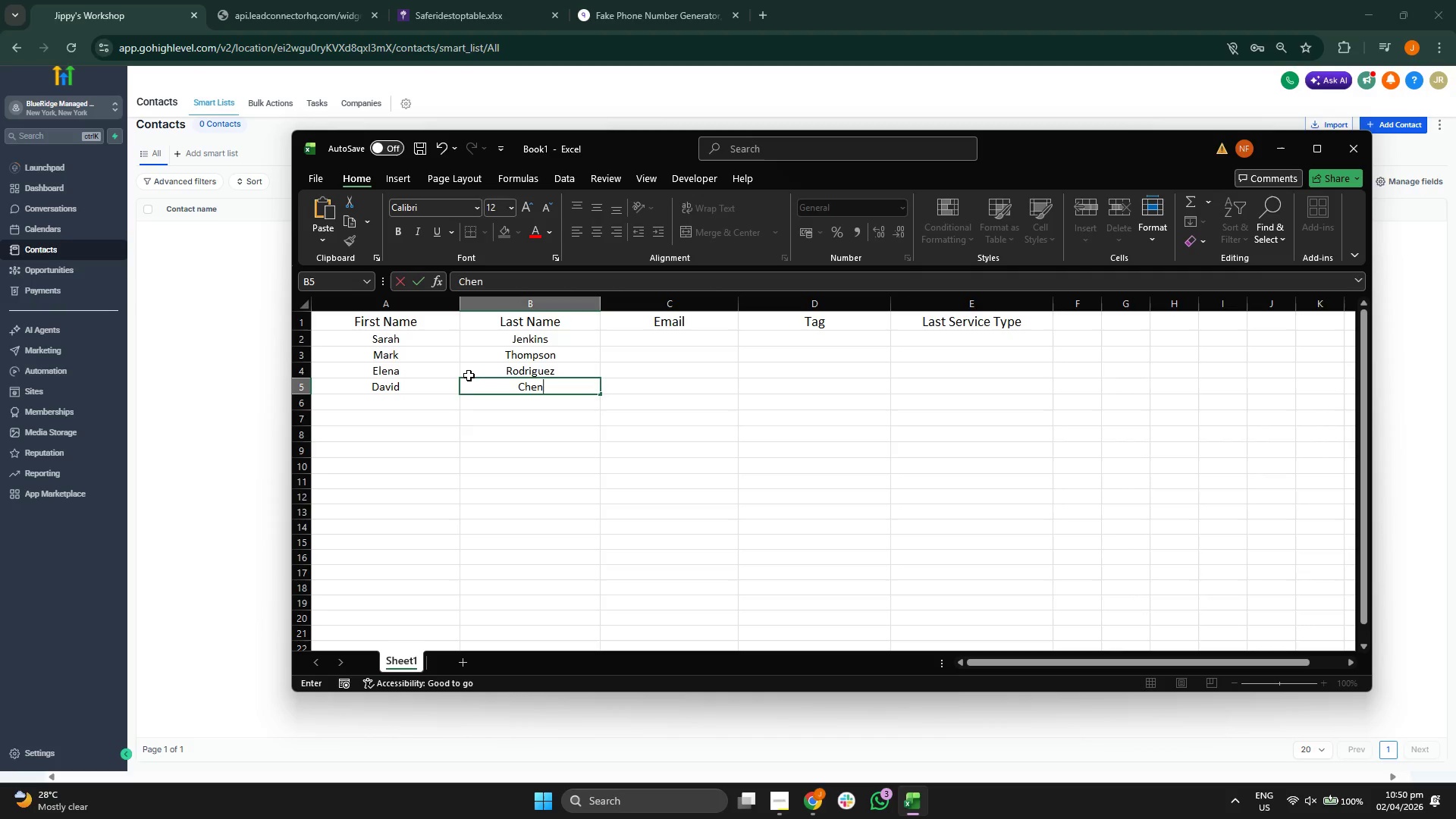 
key(Enter)
 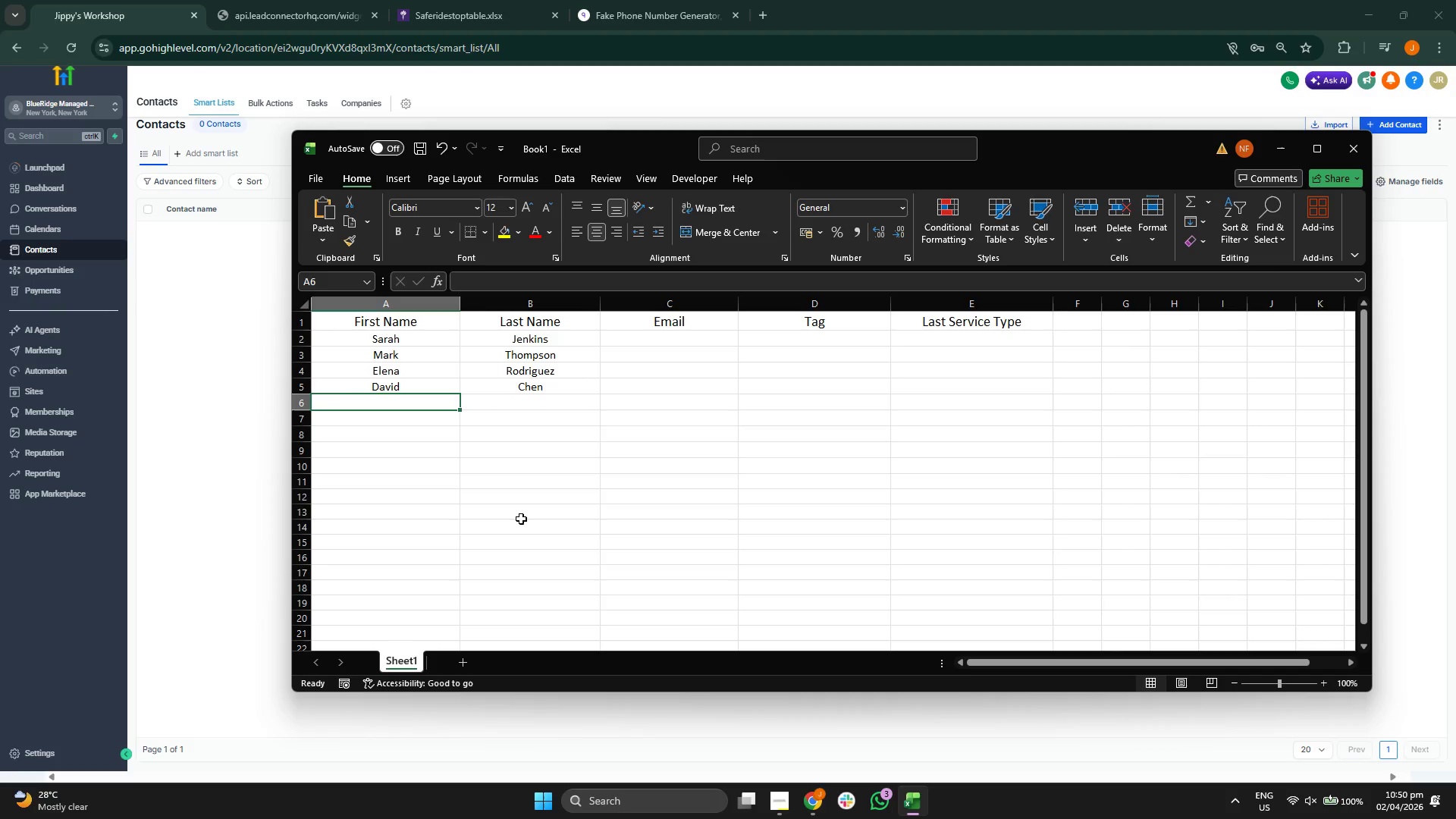 
wait(17.42)
 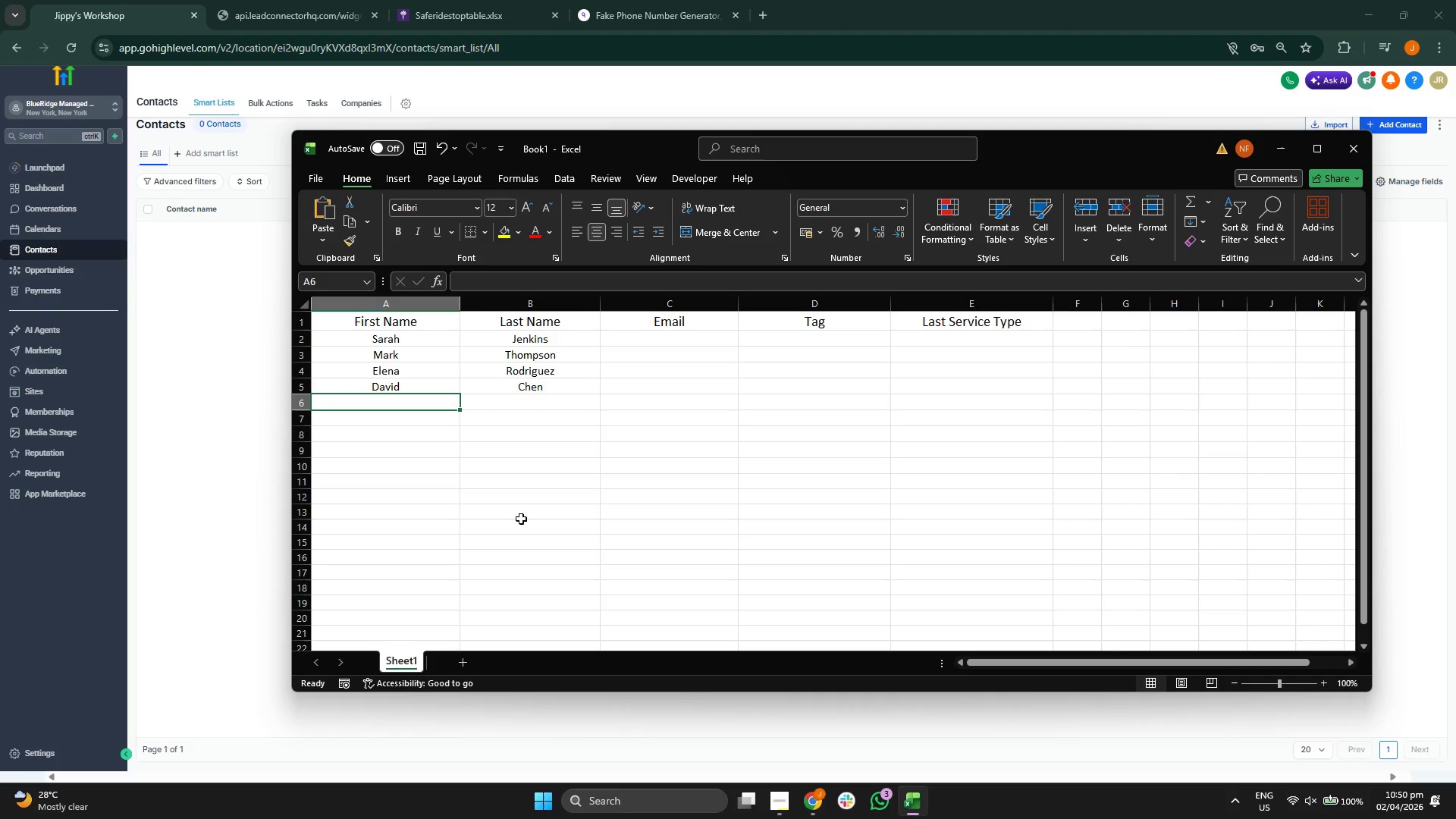 
type(Julian)
key(Tab)
 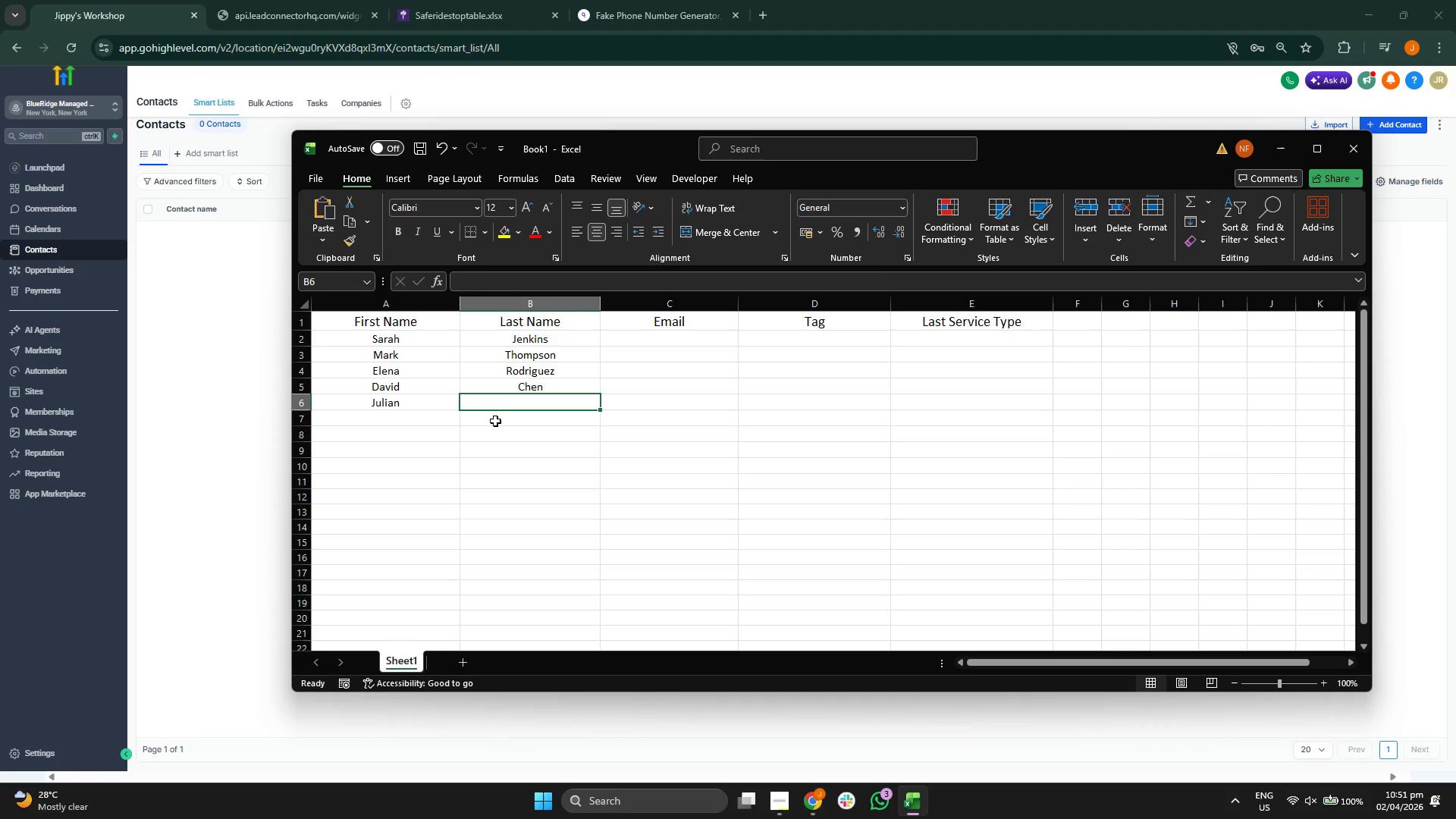 
type(VANC)
key(Backspace)
key(Backspace)
key(Backspace)
type(amnc)
key(Backspace)
key(Backspace)
type(ce)
 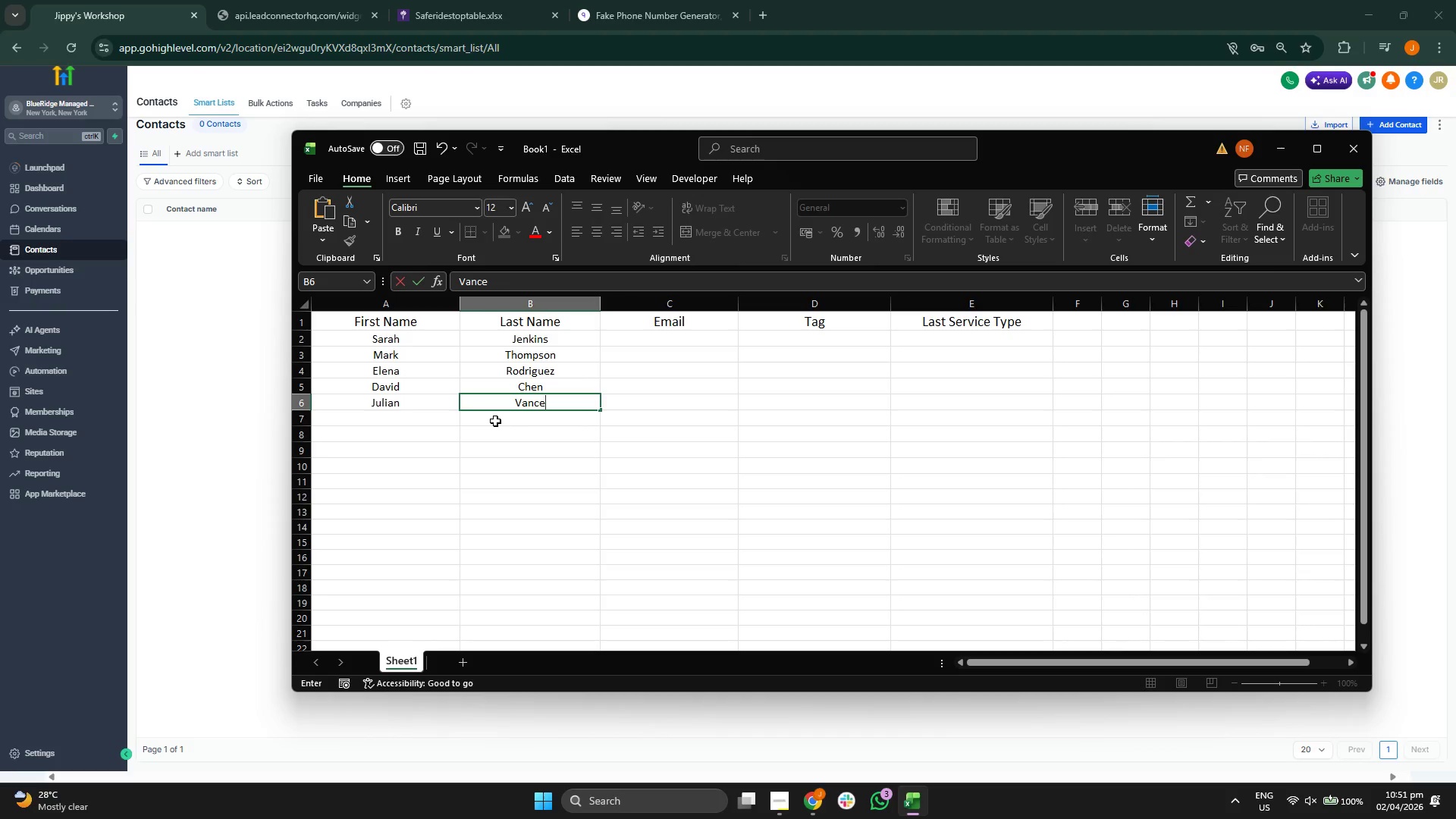 
left_click([680, 375])
 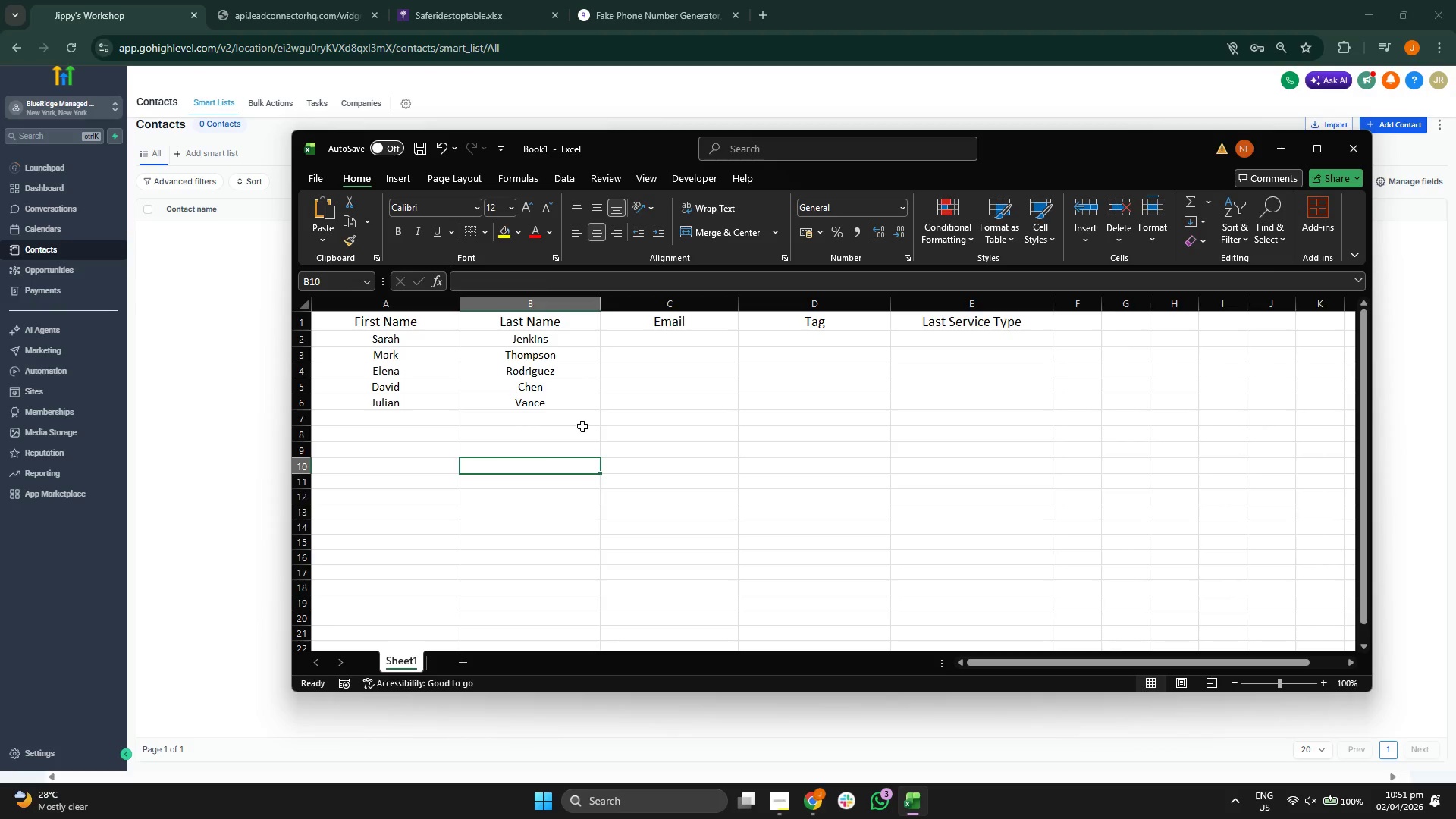 
left_click_drag(start_coordinate=[1025, 148], to_coordinate=[997, 138])
 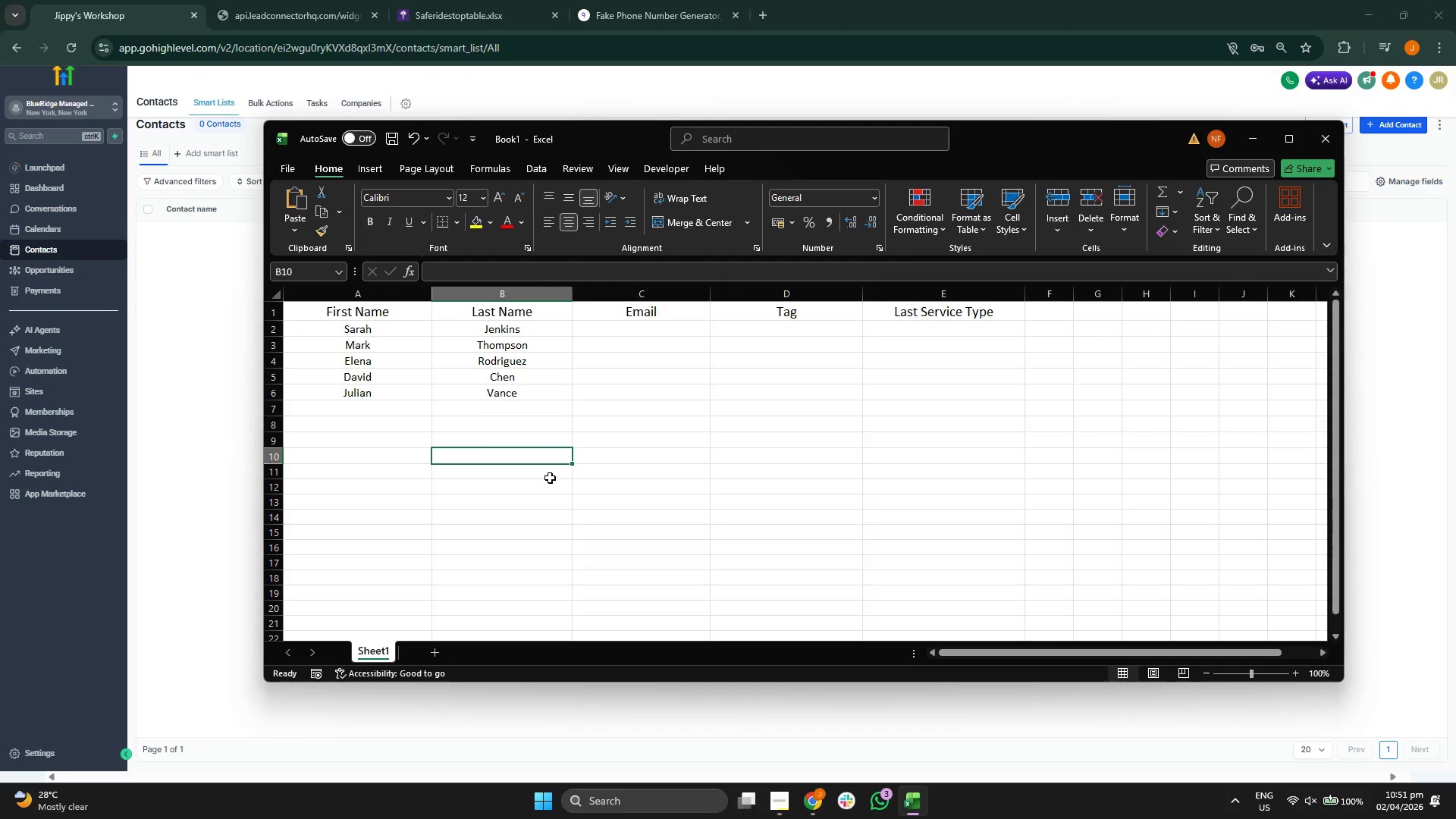 
wait(8.89)
 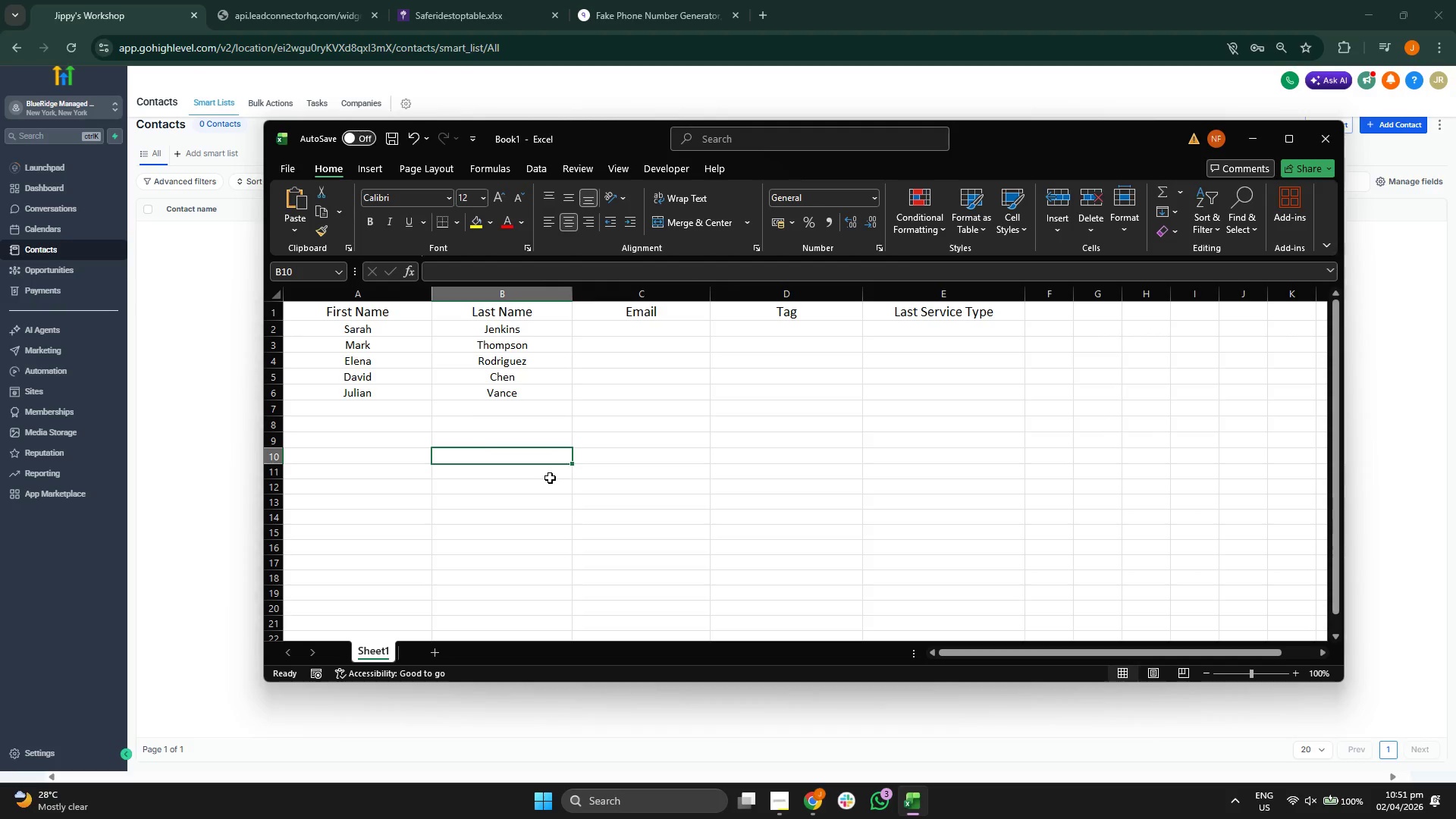 
type(s.jem)
key(Backspace)
type(nkins@localretaill)
key(Backspace)
type(.com)
 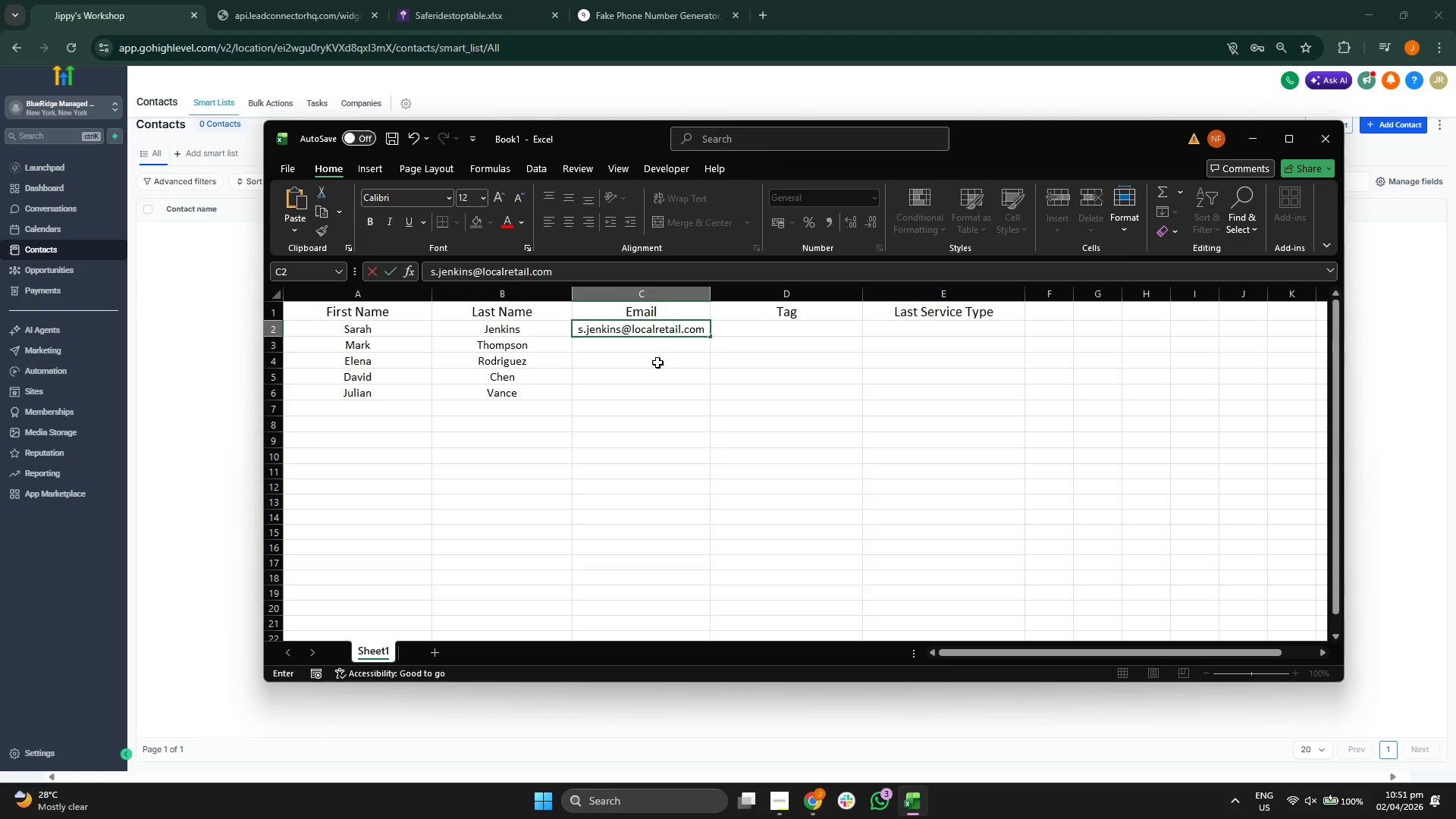 
left_click([712, 295])
 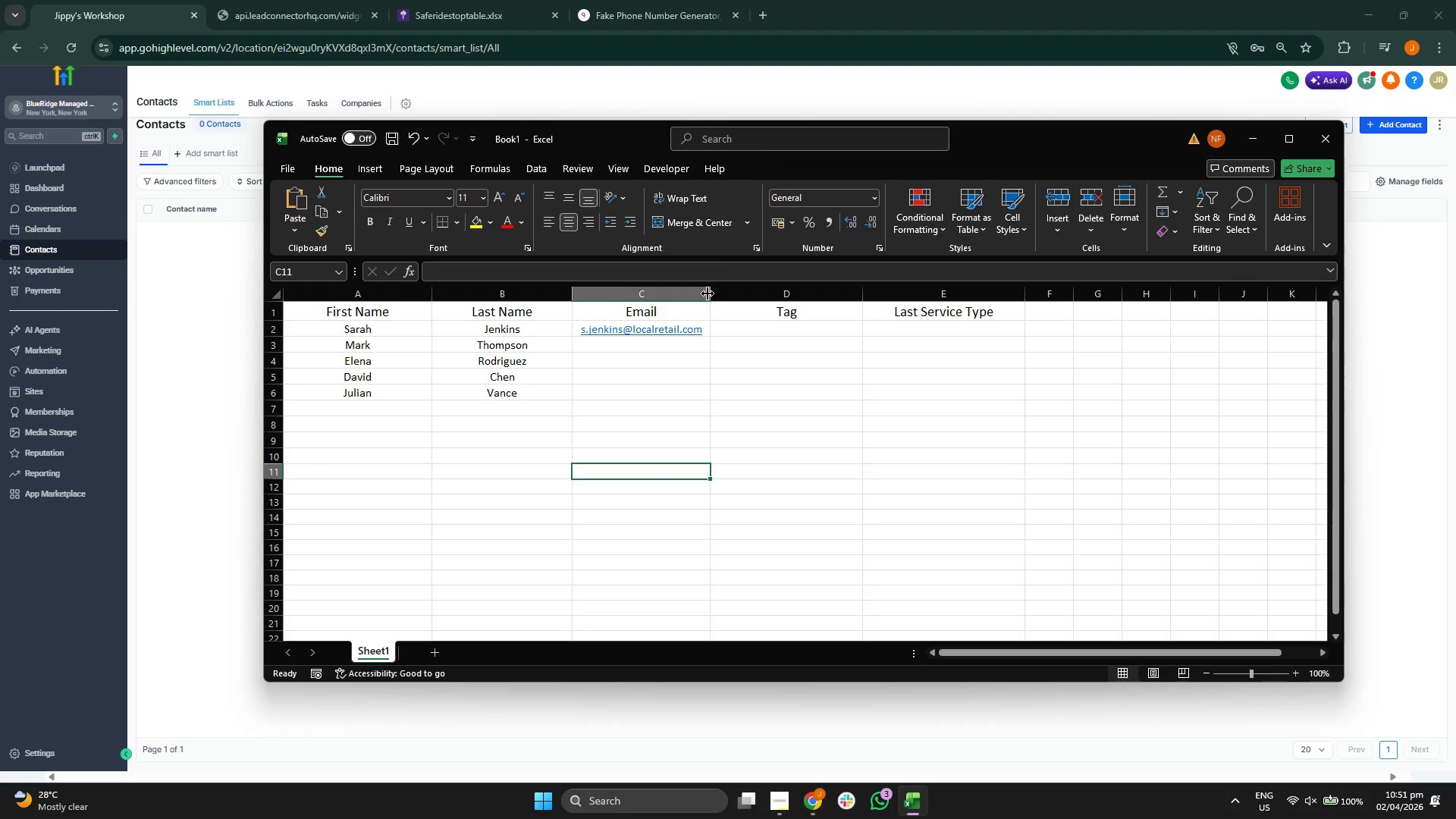 
left_click_drag(start_coordinate=[708, 293], to_coordinate=[719, 293])
 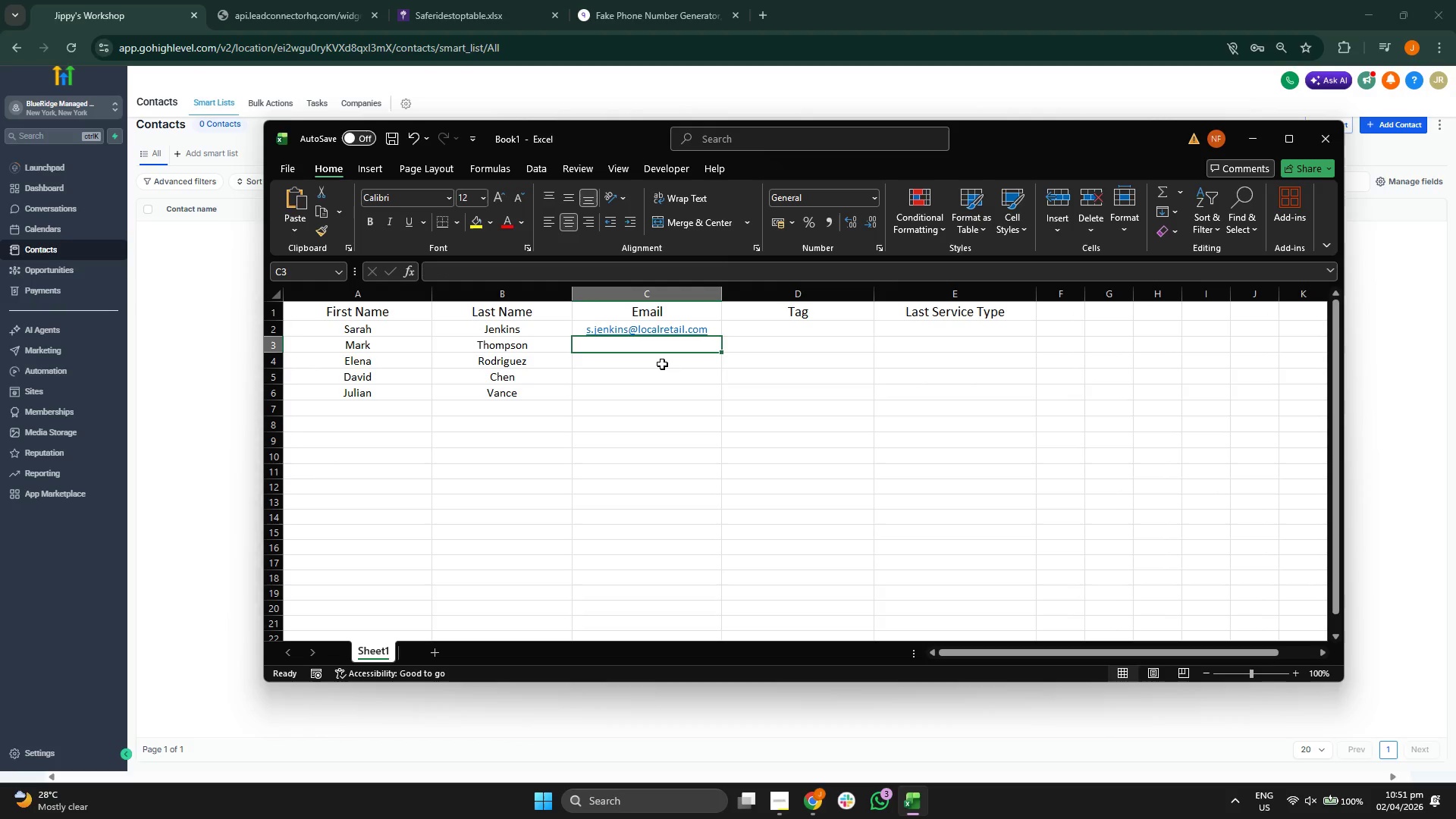 
type(m.thompsonm)
key(Backspace)
type(@)
 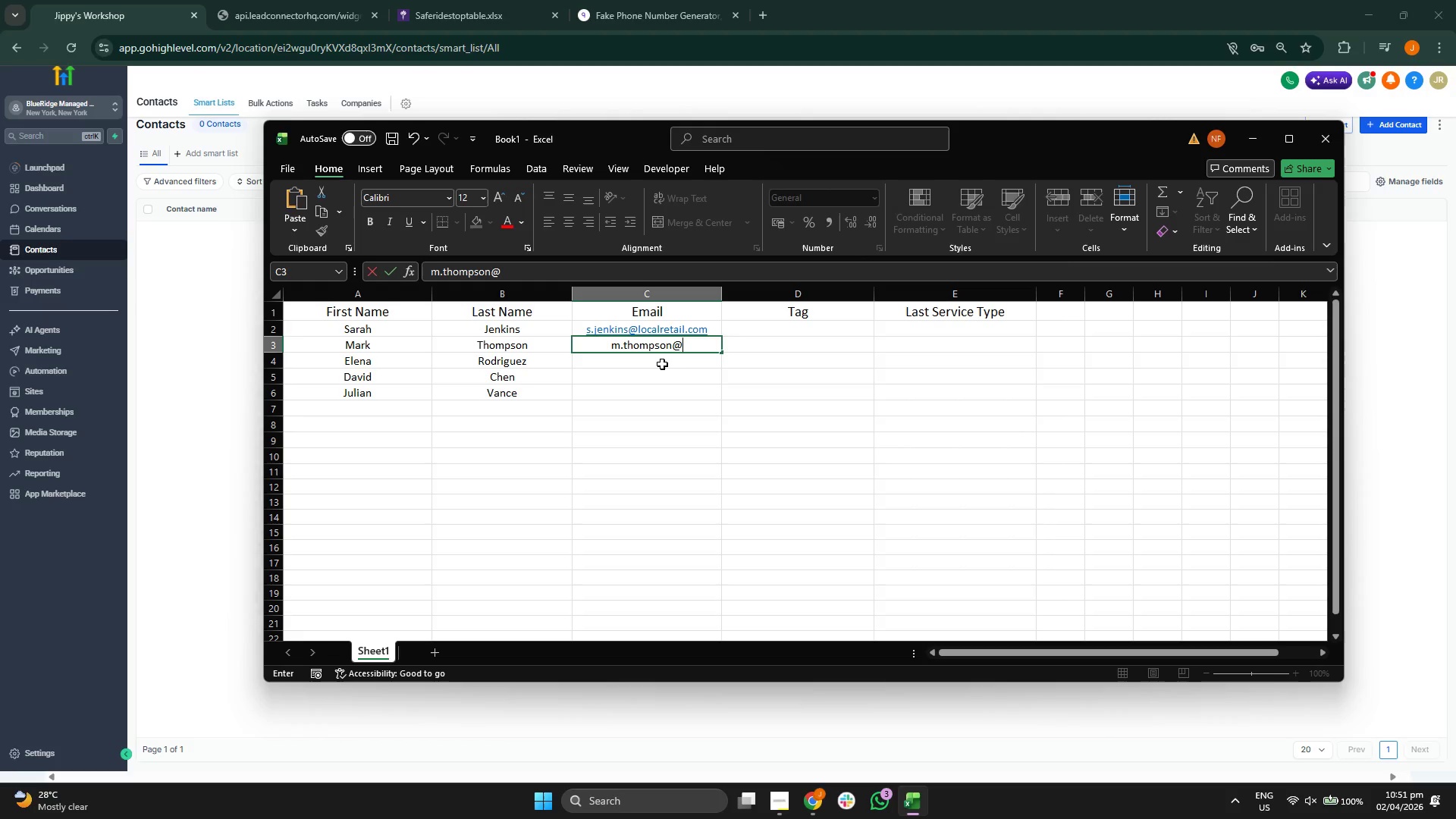 
type(thim)
key(Backspace)
key(Backspace)
type(ompsonlaw.com)
 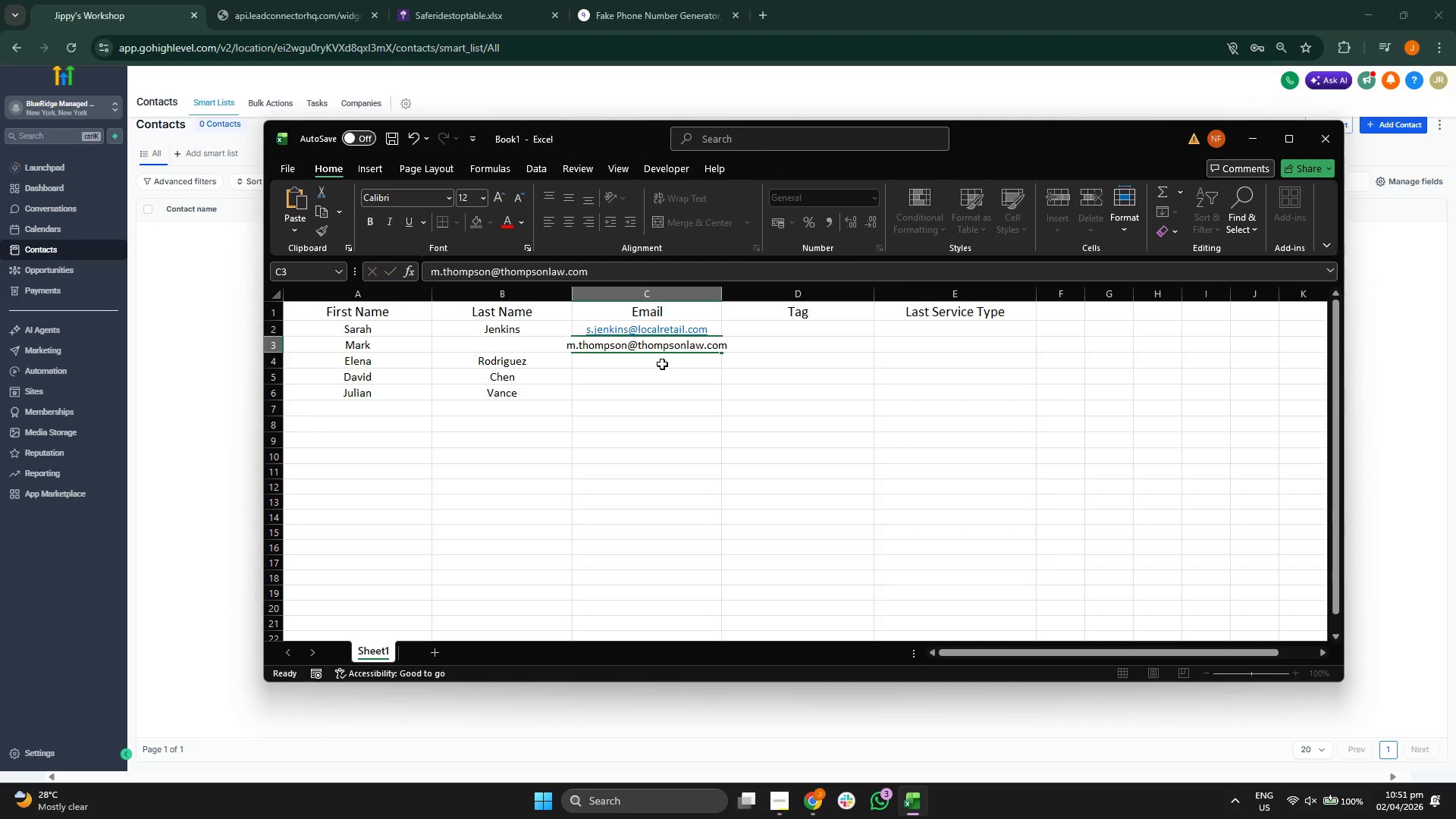 
key(Enter)
 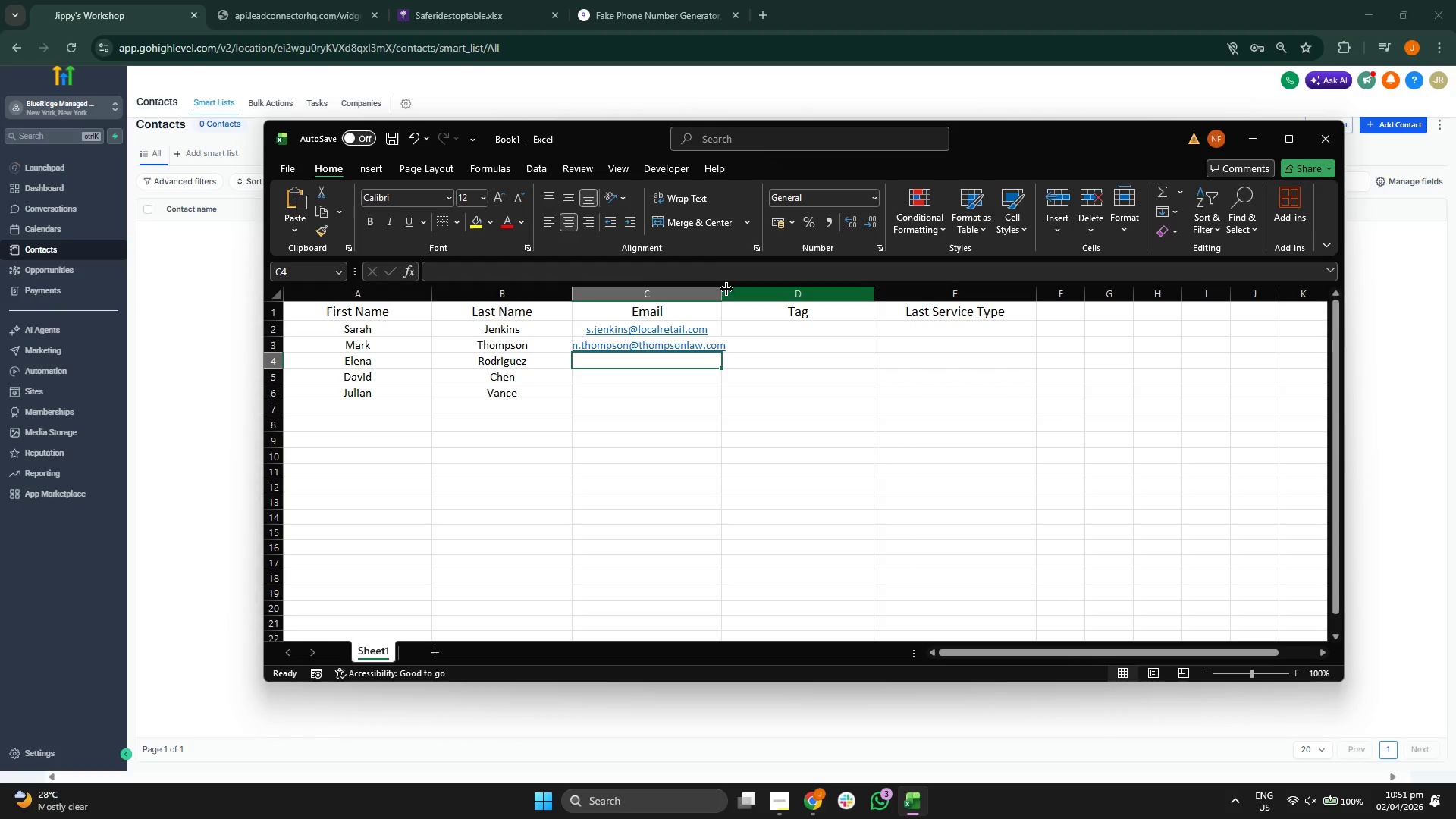 
left_click_drag(start_coordinate=[720, 293], to_coordinate=[742, 293])
 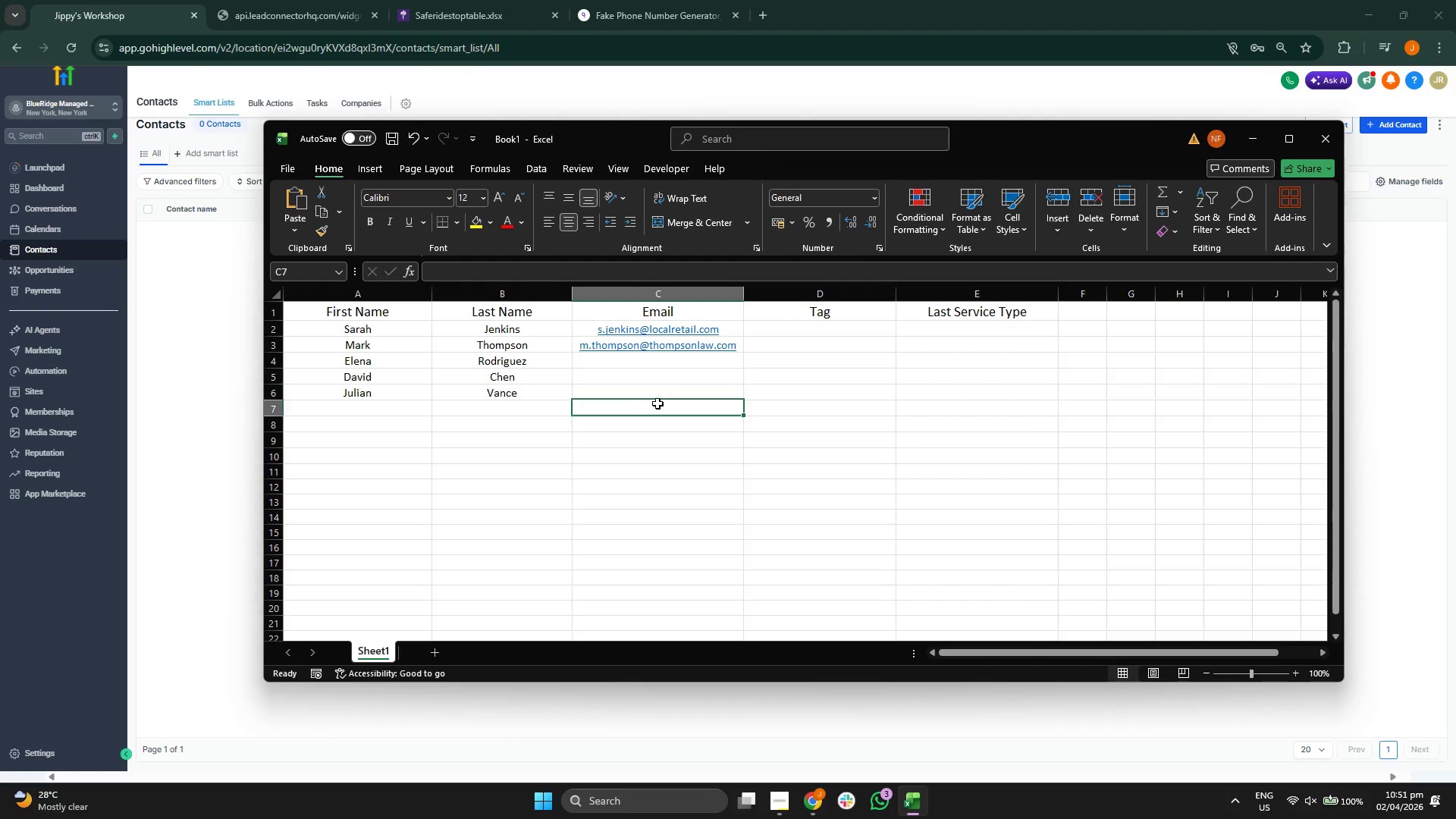 
double_click([653, 359])
 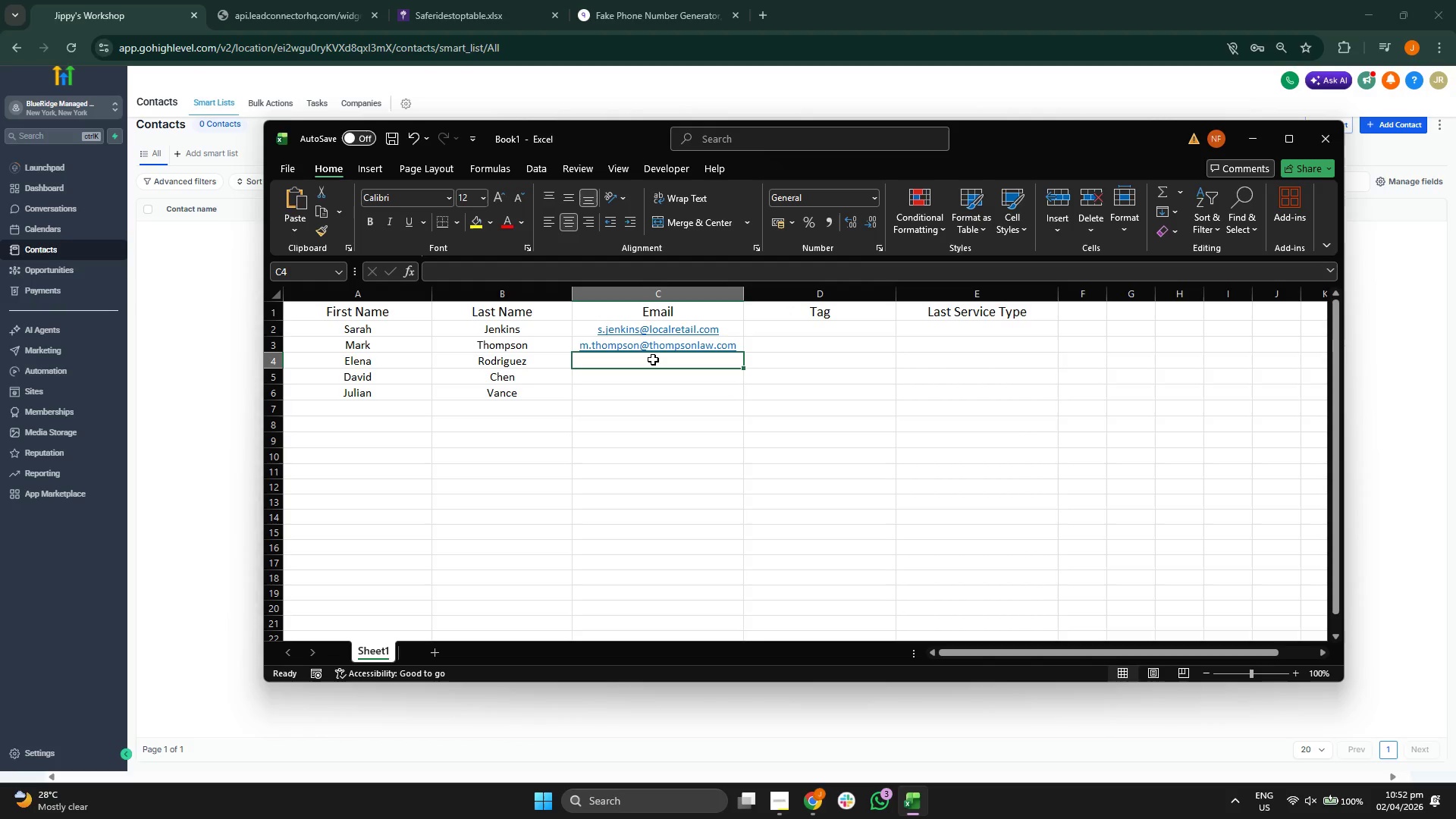 
type(elena@bir)
key(Backspace)
key(Backspace)
type(rightsmoi)
key(Backspace)
type(le-dental.com)
 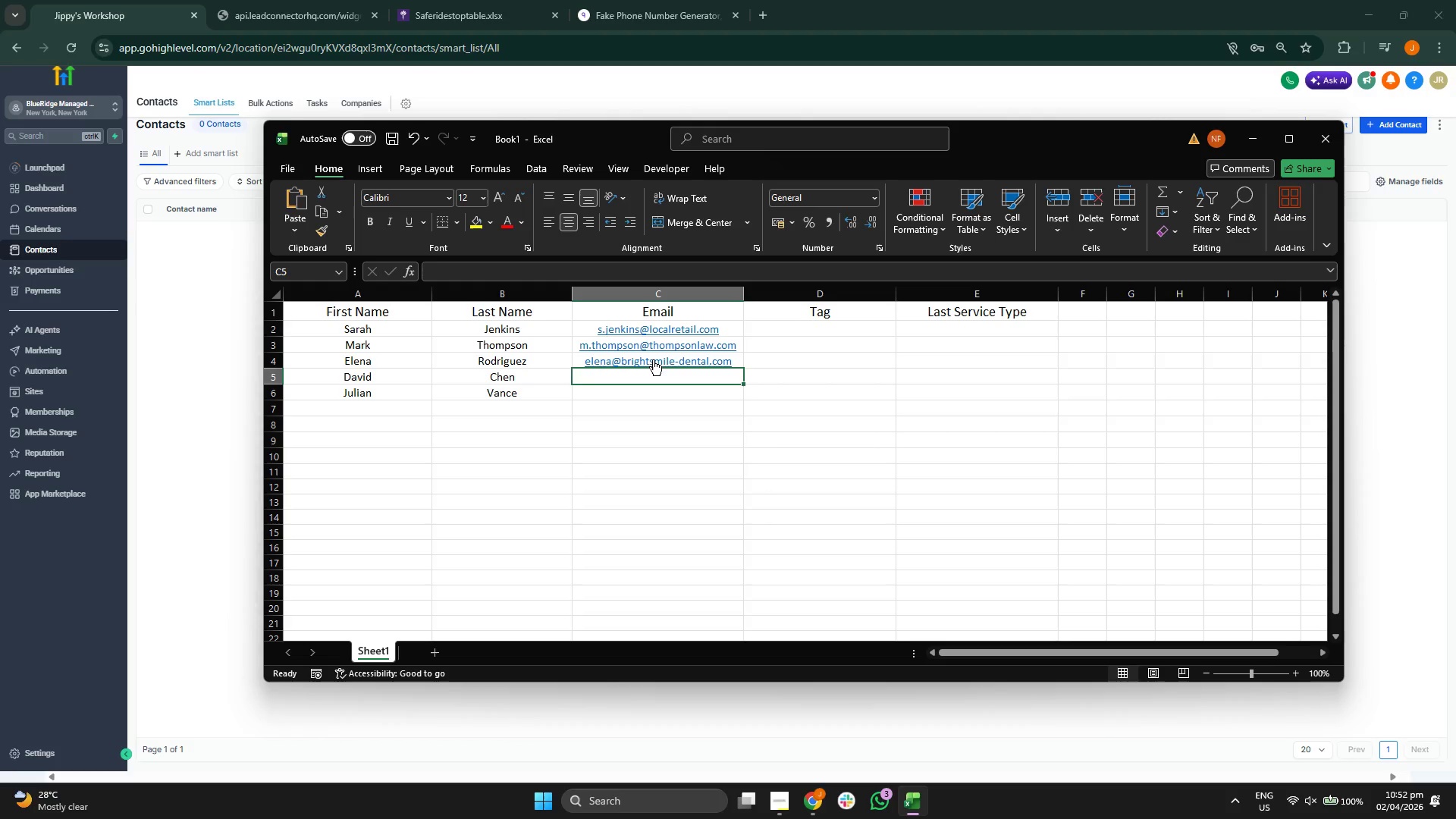 
 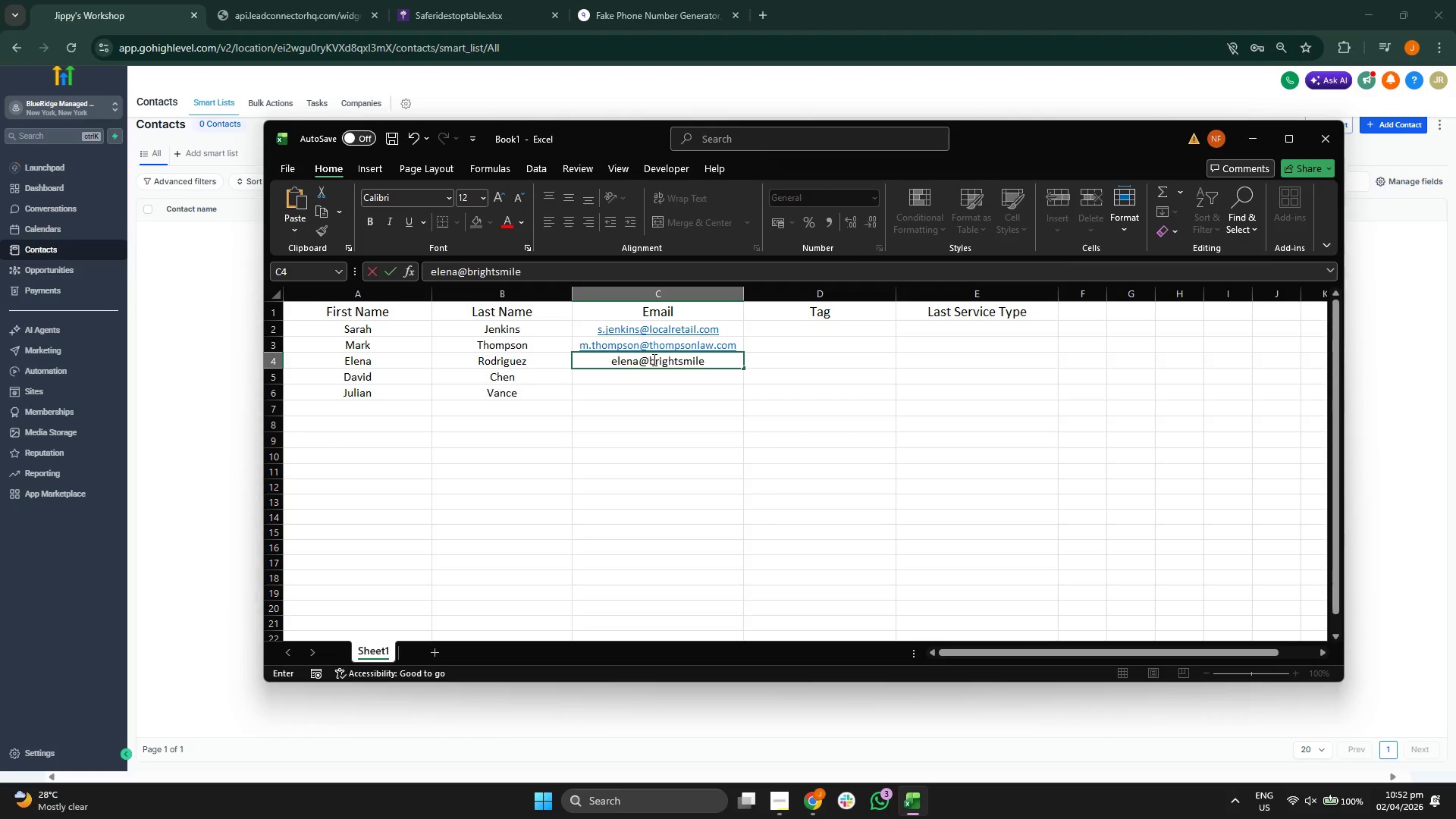 
key(Enter)
 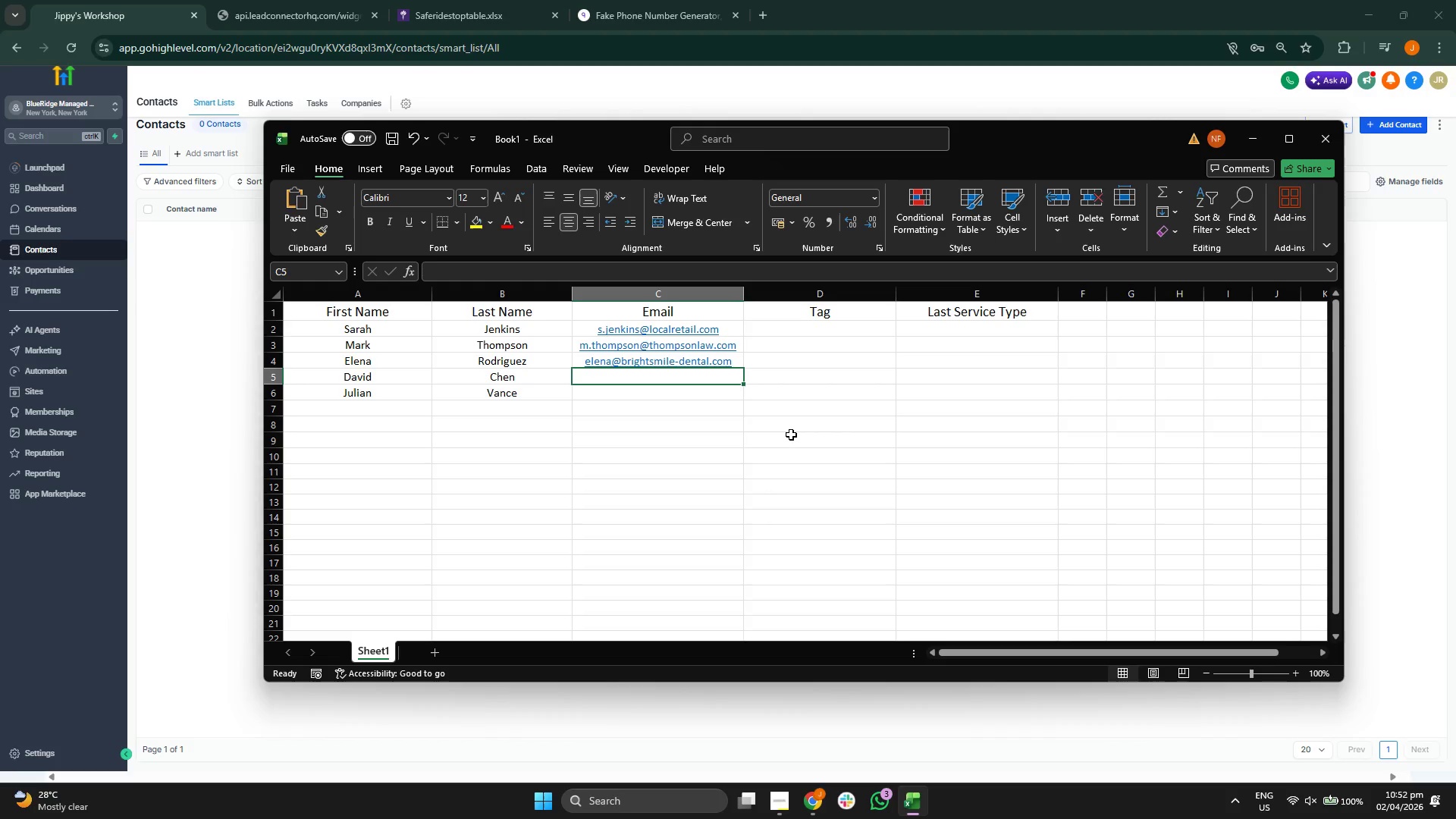 
type(d.chen@chek)
key(Backspace)
type(cn)
key(Backspace)
key(Backspace)
type(n-architects.com)
 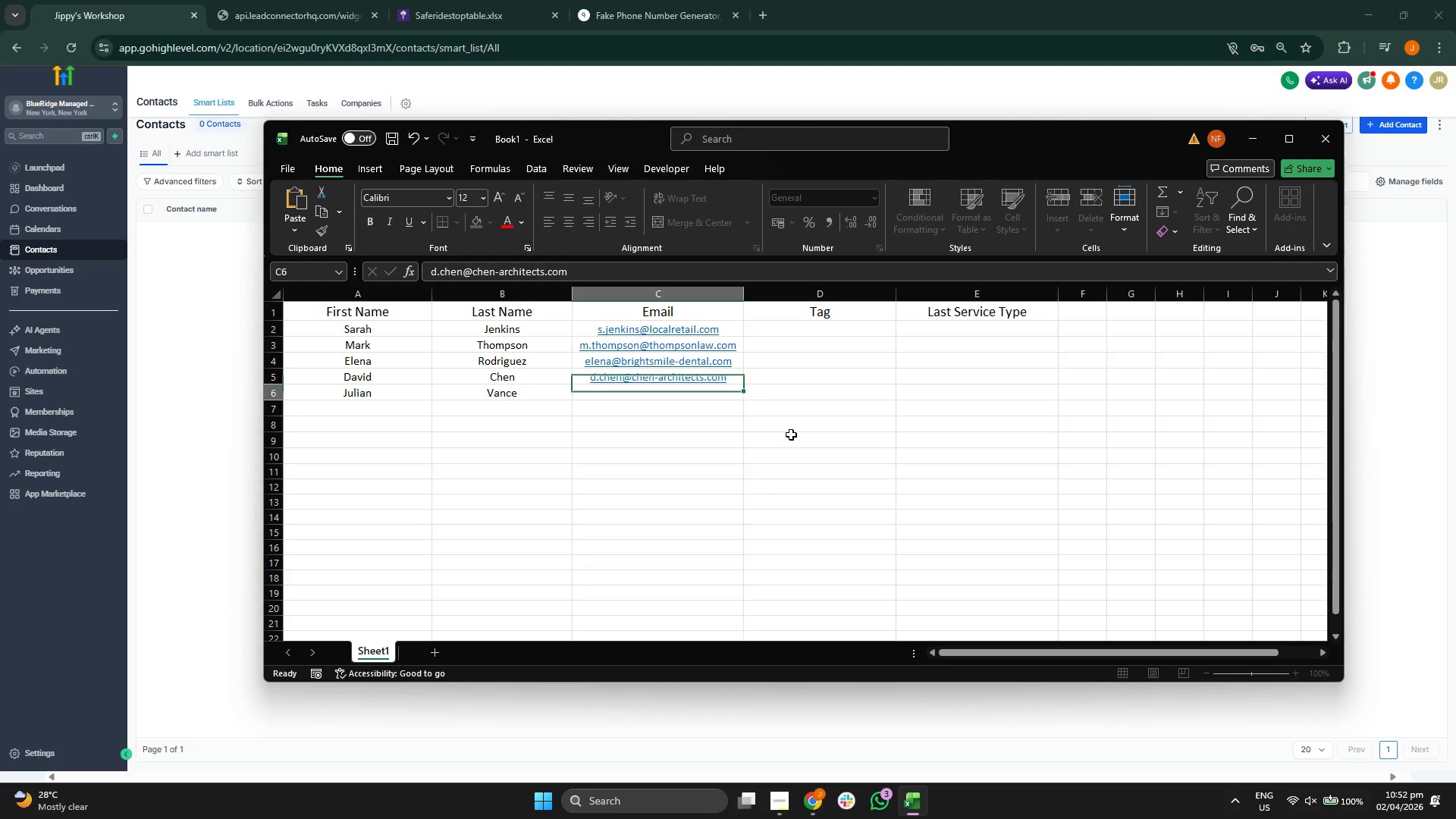 
 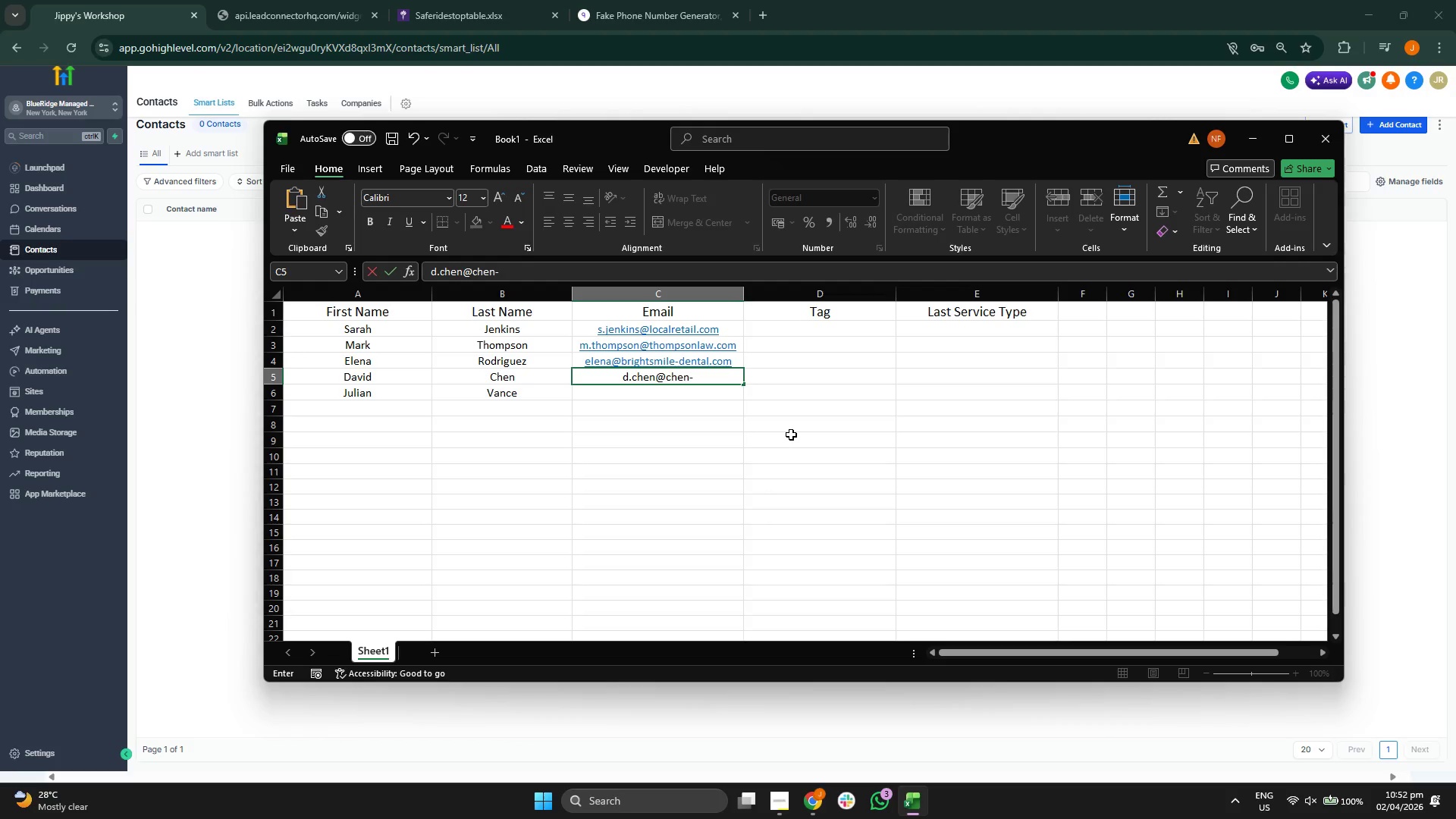 
key(Enter)
 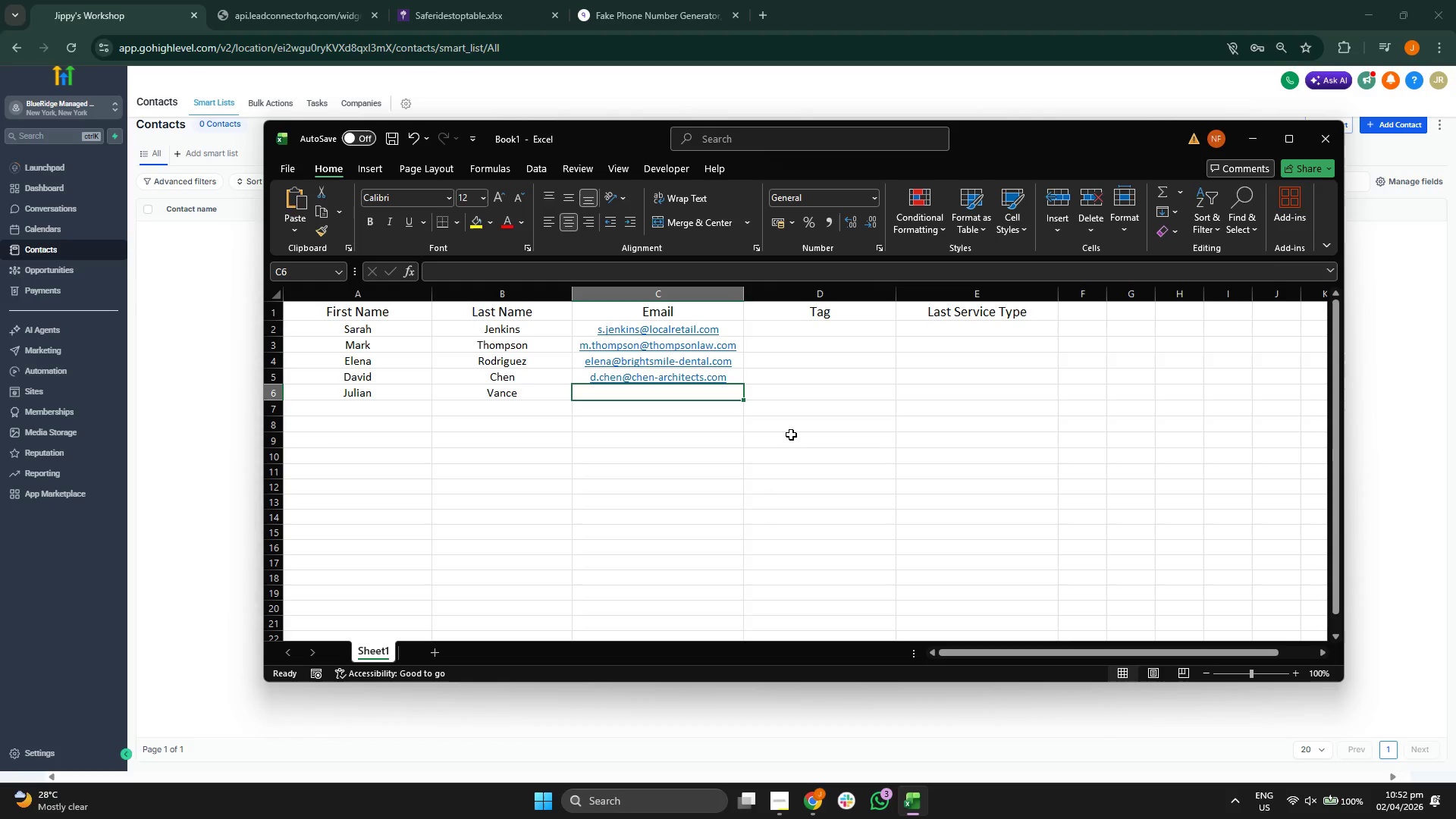 
type(j.vance@vn)
key(Backspace)
type(anvce)
key(Backspace)
key(Backspace)
type(e-logistics.com)
 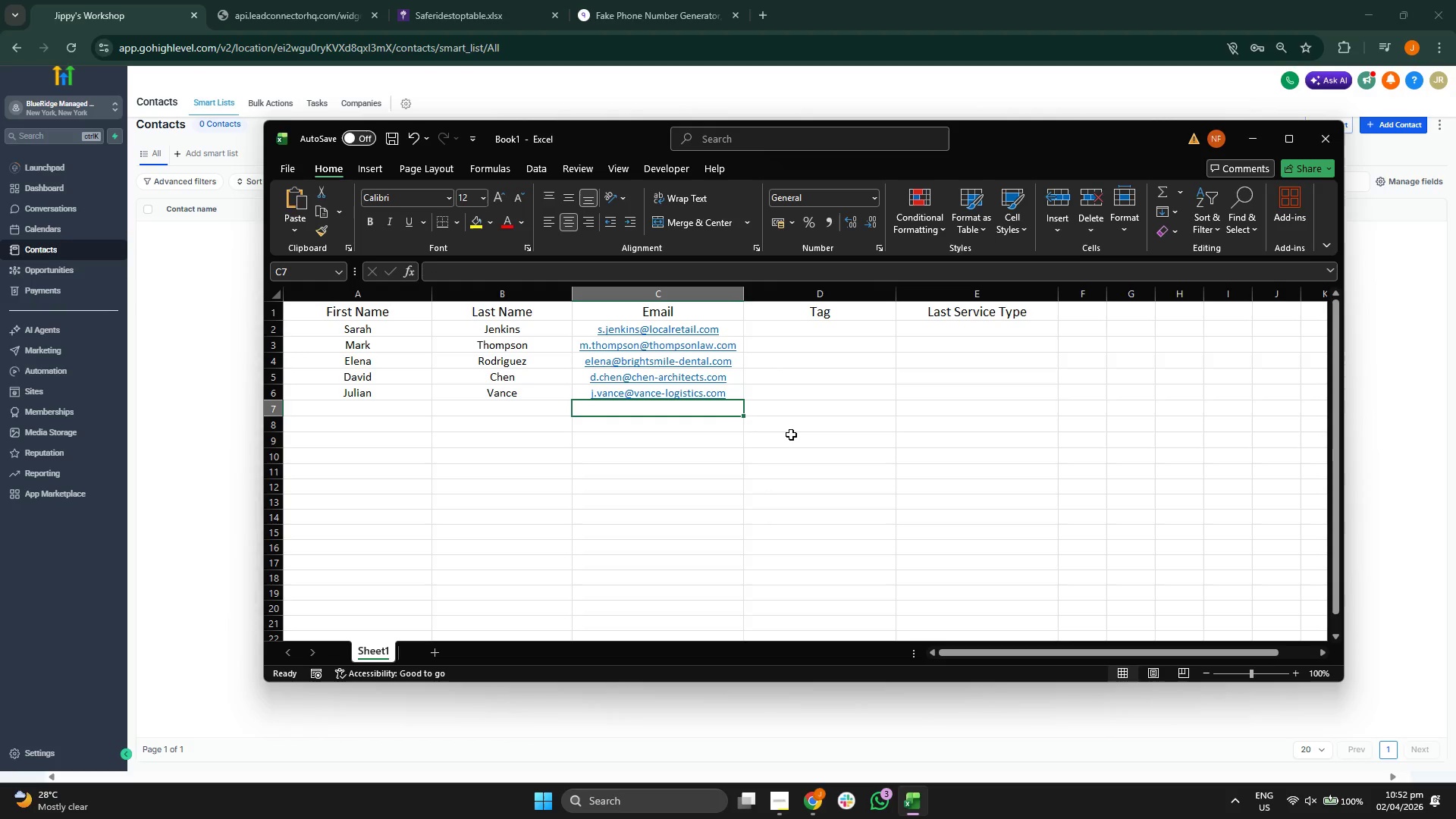 
 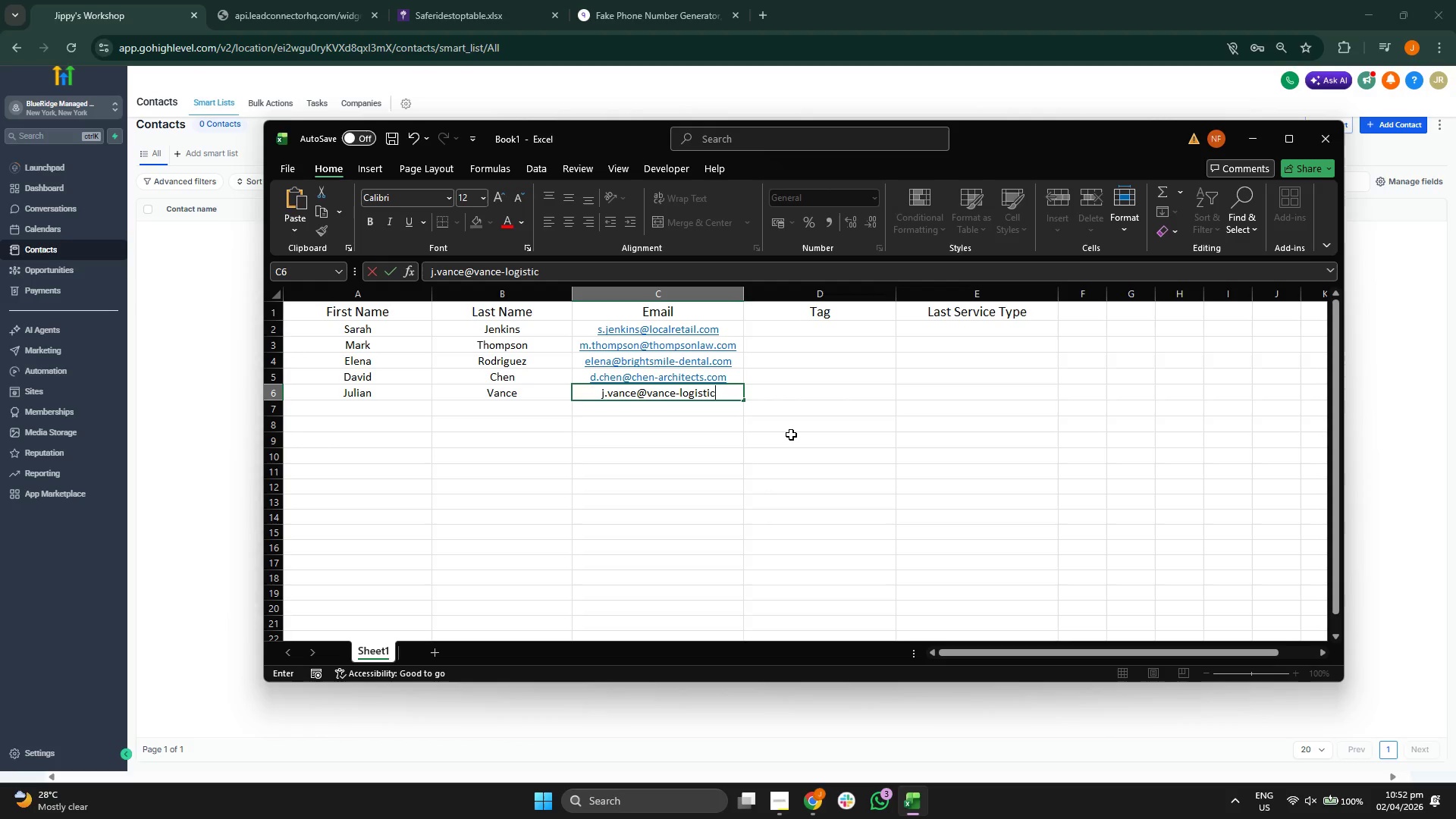 
key(Enter)
 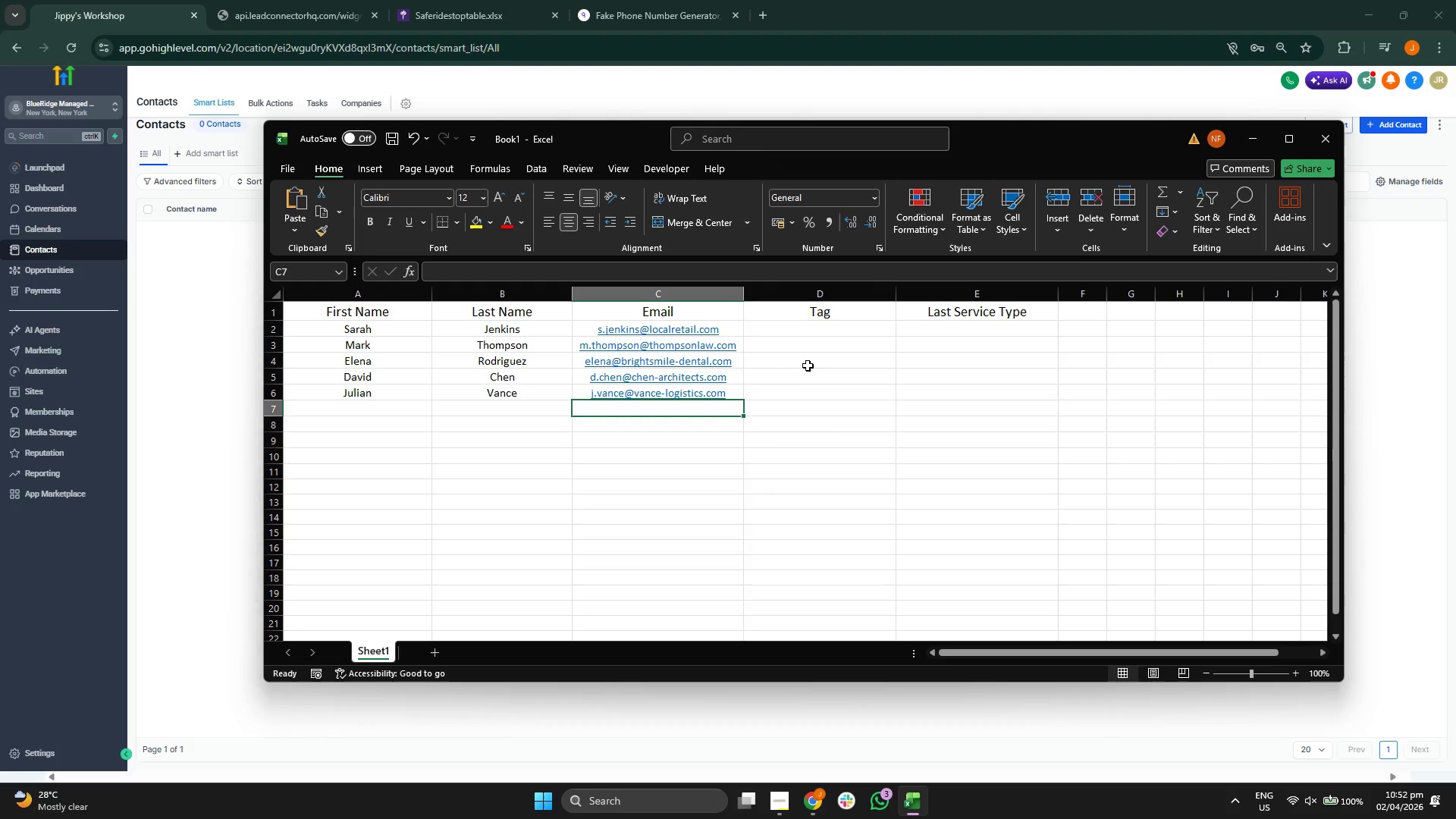 
left_click([825, 332])
 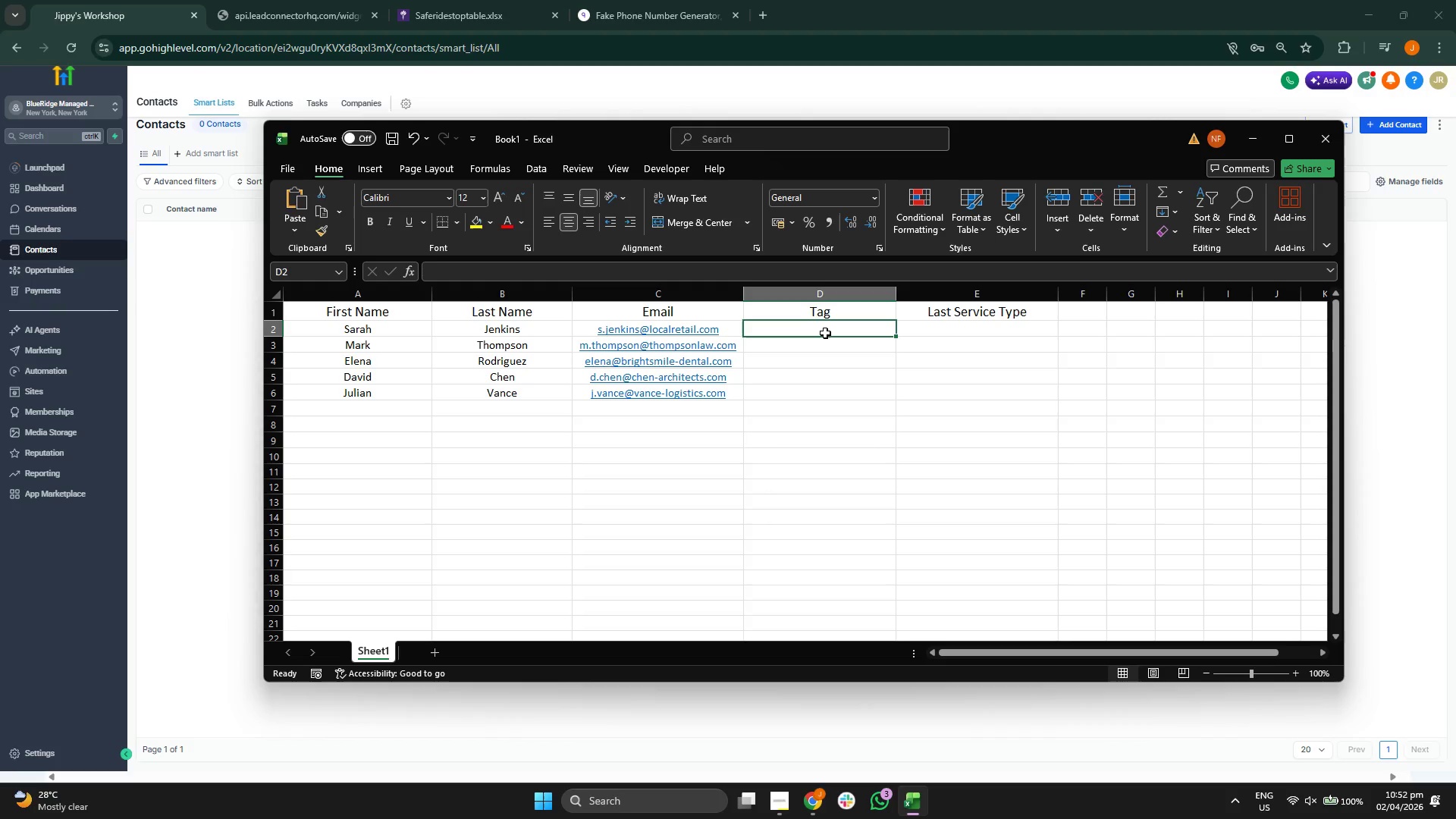 
key(CapsLock)
 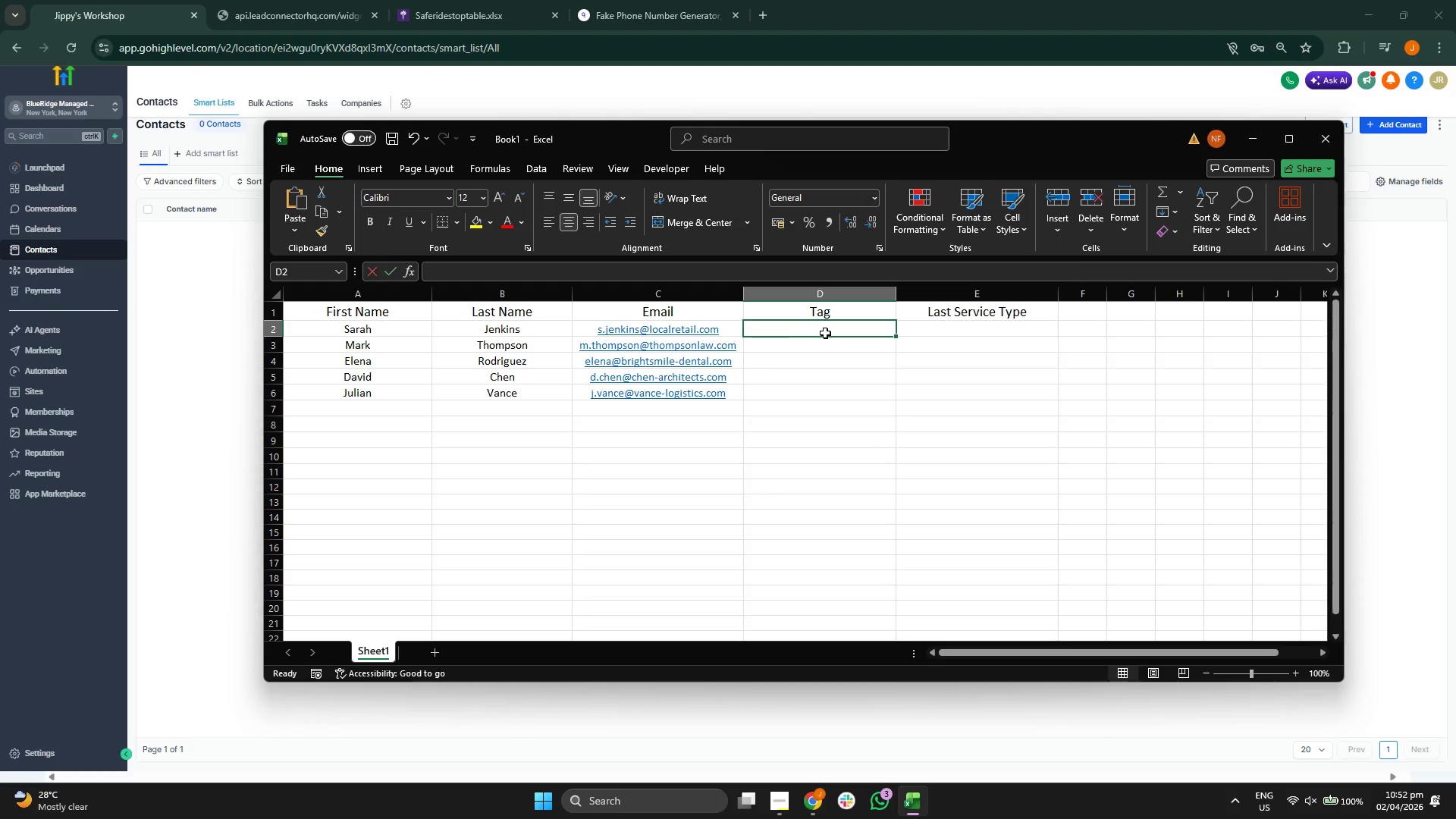 
key(R)
 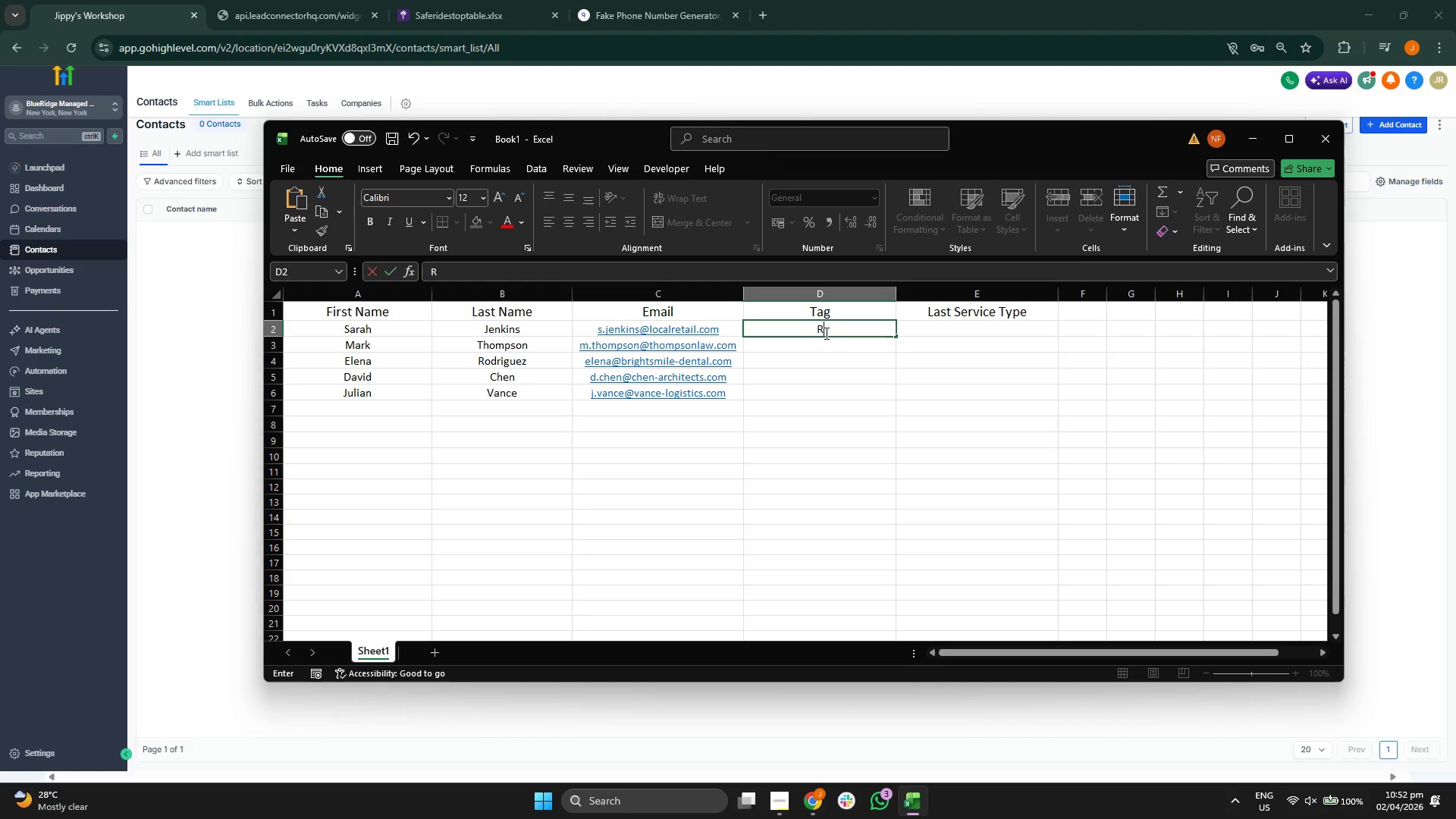 
key(CapsLock)
 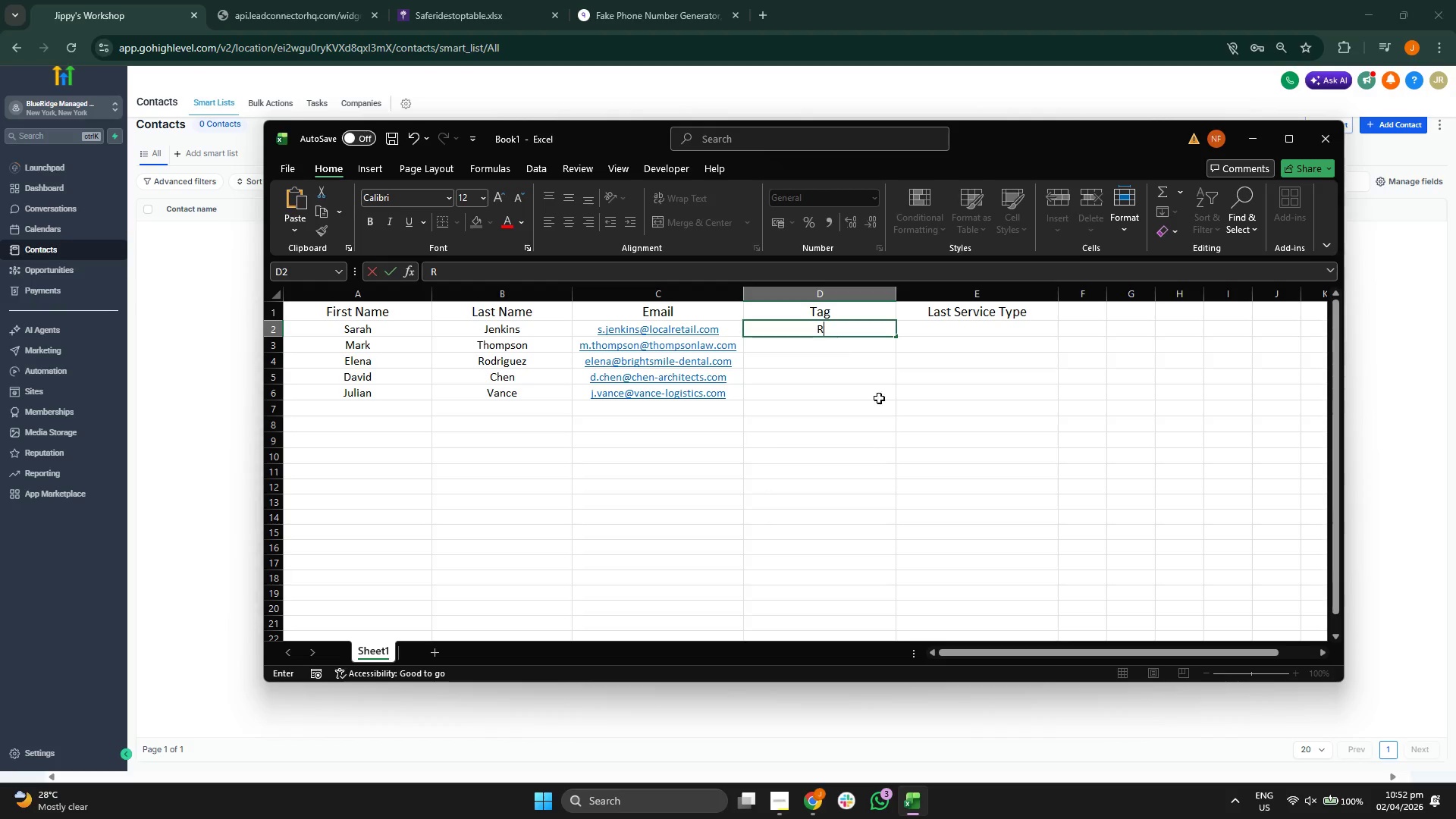 
type(e-engagement)
 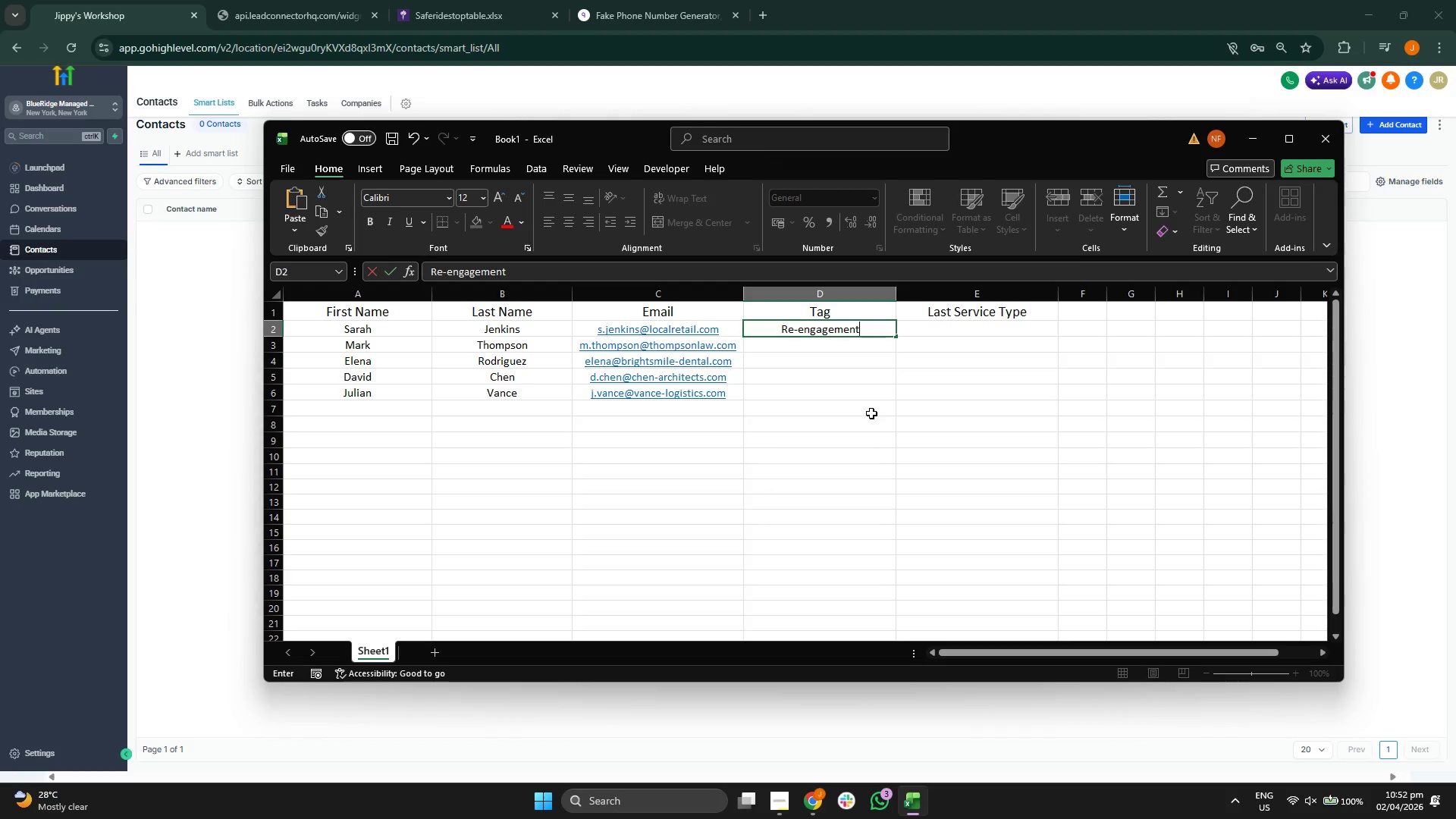 
left_click([795, 419])
 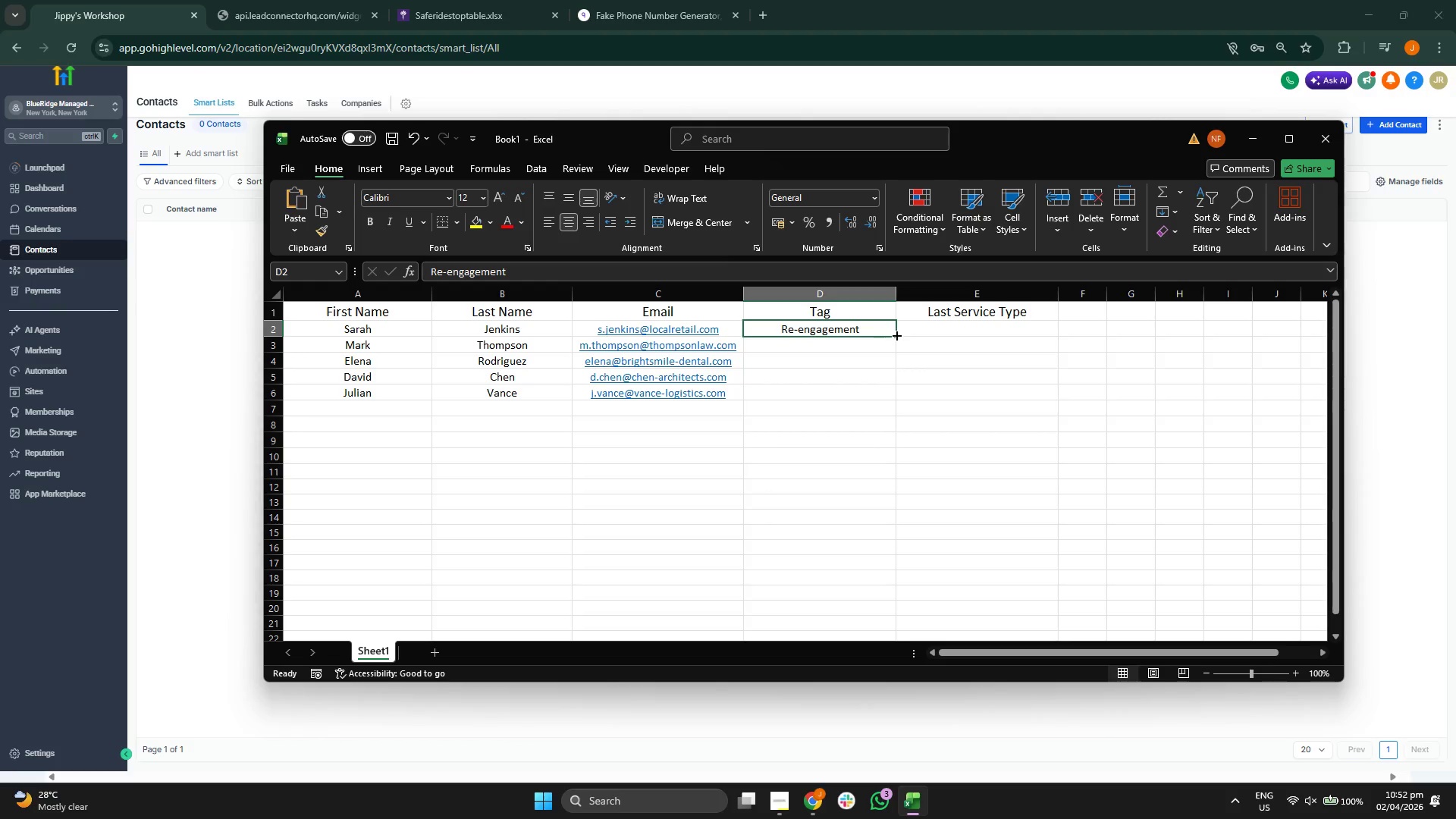 
left_click_drag(start_coordinate=[896, 334], to_coordinate=[888, 397])
 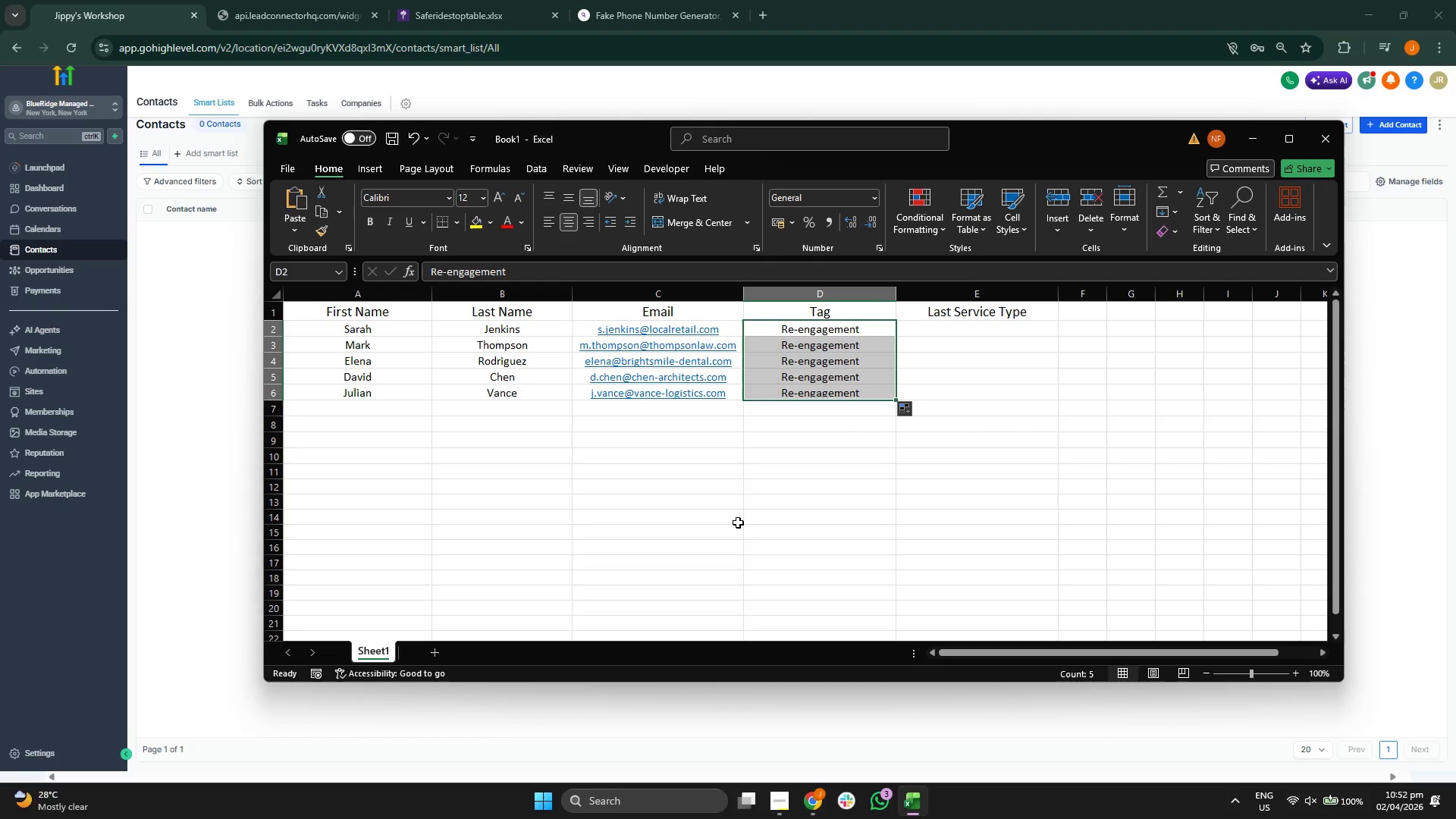 
left_click([738, 522])
 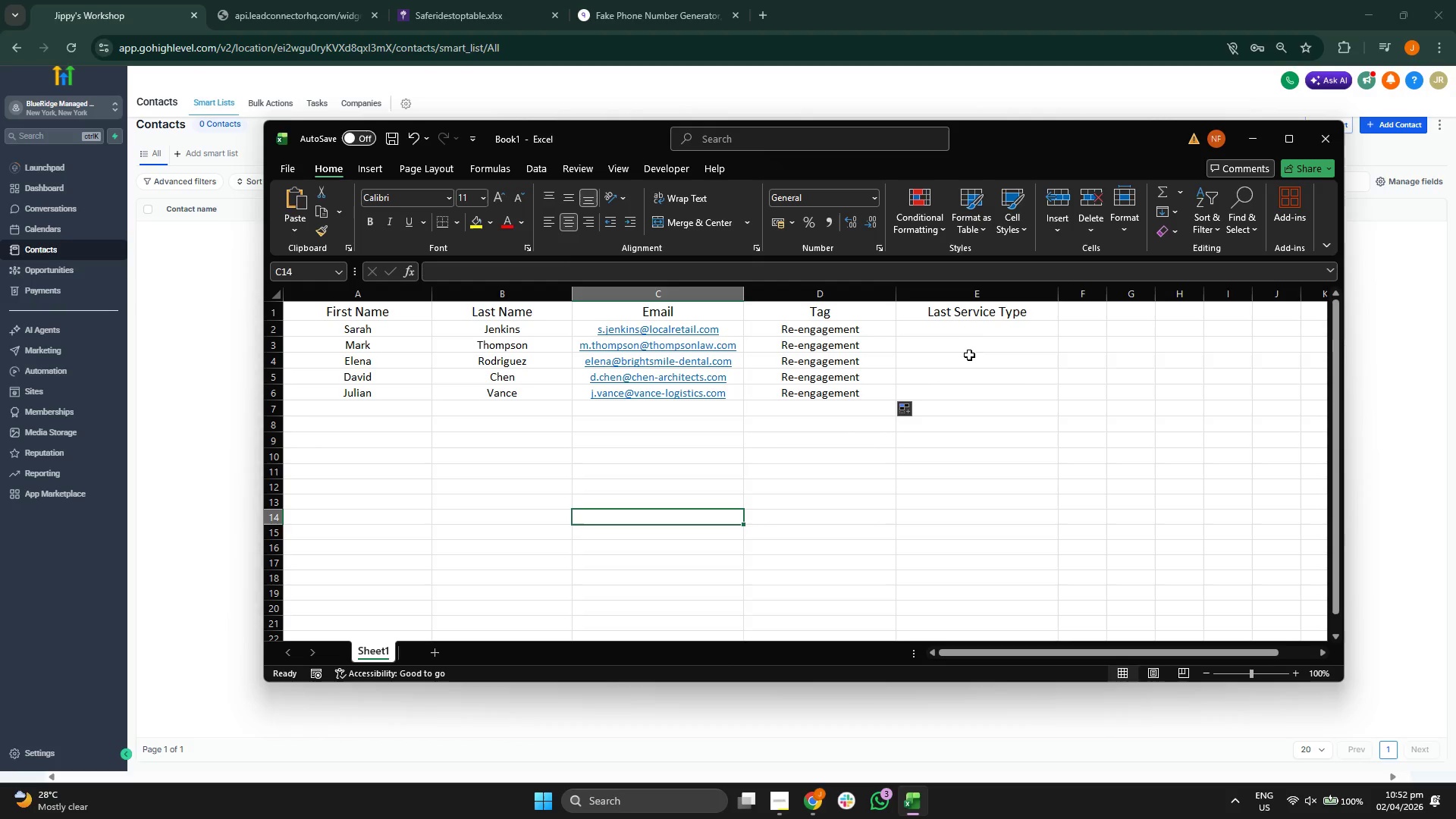 
left_click([977, 331])
 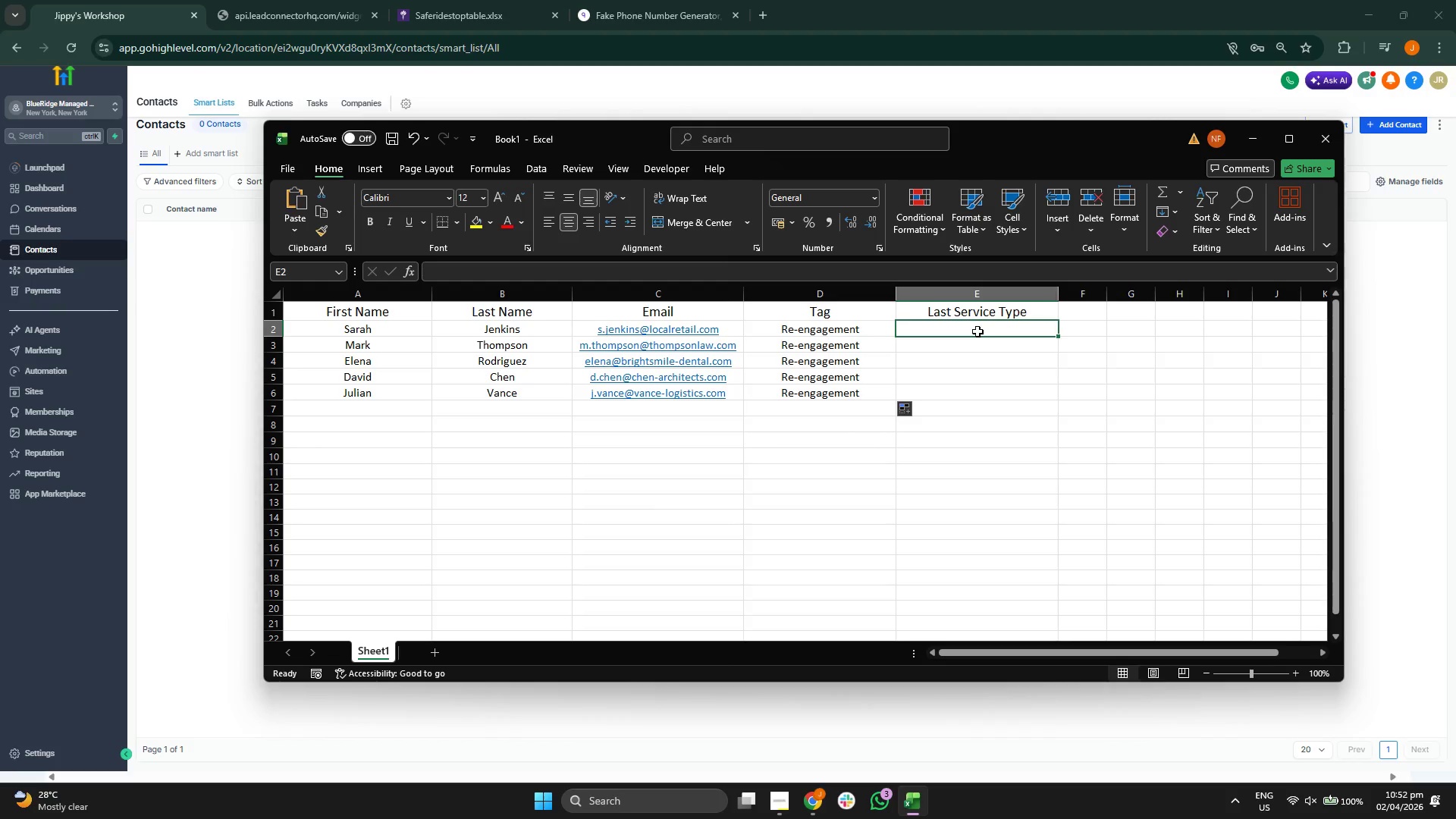 
wait(5.22)
 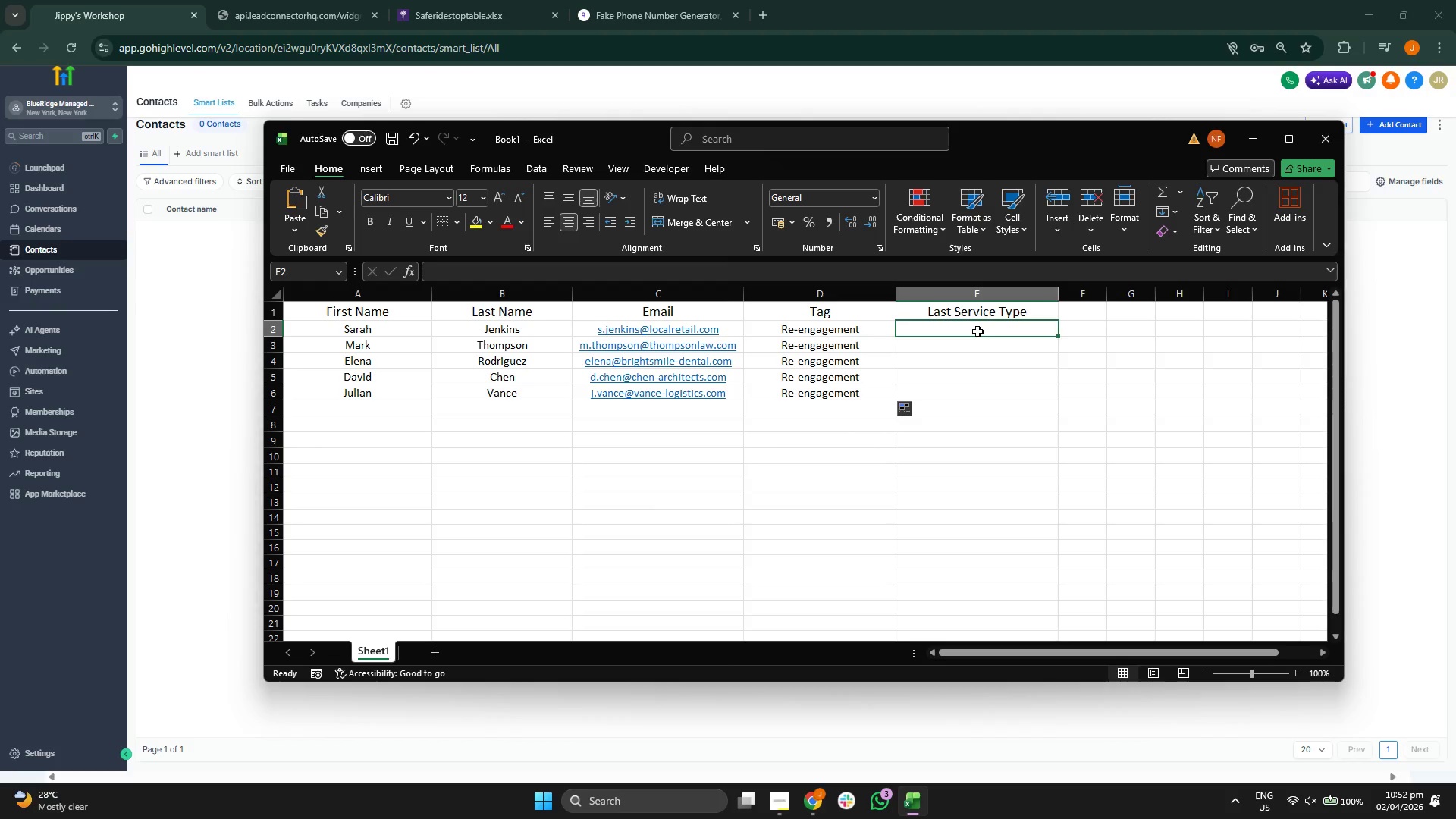 
key(CapsLock)
 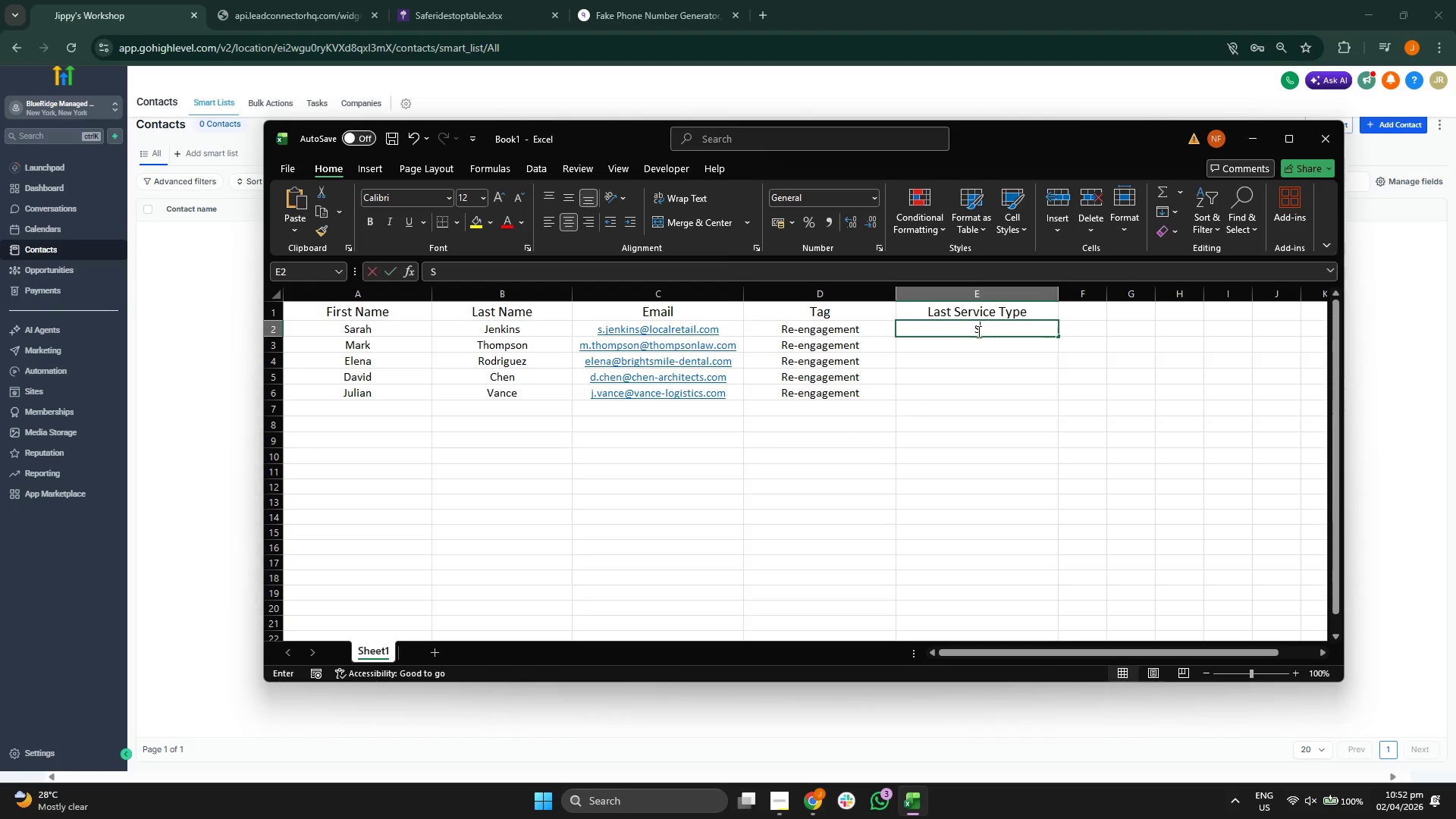 
key(S)
 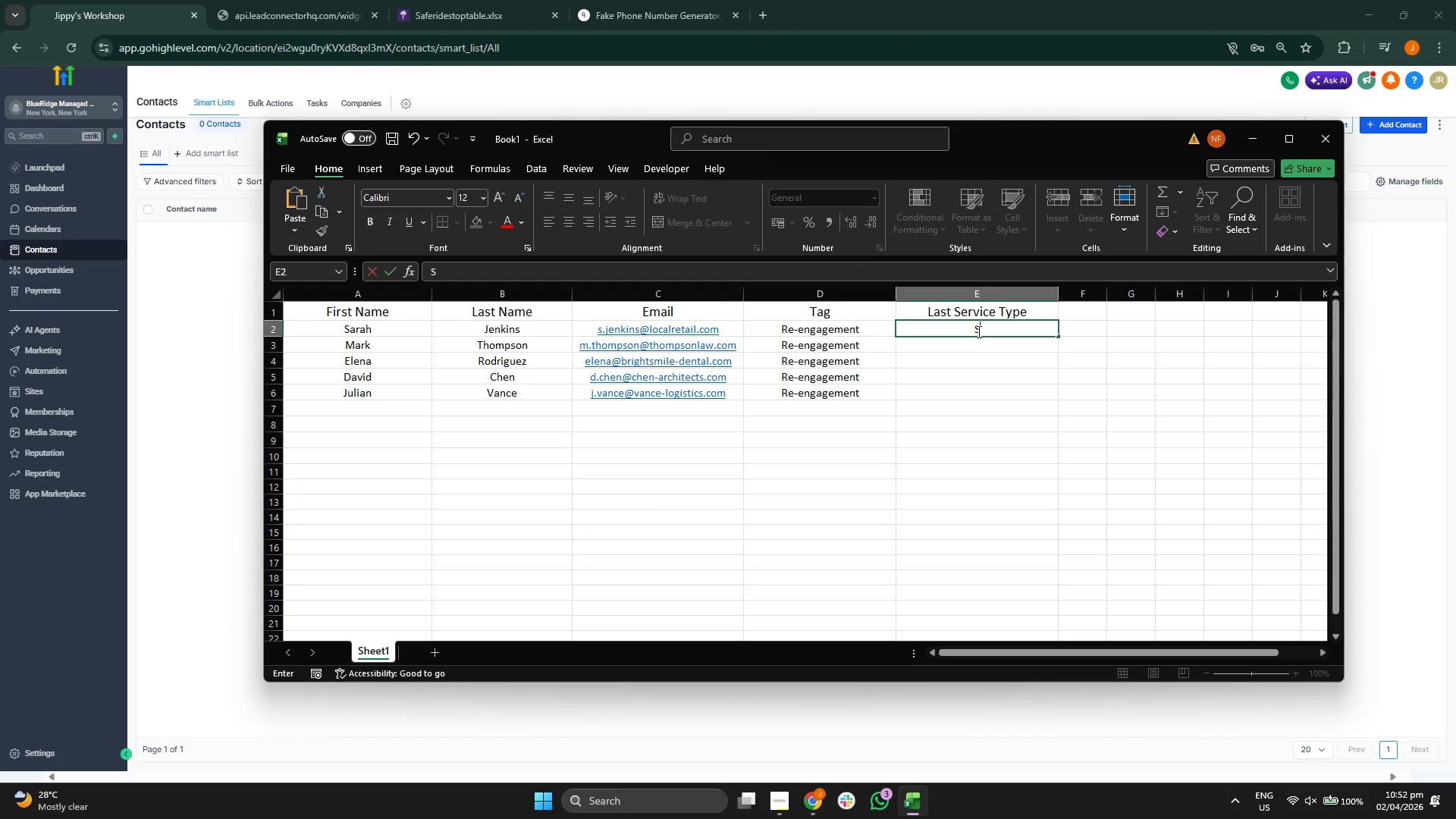 
key(CapsLock)
 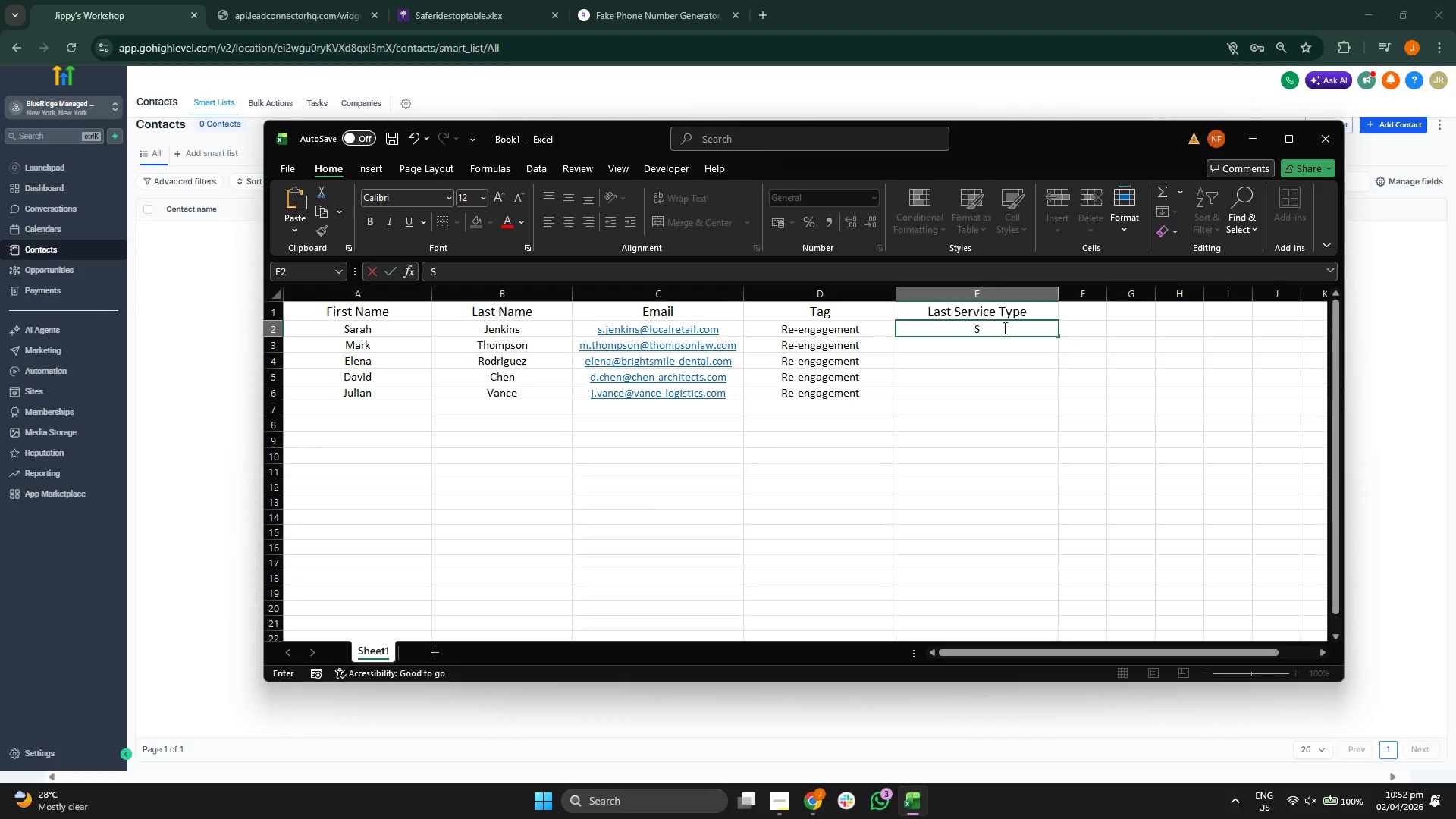 
double_click([1003, 328])
 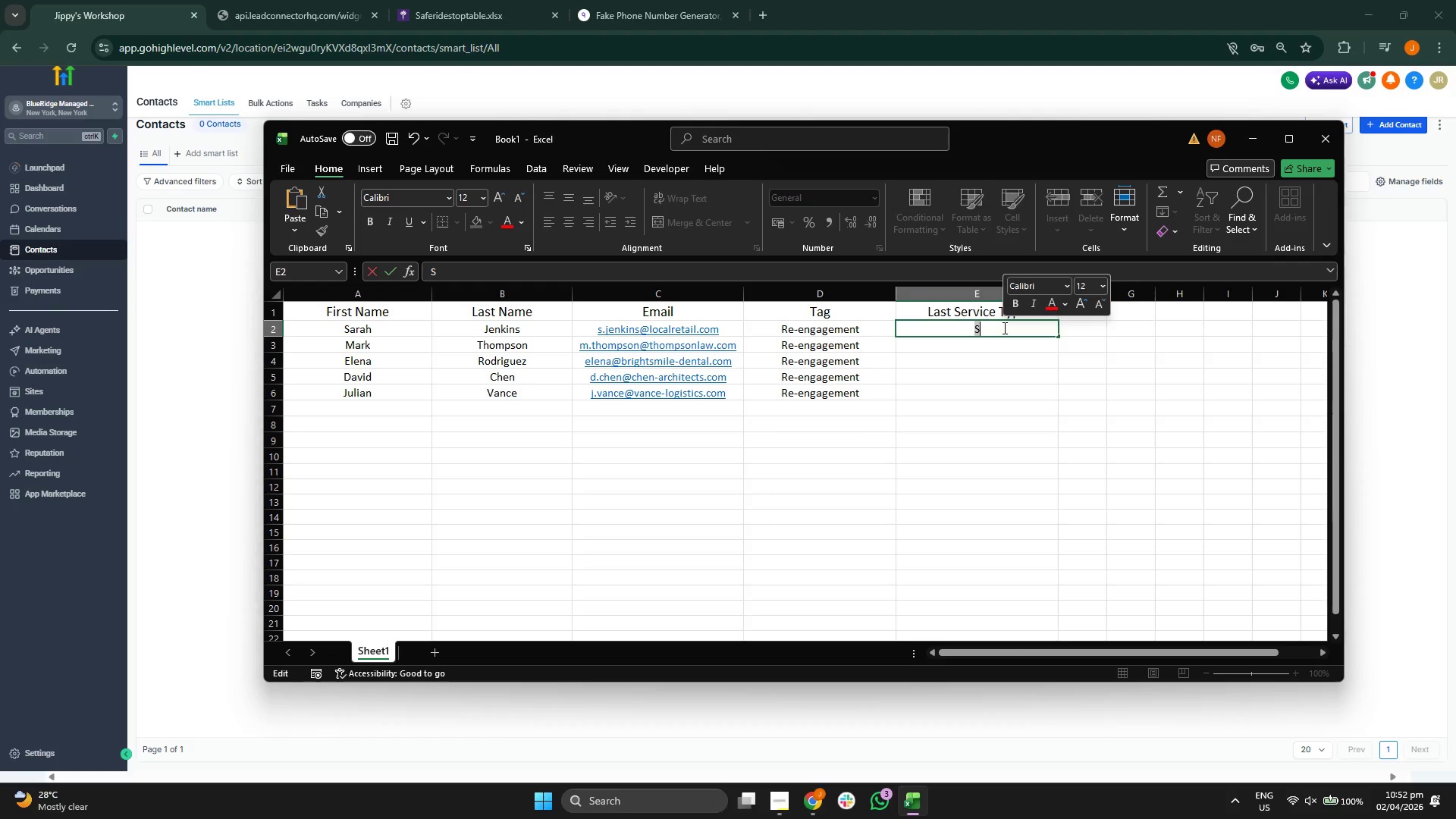 
left_click([1003, 328])
 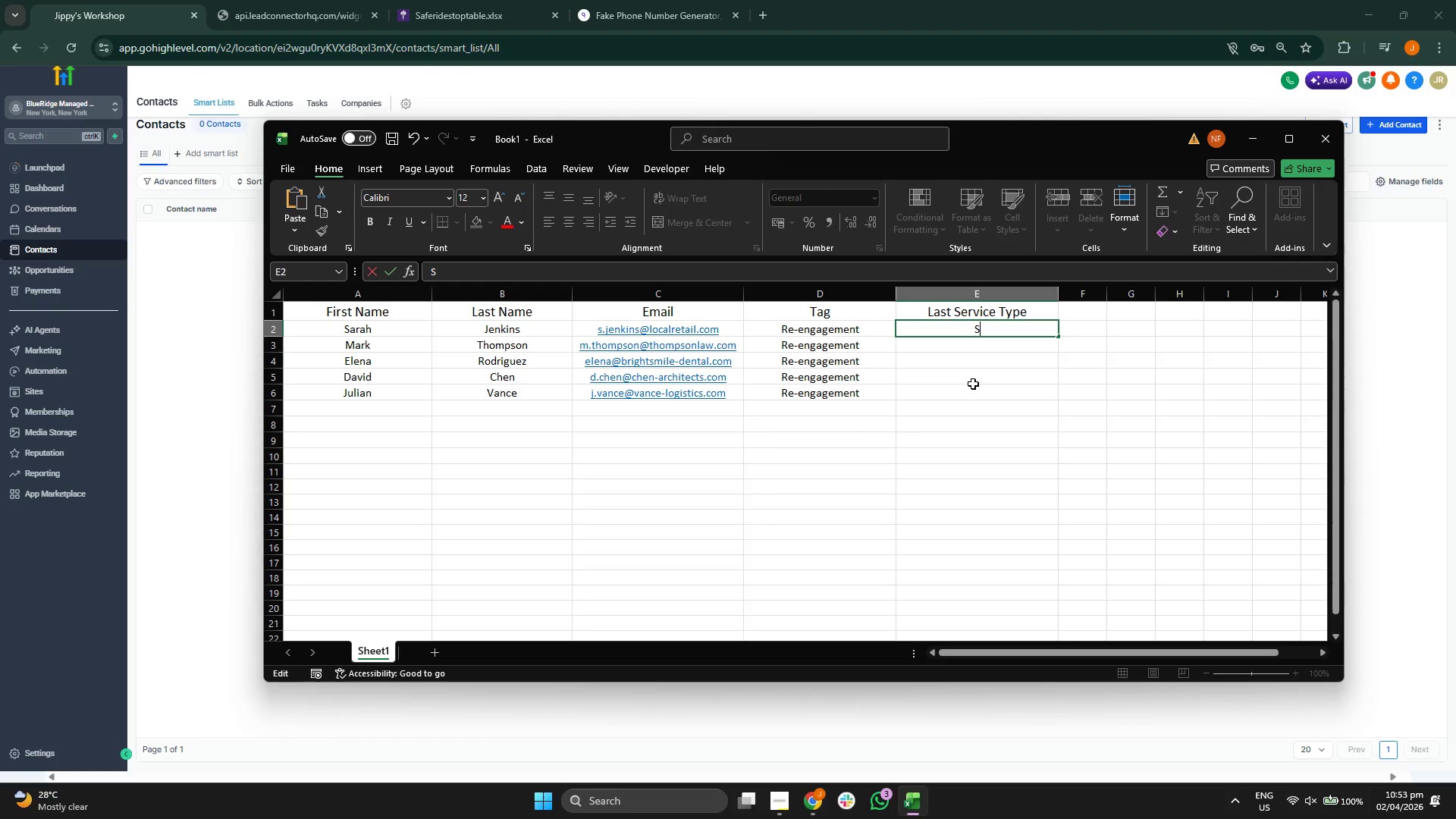 
type(erver Migration)
 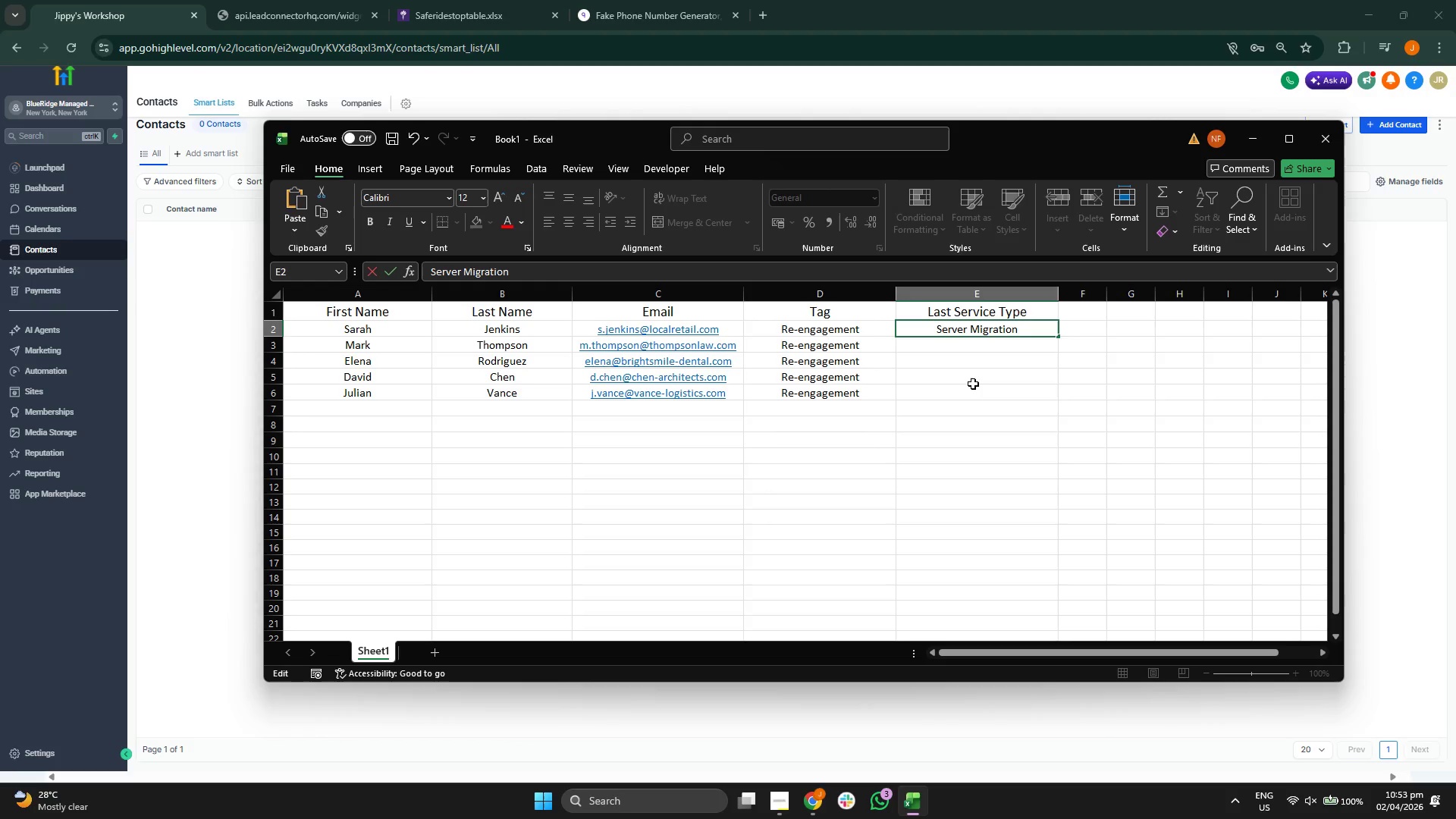 
key(Enter)
 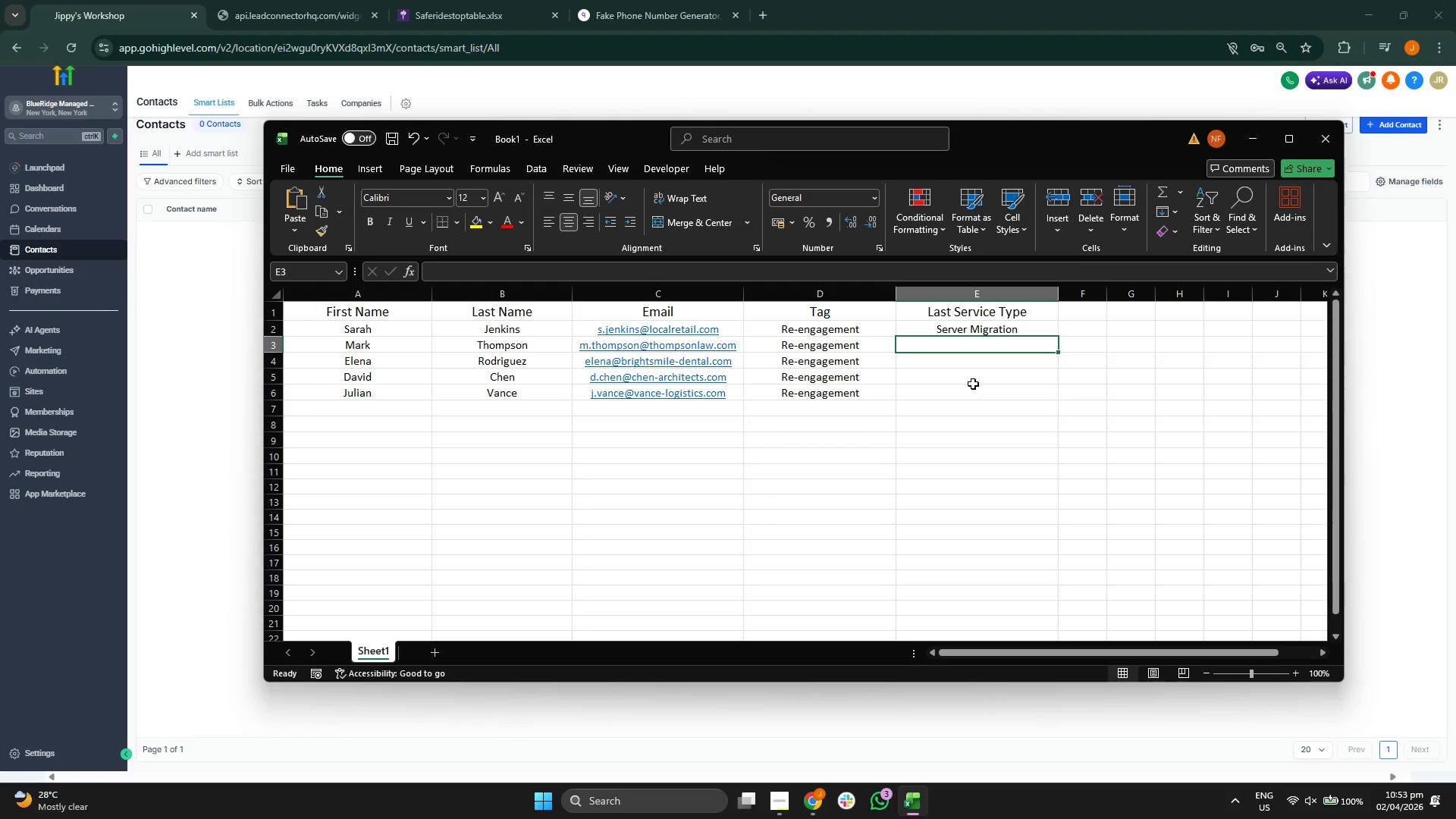 
type(Wrs)
key(Backspace)
type(kstation Repaor)
key(Backspace)
key(Backspace)
type(ir)
 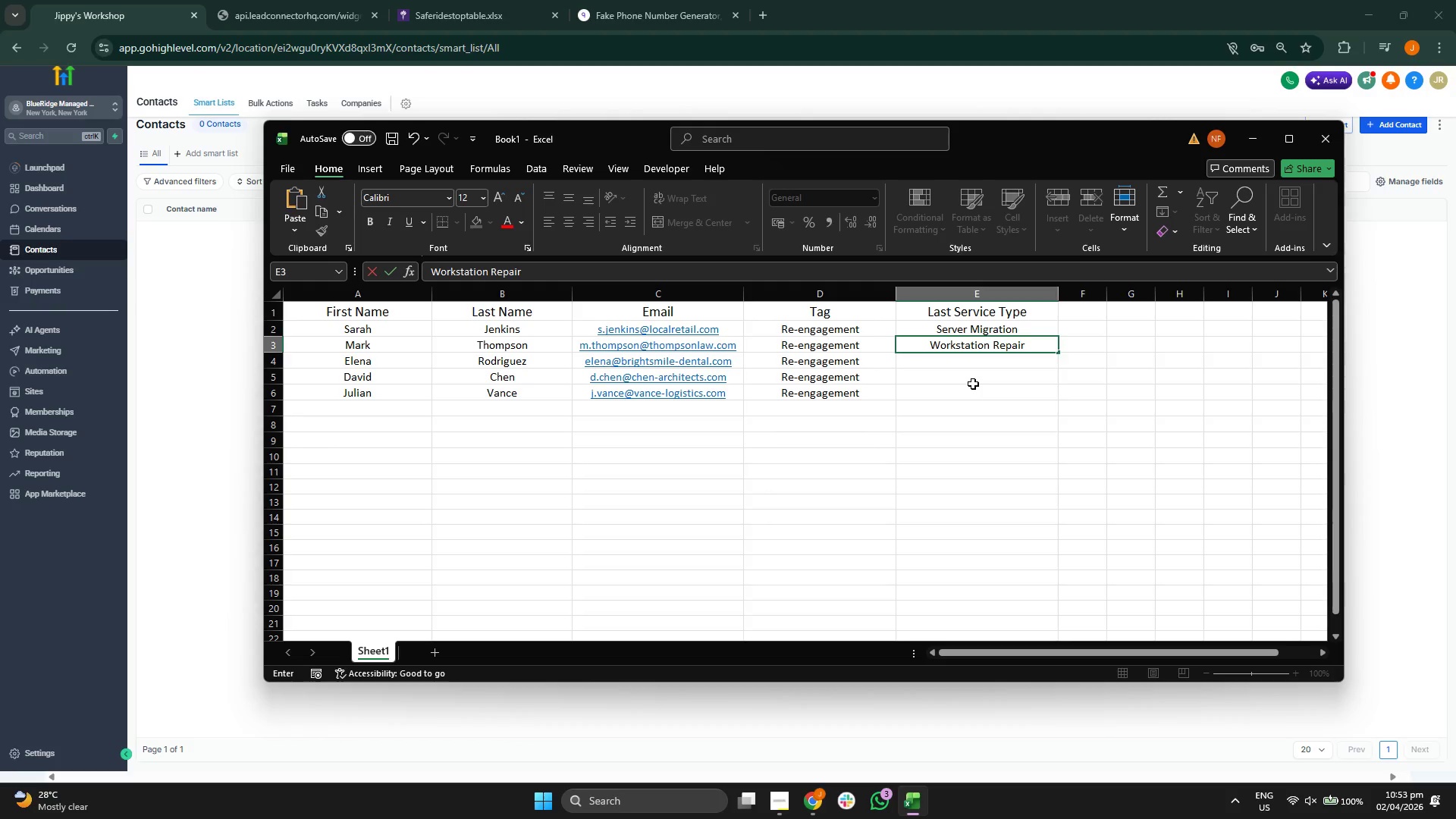 
key(Enter)
 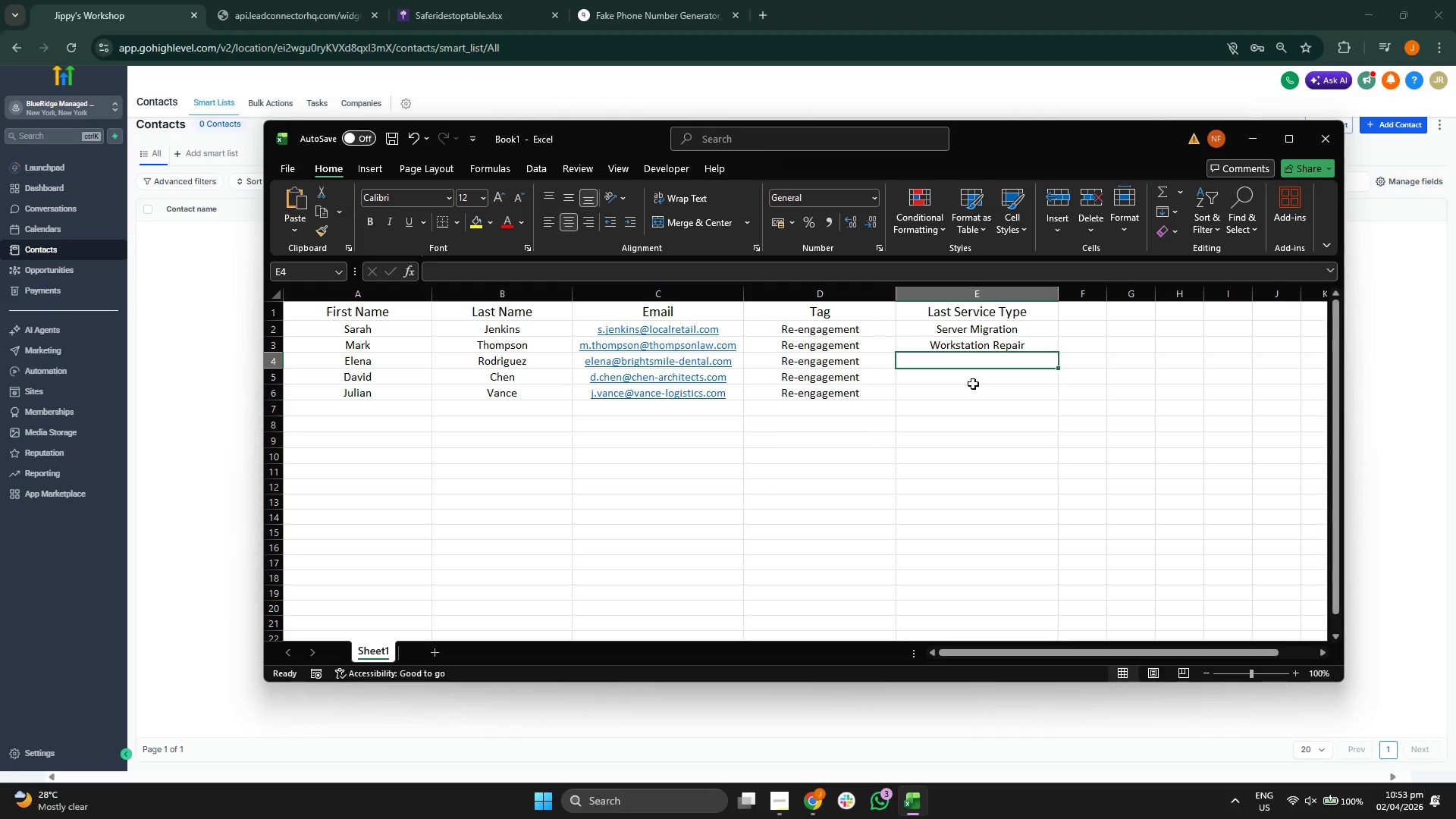 
type(Network Setup)
 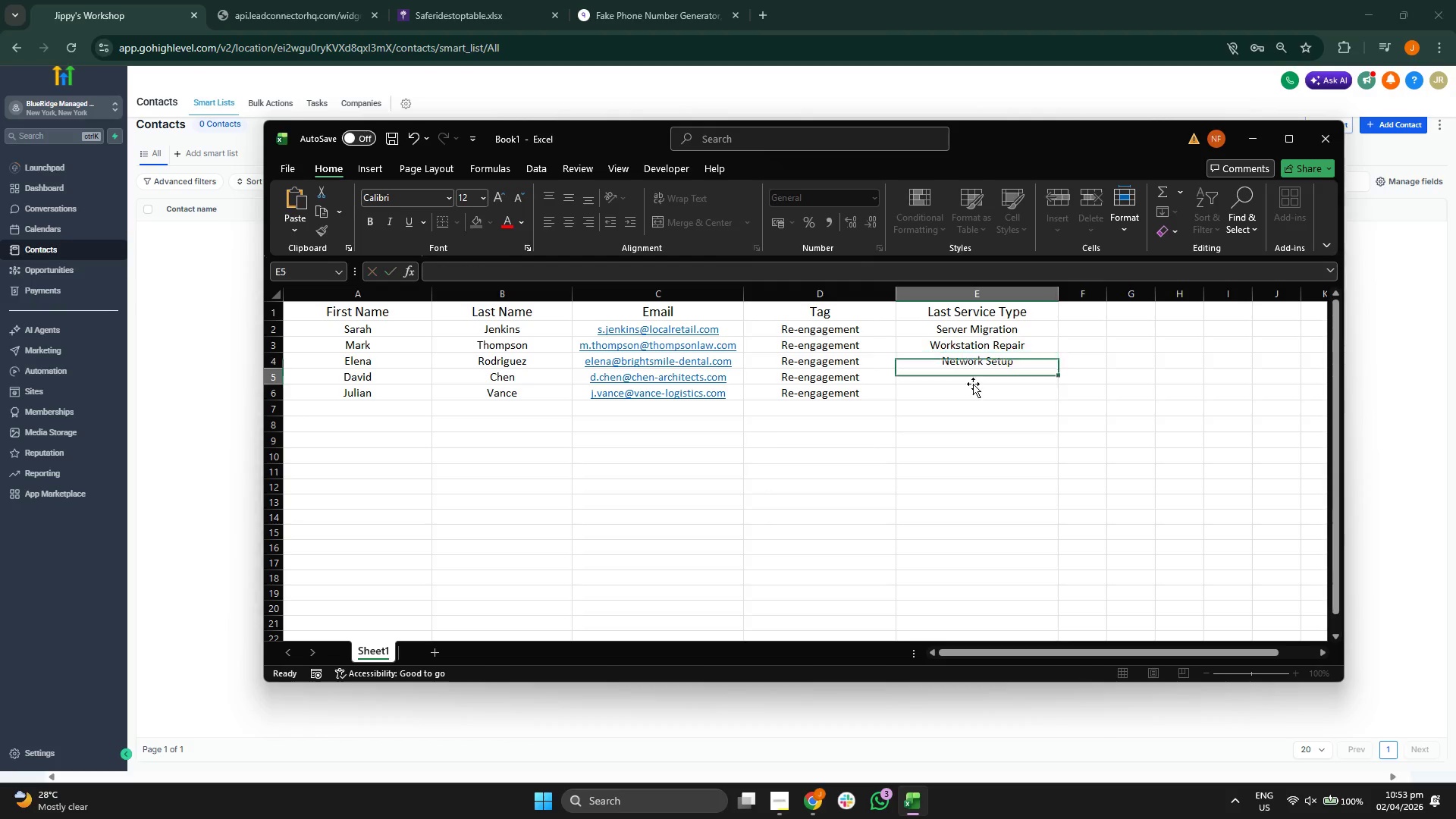 
key(Enter)
 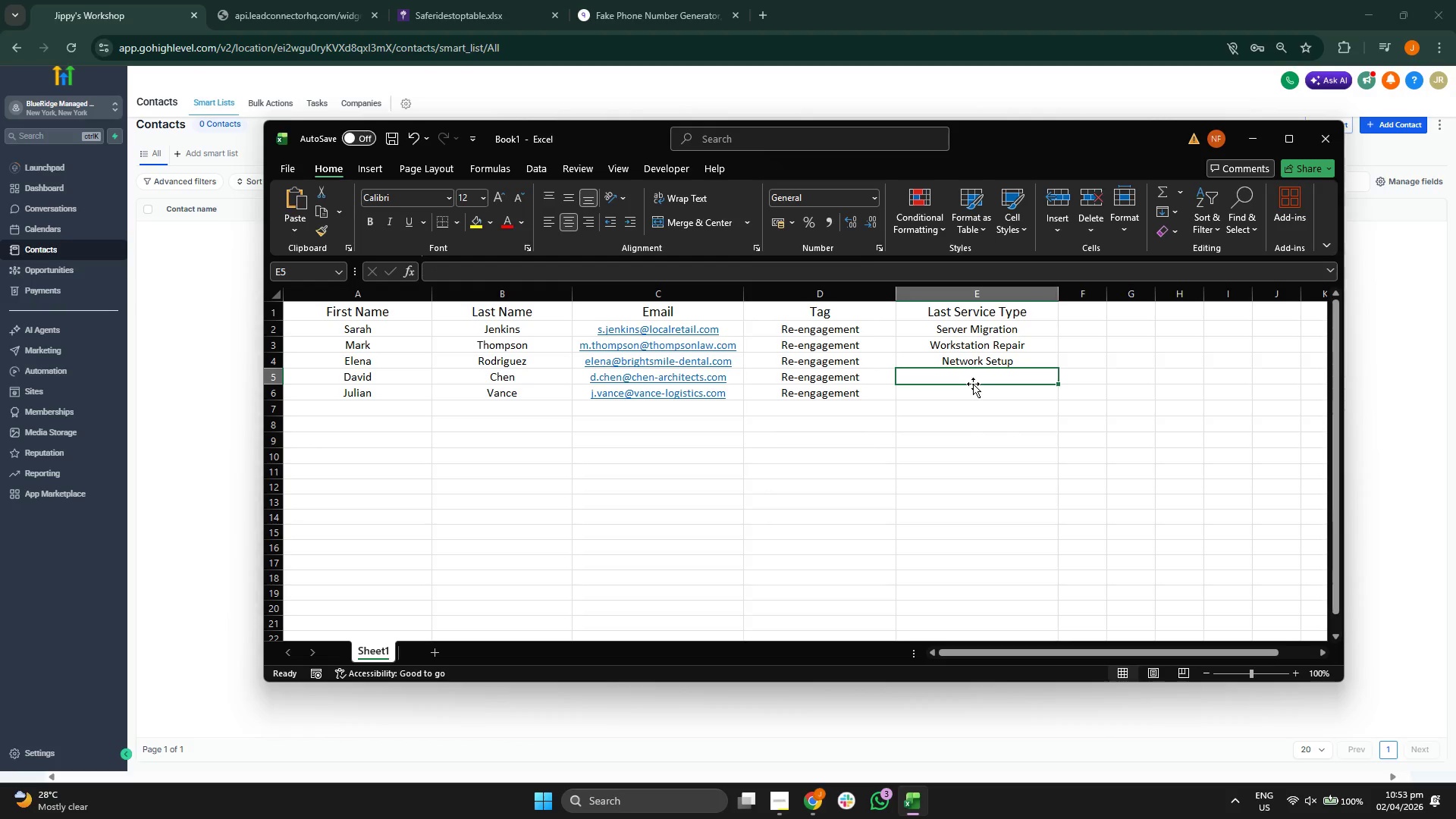 
type(Firewall CO)
key(Backspace)
type(onfiguration)
 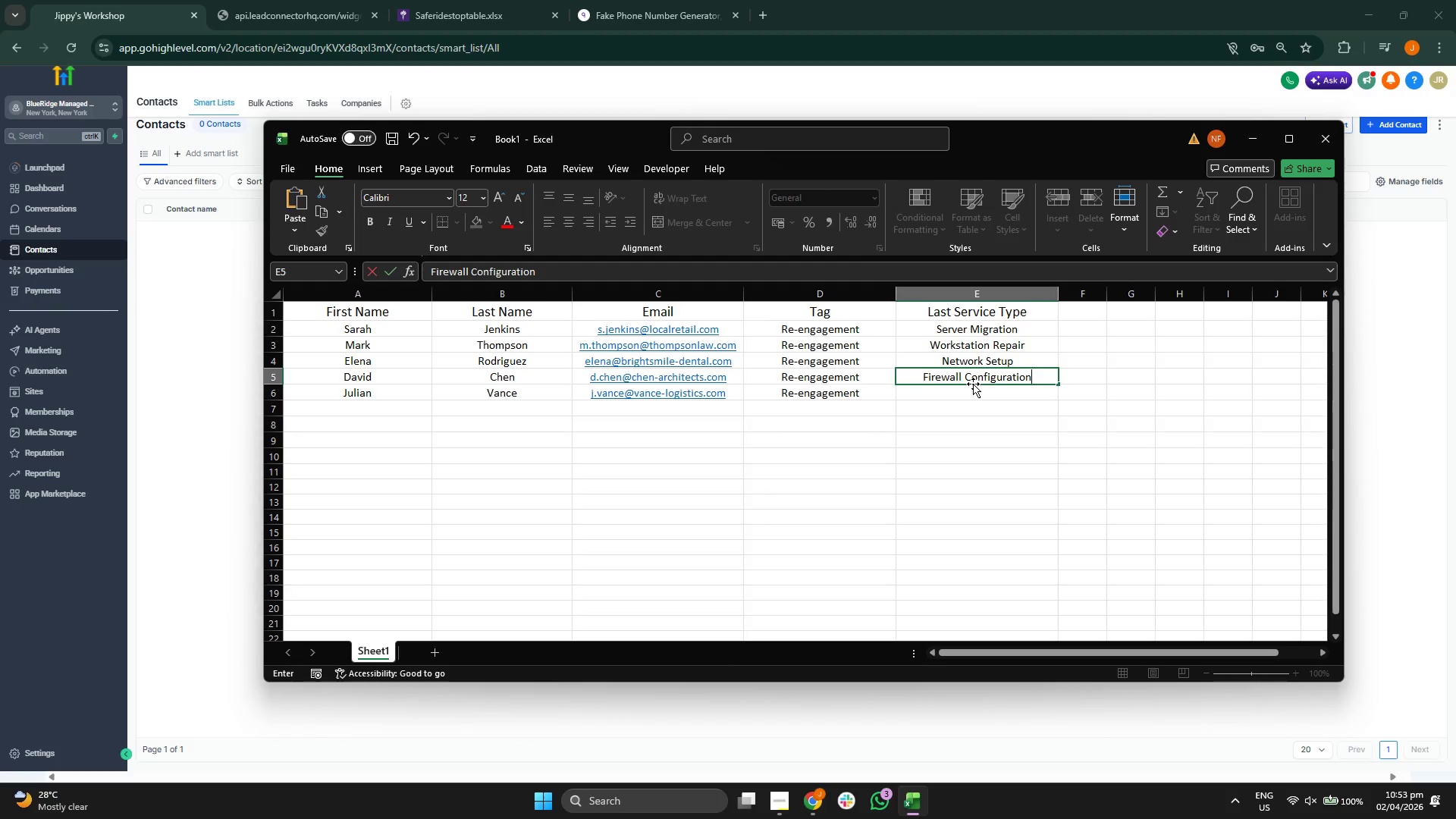 
key(Enter)
 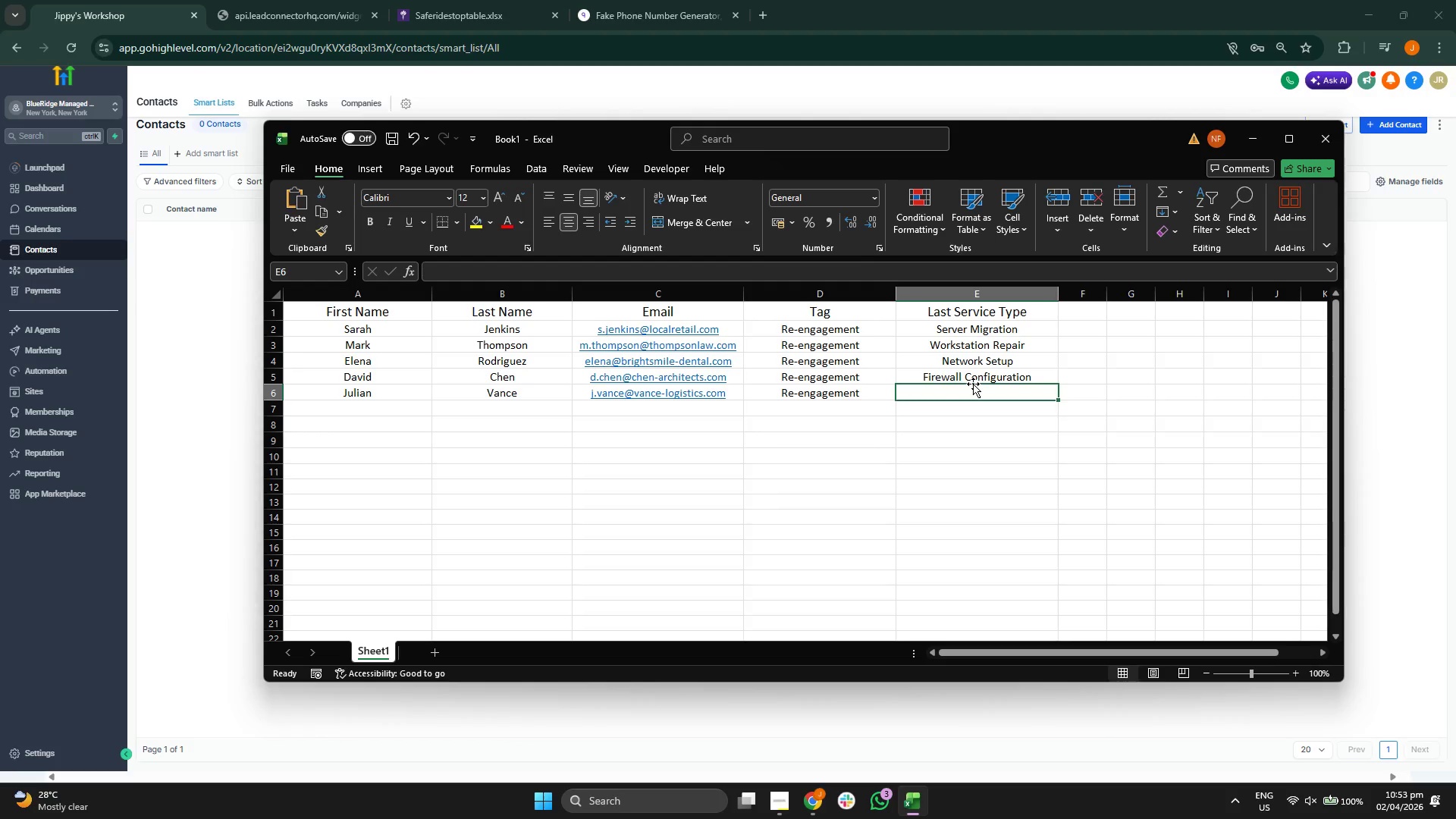 
key(CapsLock)
 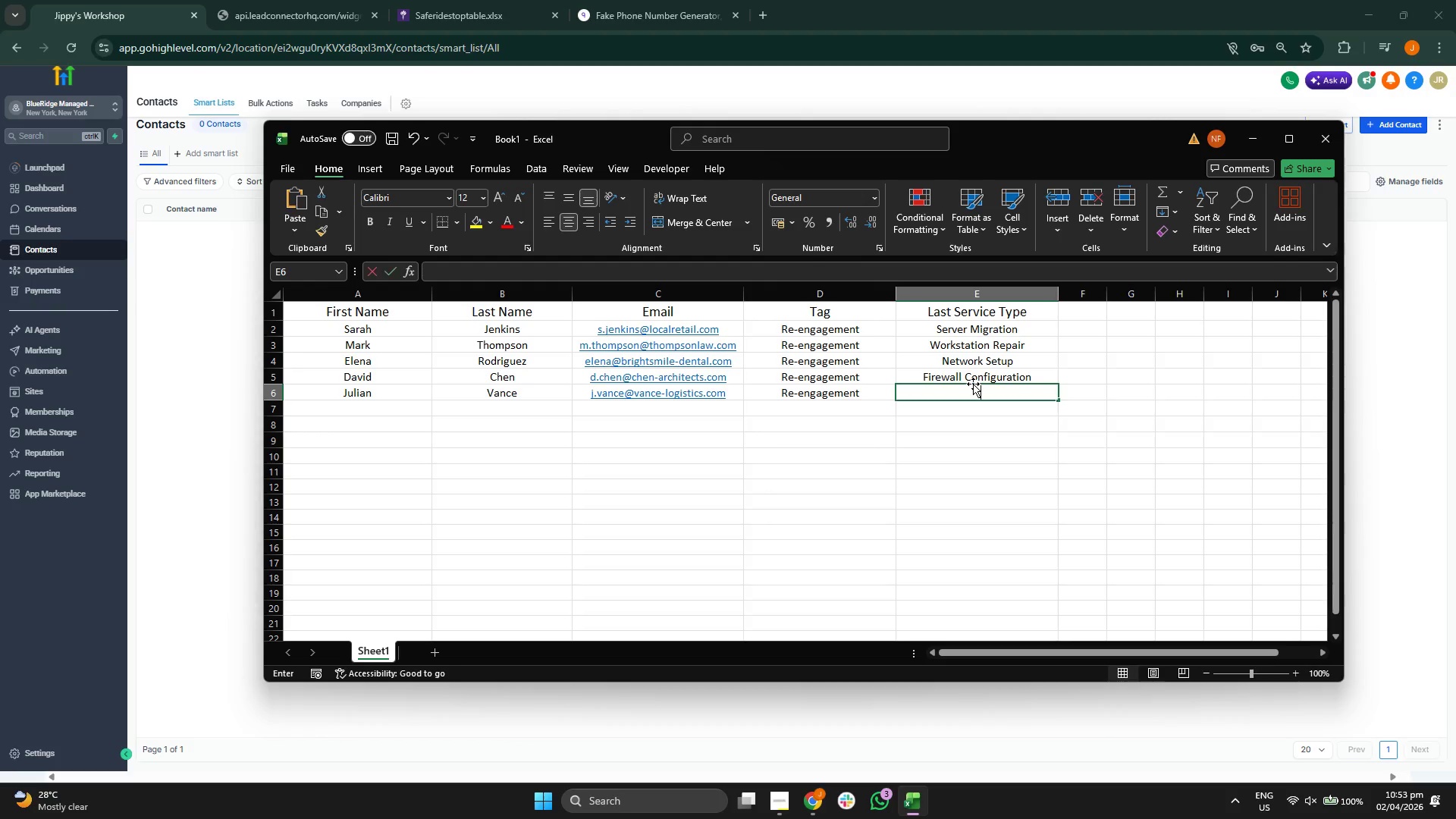 
key(E)
 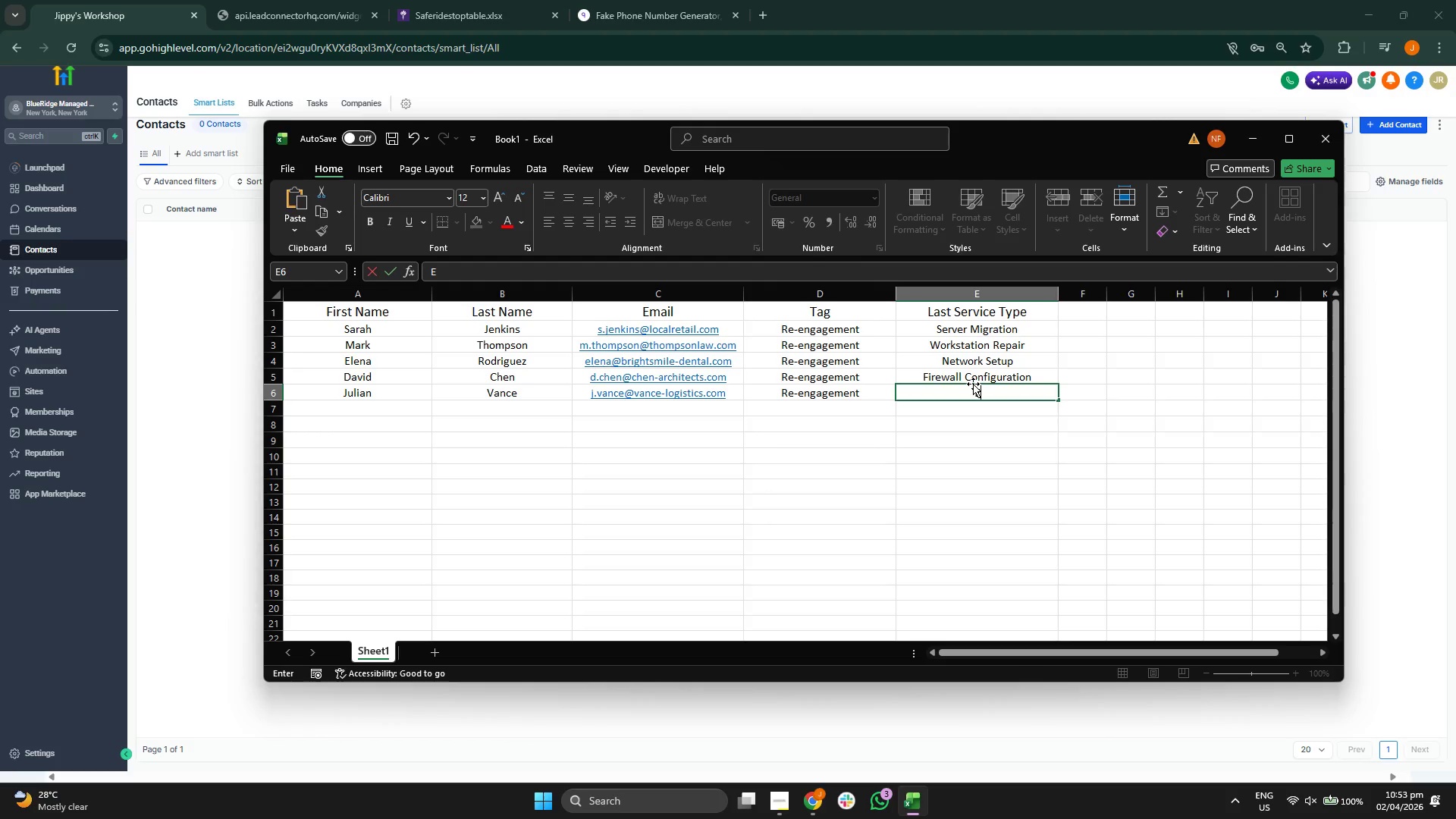 
key(CapsLock)
 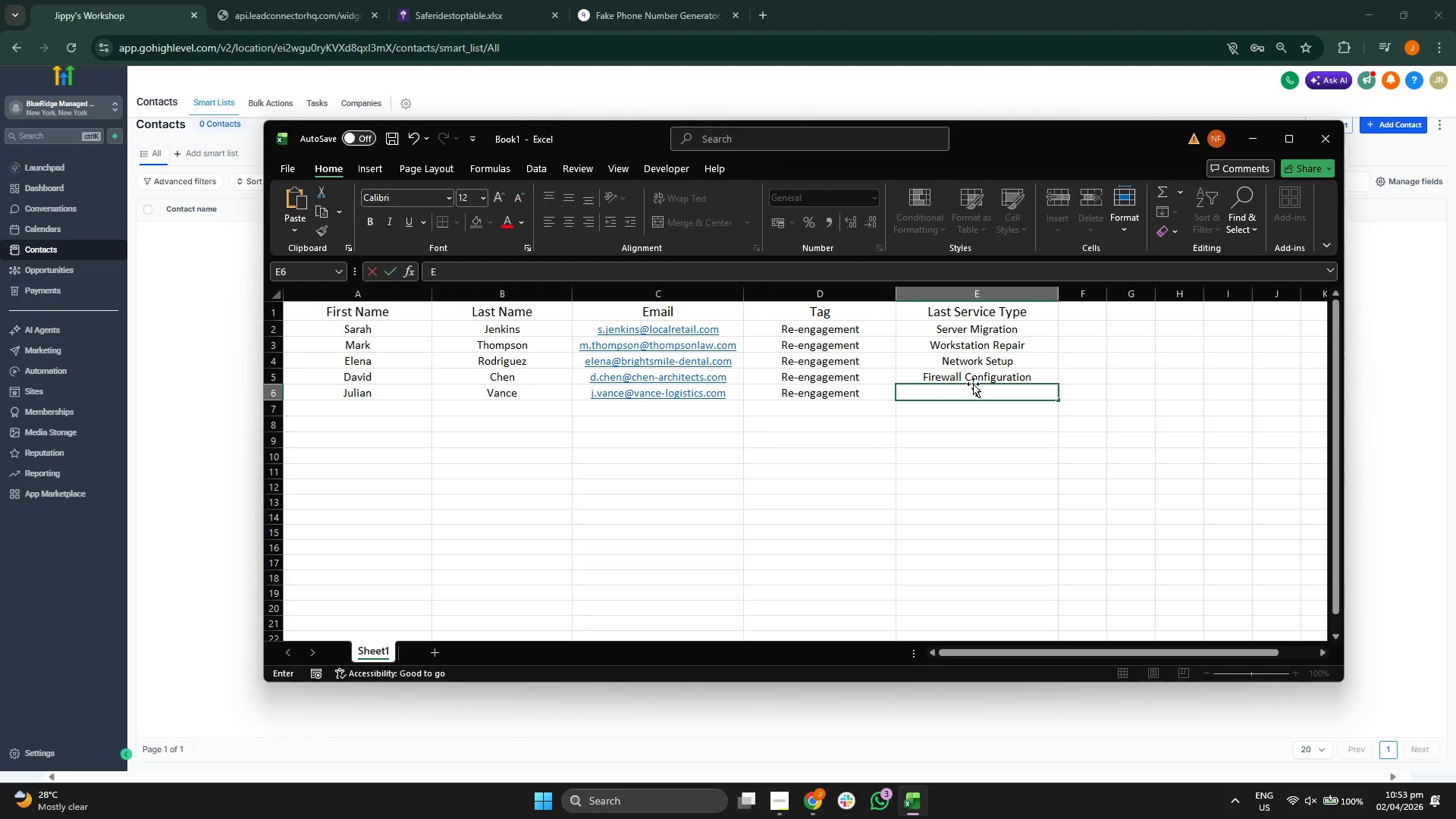 
key(M)
 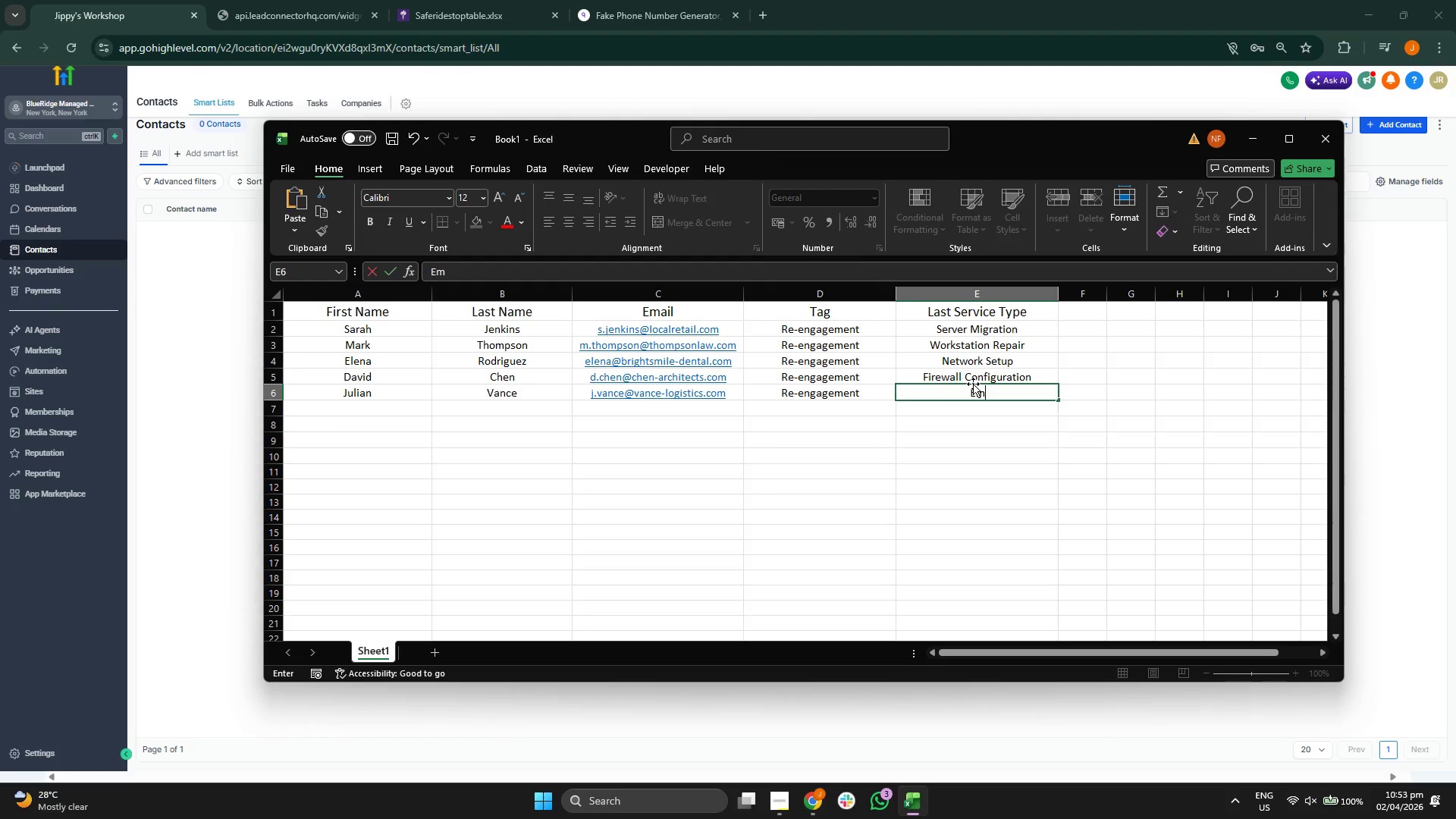 
type(ergency Data rEC)
key(Backspace)
key(Backspace)
key(Backspace)
type(Recovery)
 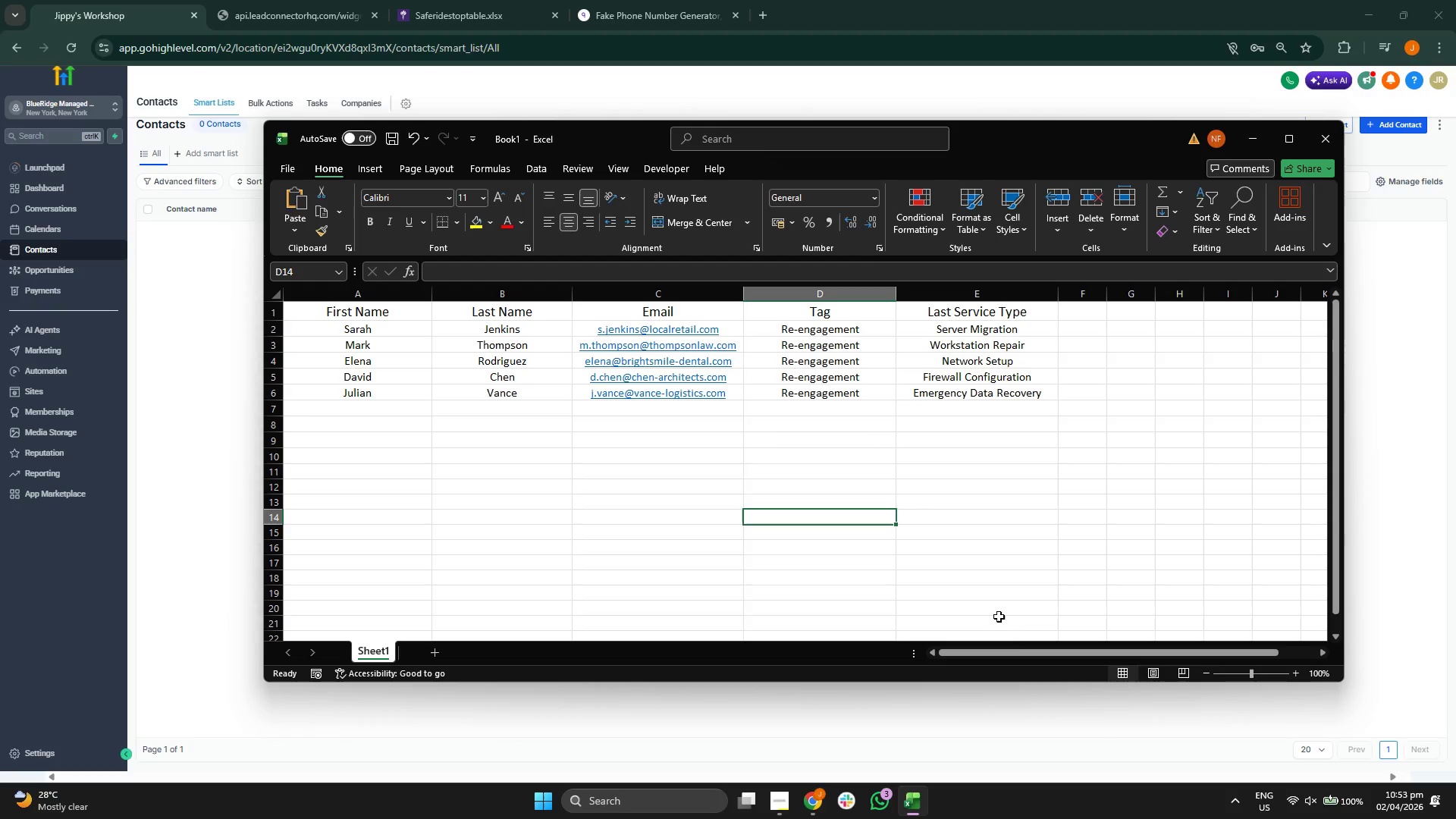 
left_click_drag(start_coordinate=[1028, 650], to_coordinate=[1000, 654])
 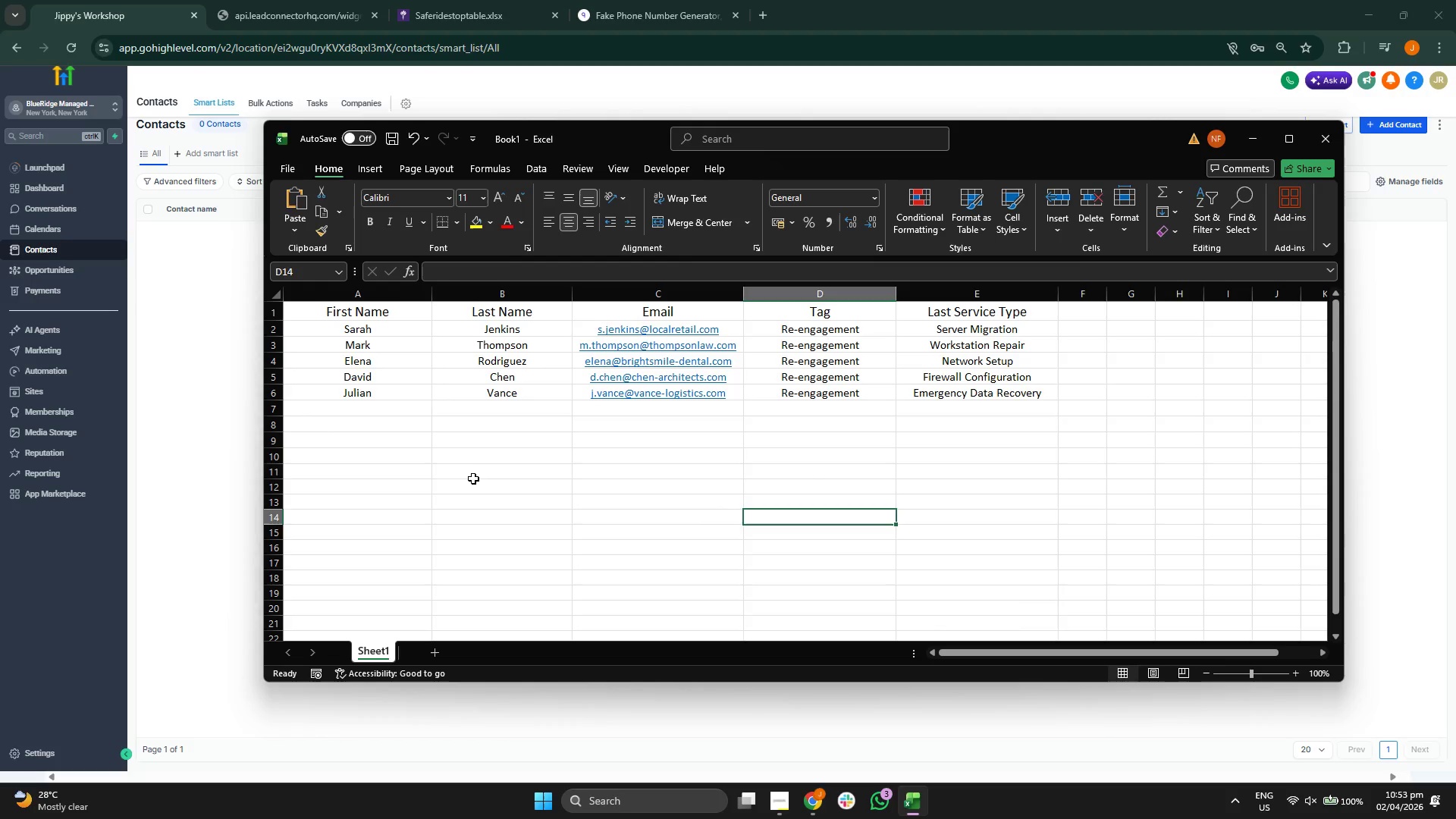 
left_click([472, 479])
 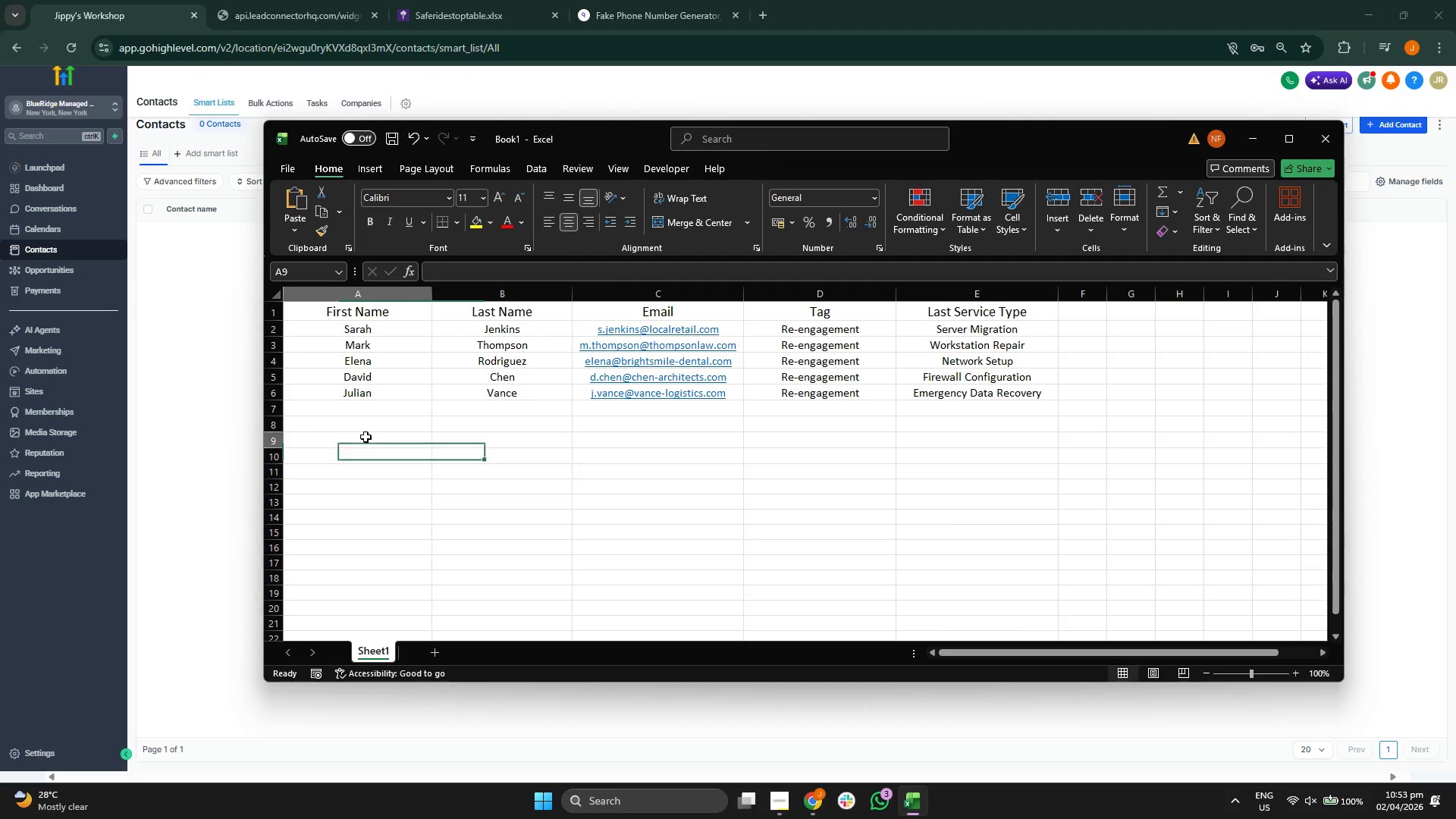 
double_click([381, 482])
 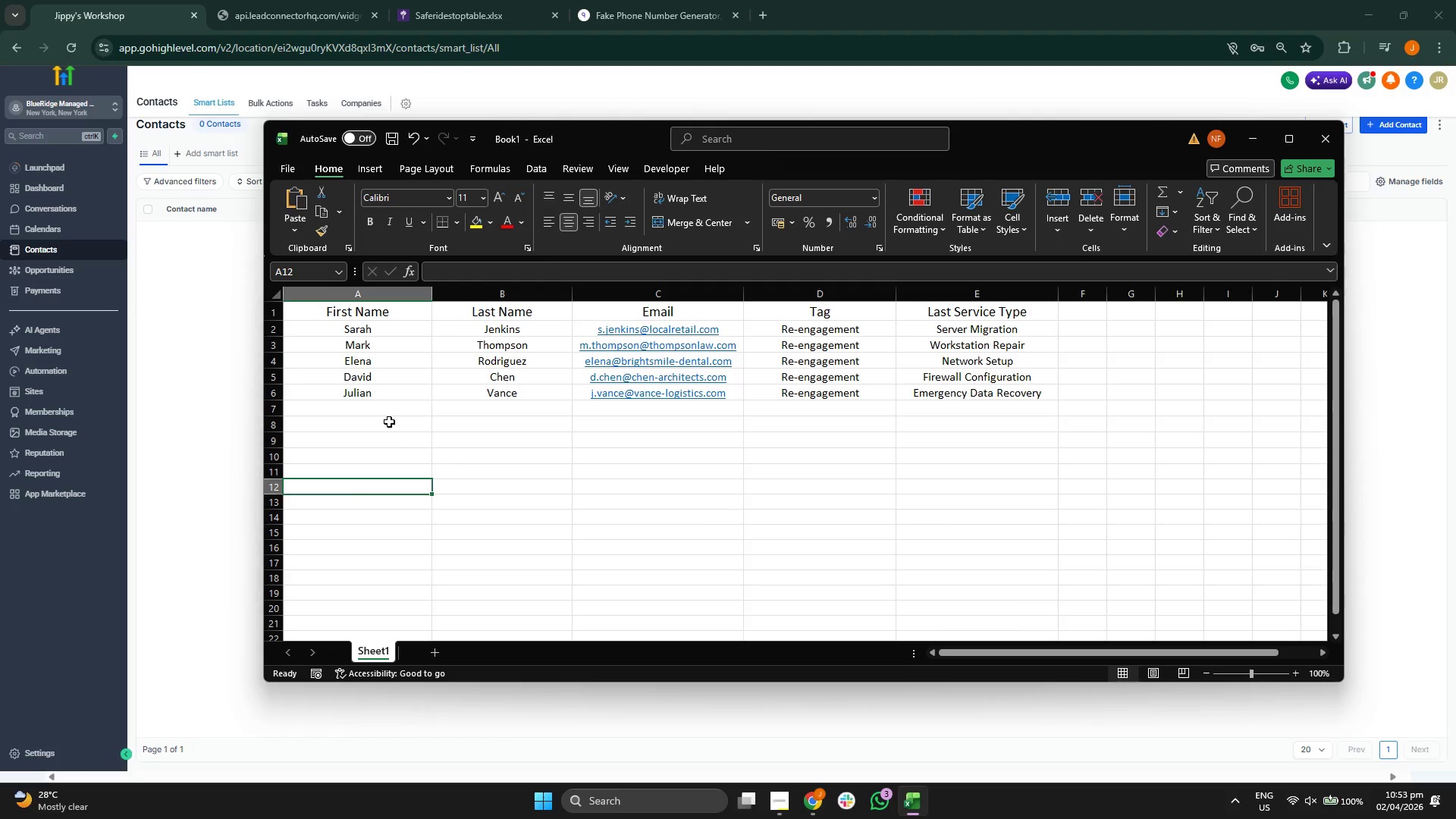 
triple_click([389, 419])
 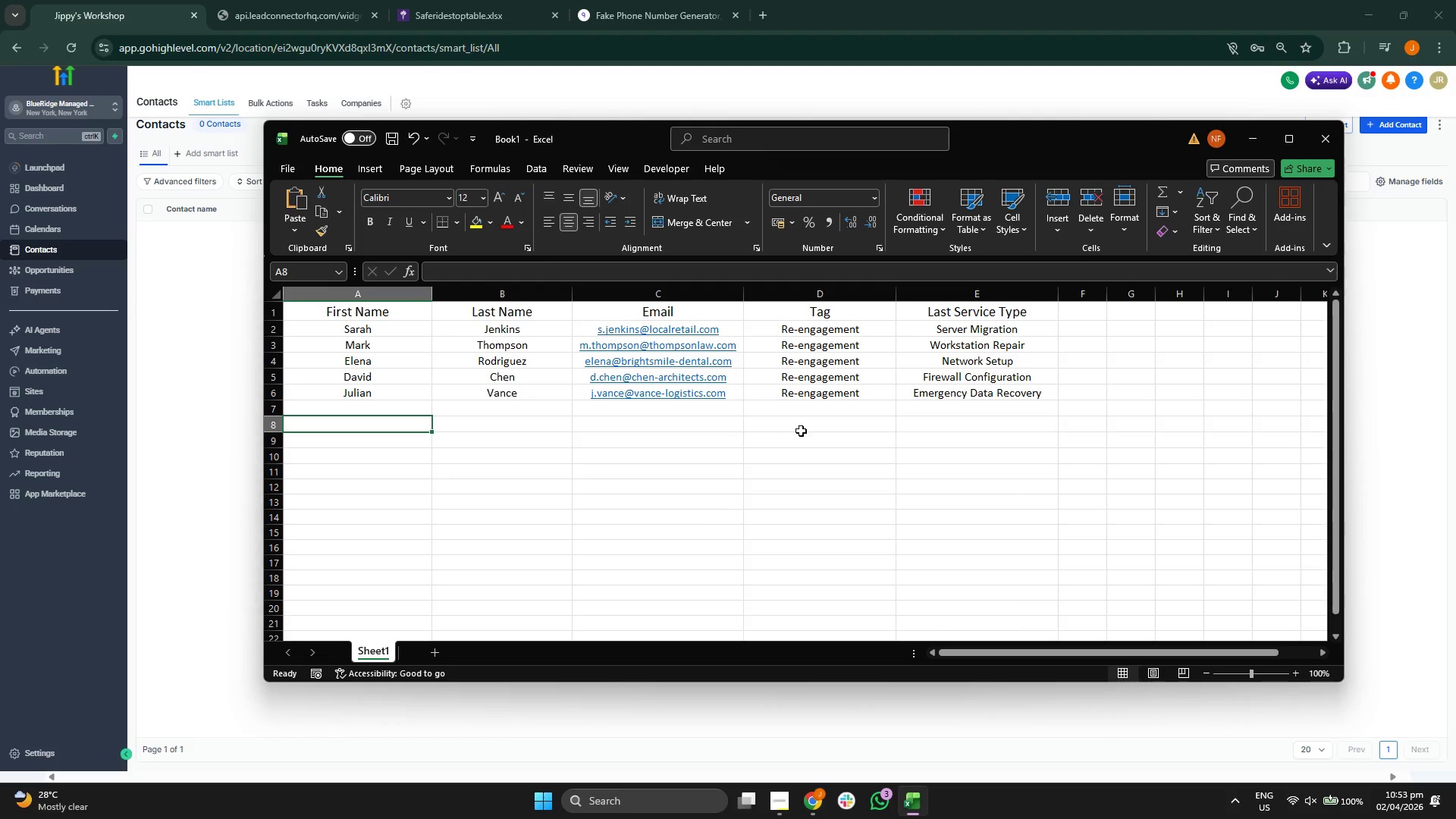 
left_click([811, 429])
 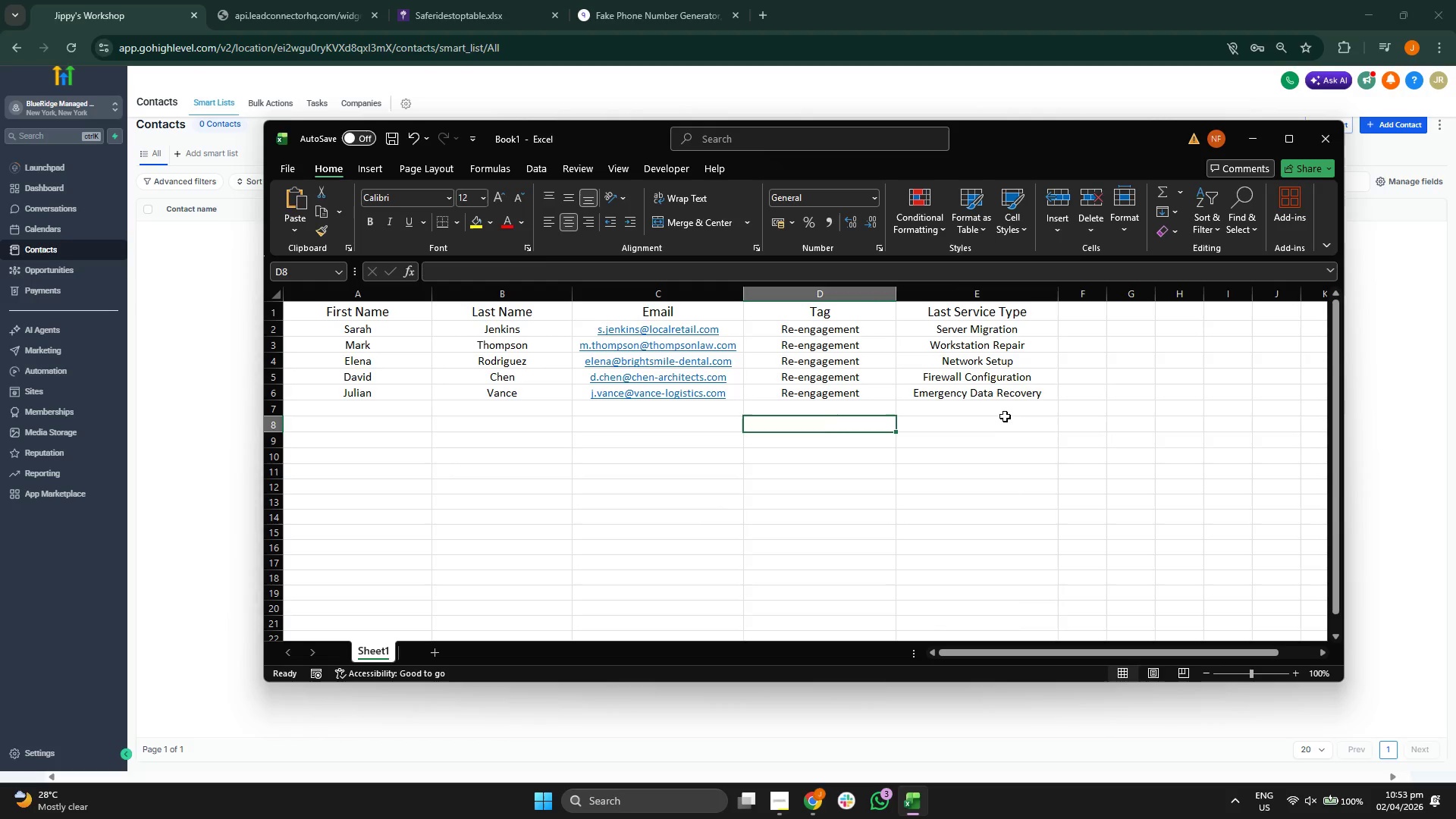 
left_click([1005, 413])
 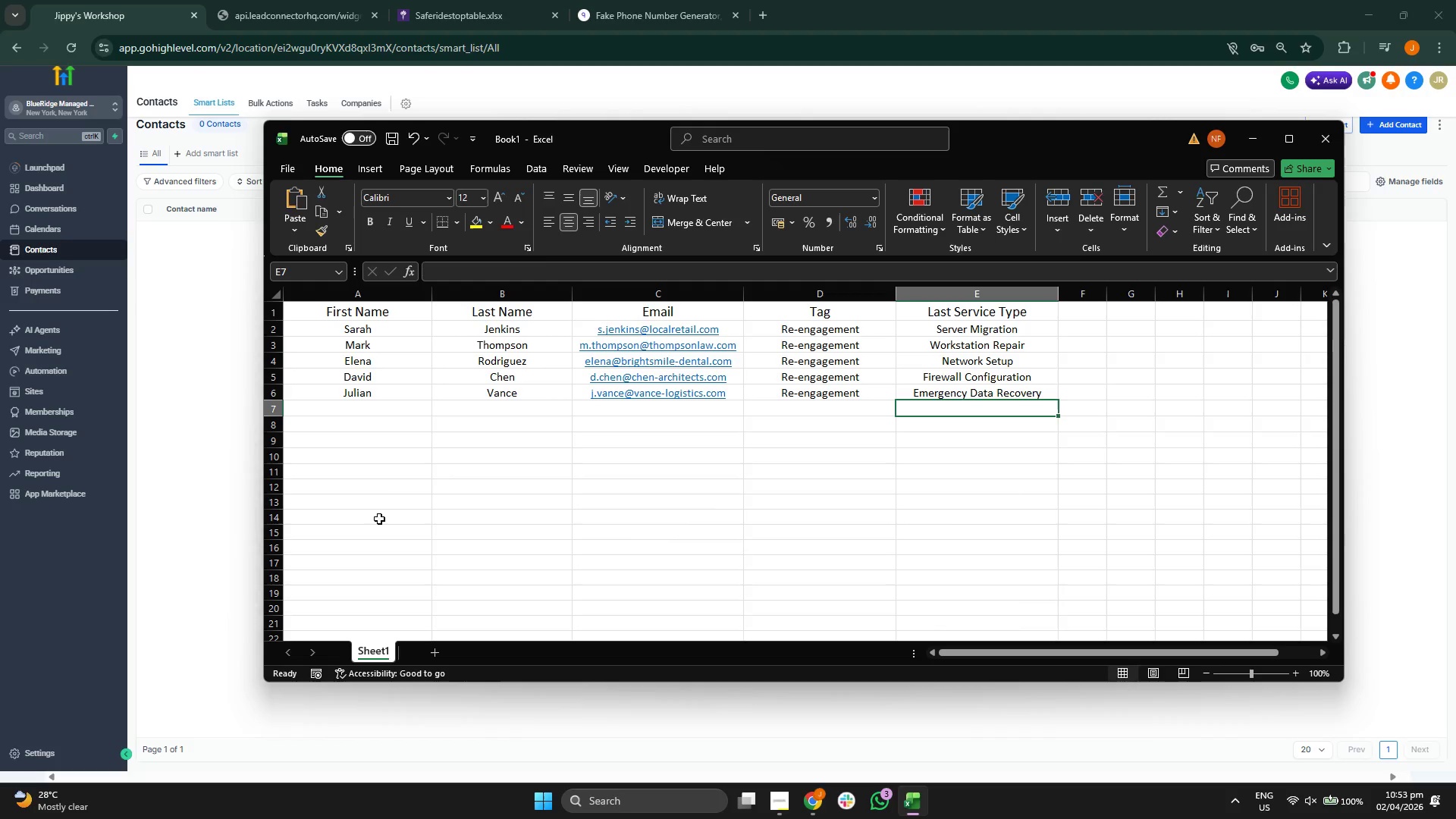 
left_click([190, 443])